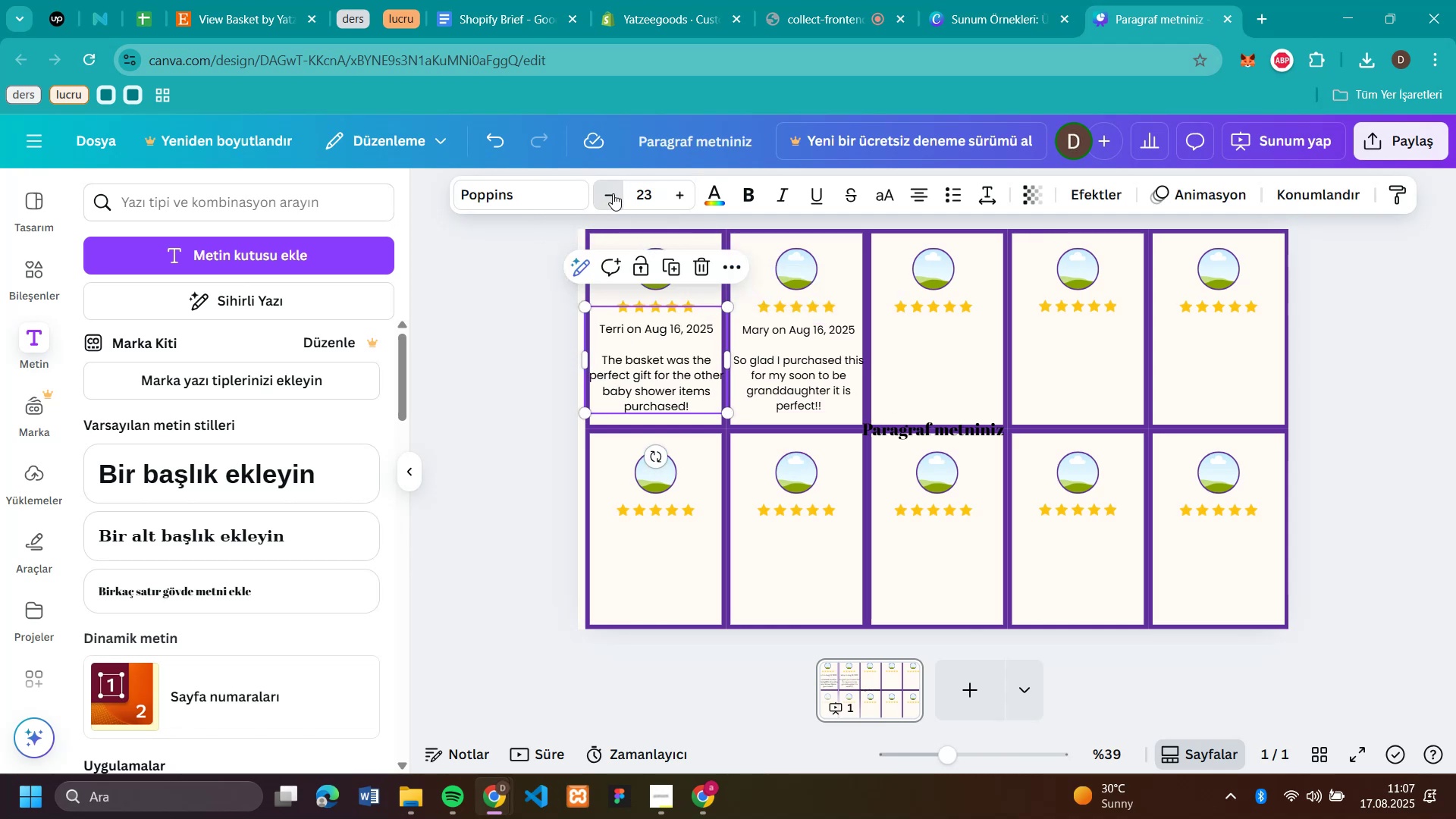 
left_click([613, 193])
 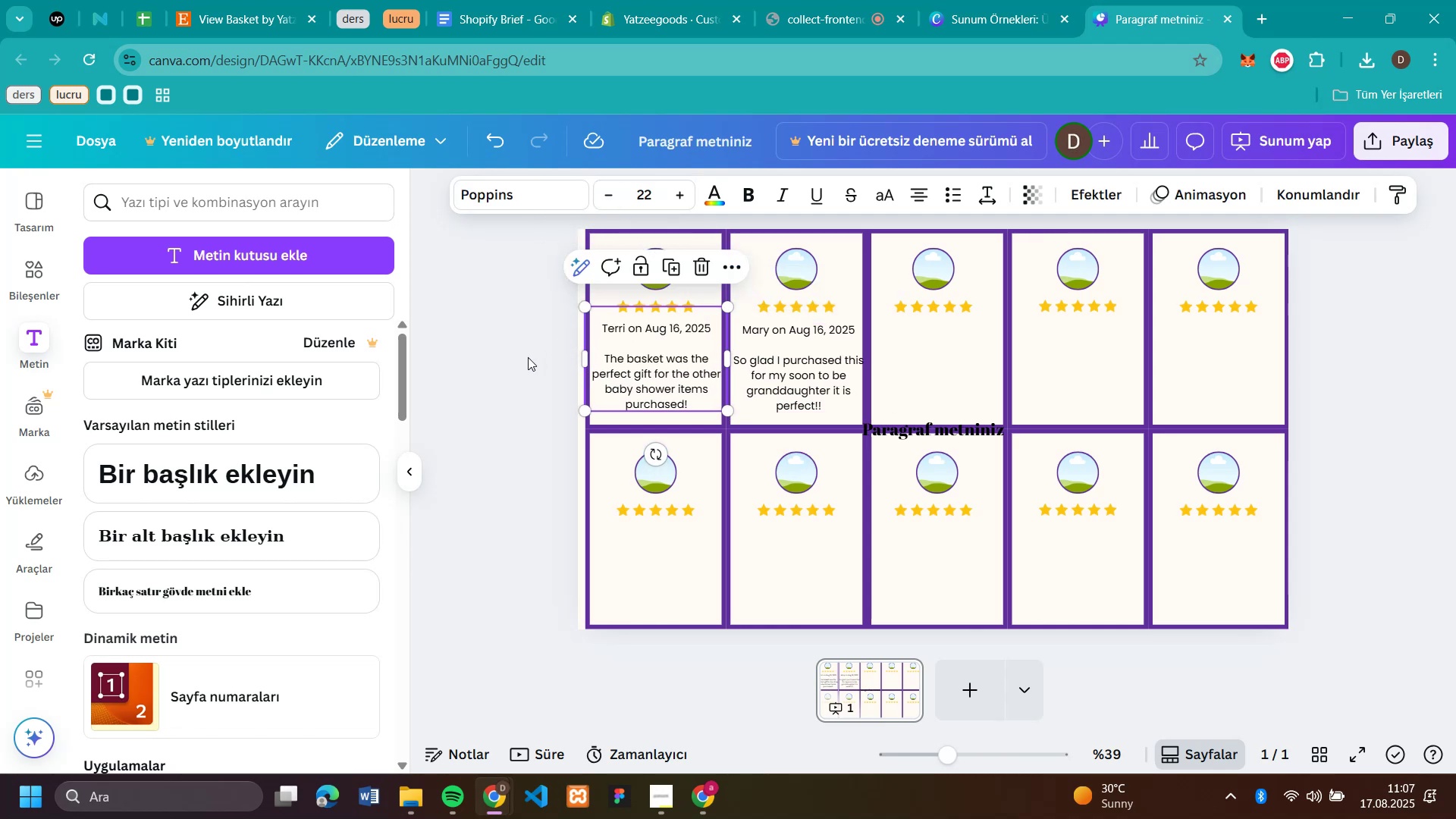 
left_click([528, 357])
 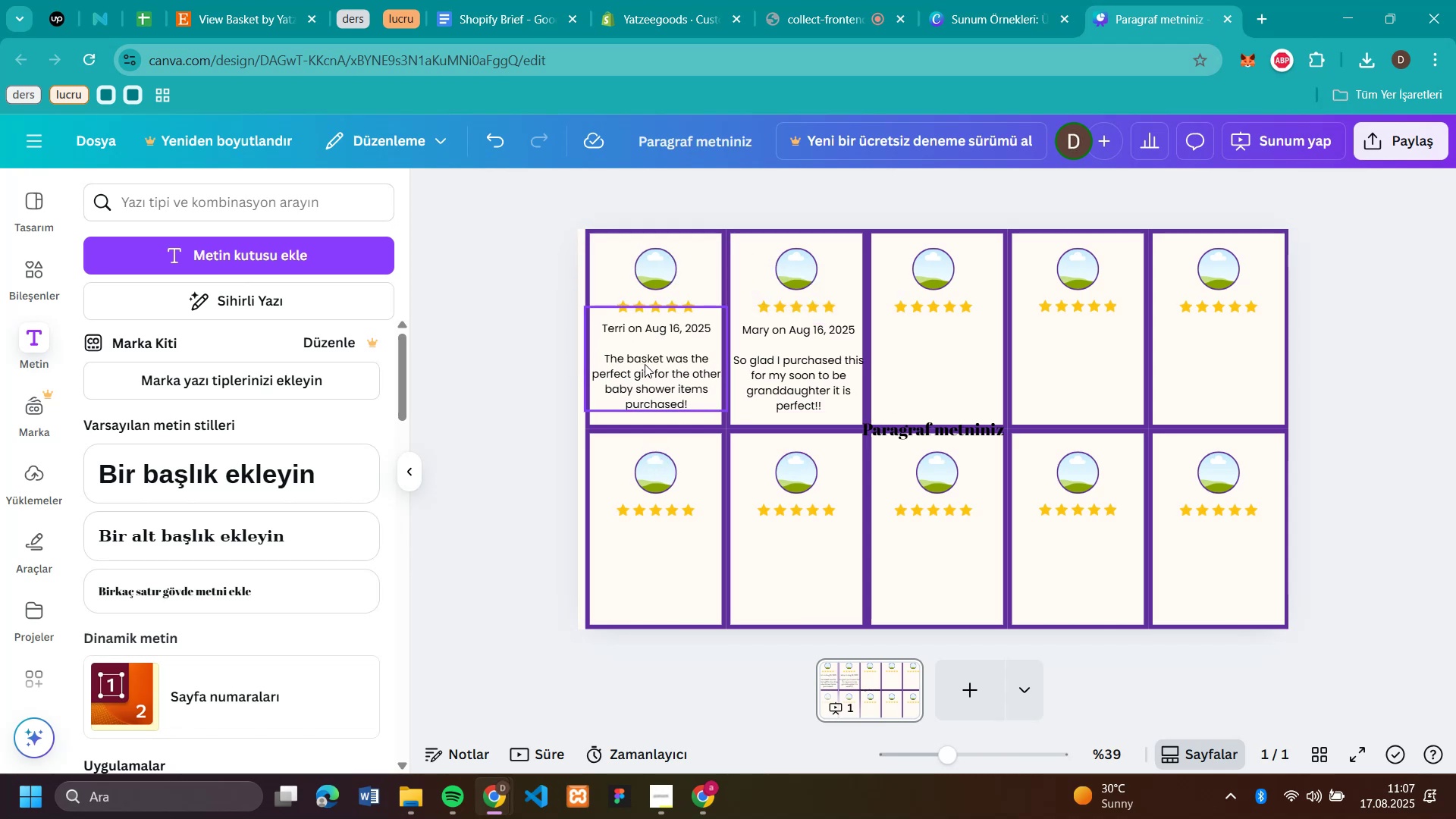 
left_click_drag(start_coordinate=[644, 364], to_coordinate=[646, 370])
 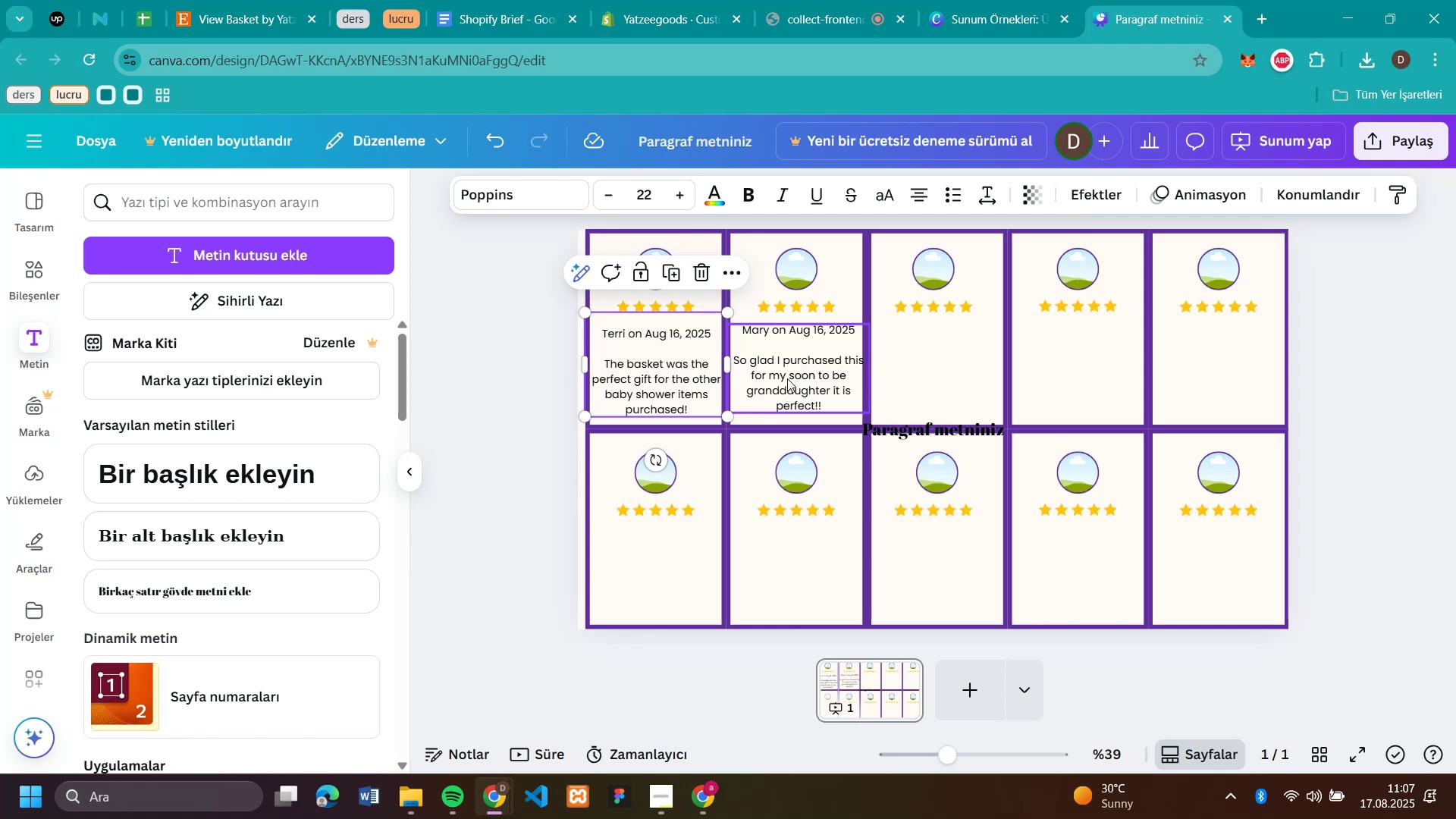 
left_click_drag(start_coordinate=[792, 380], to_coordinate=[796, 381])
 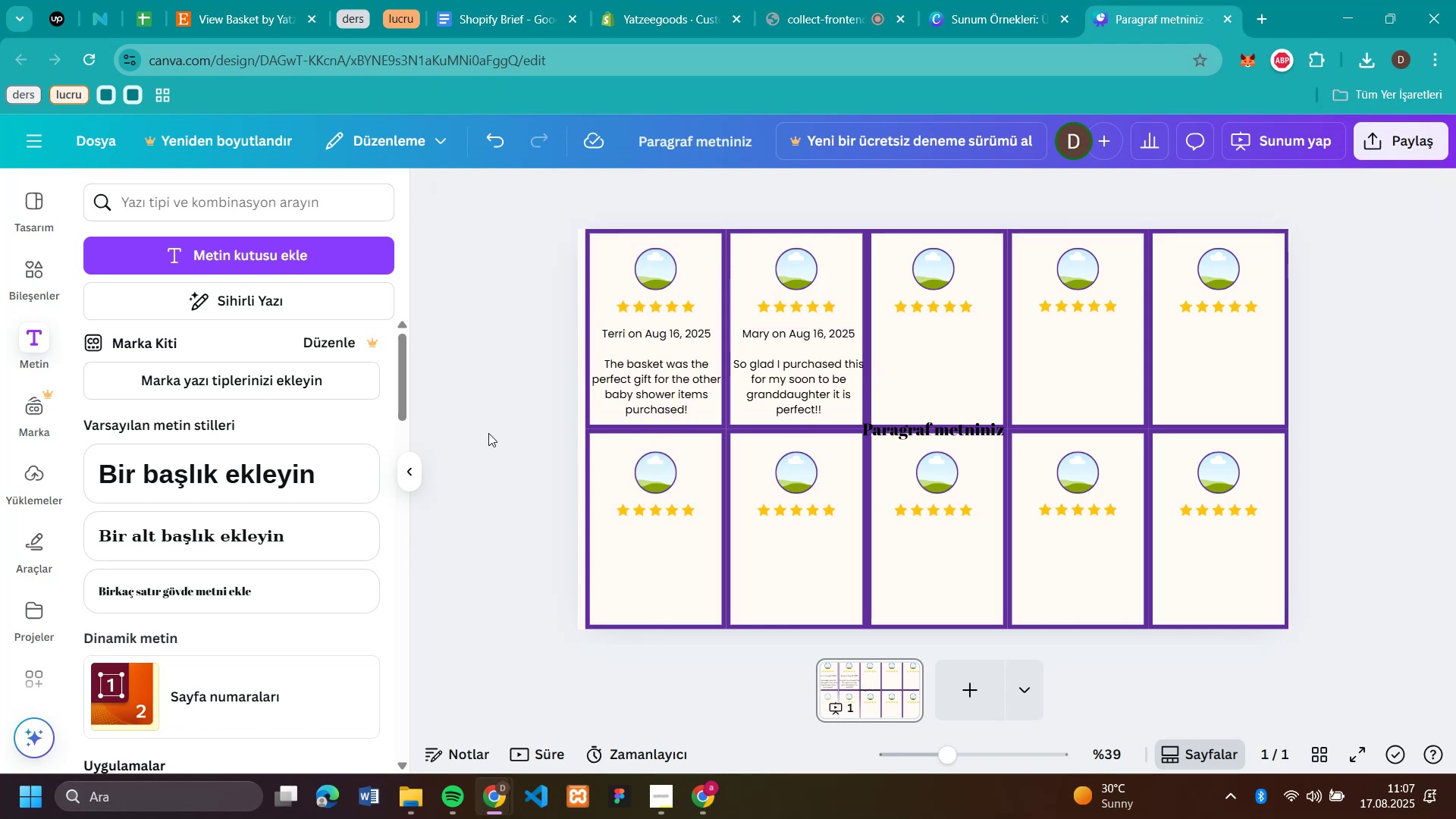 
left_click([488, 433])
 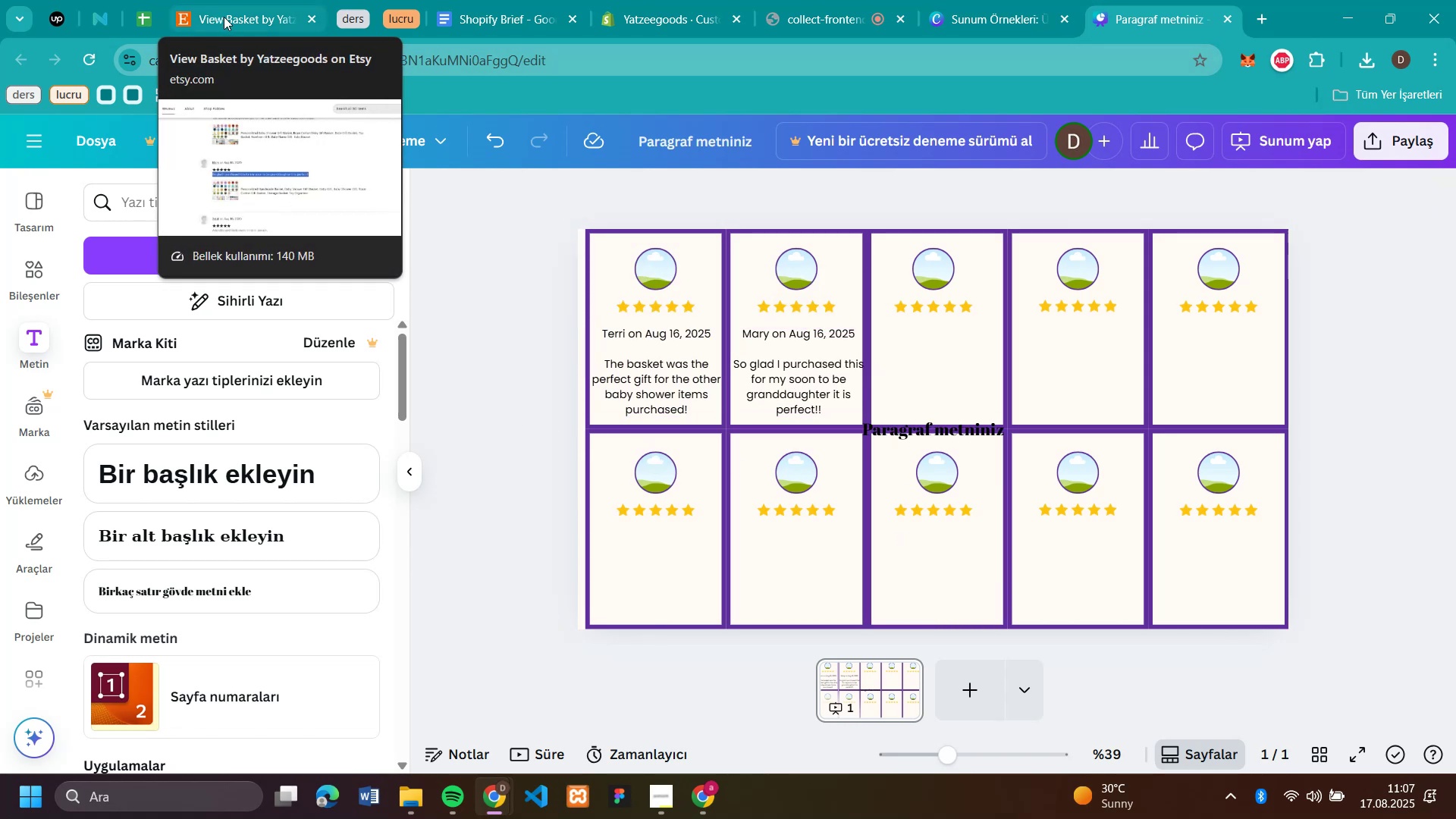 
left_click([972, 426])
 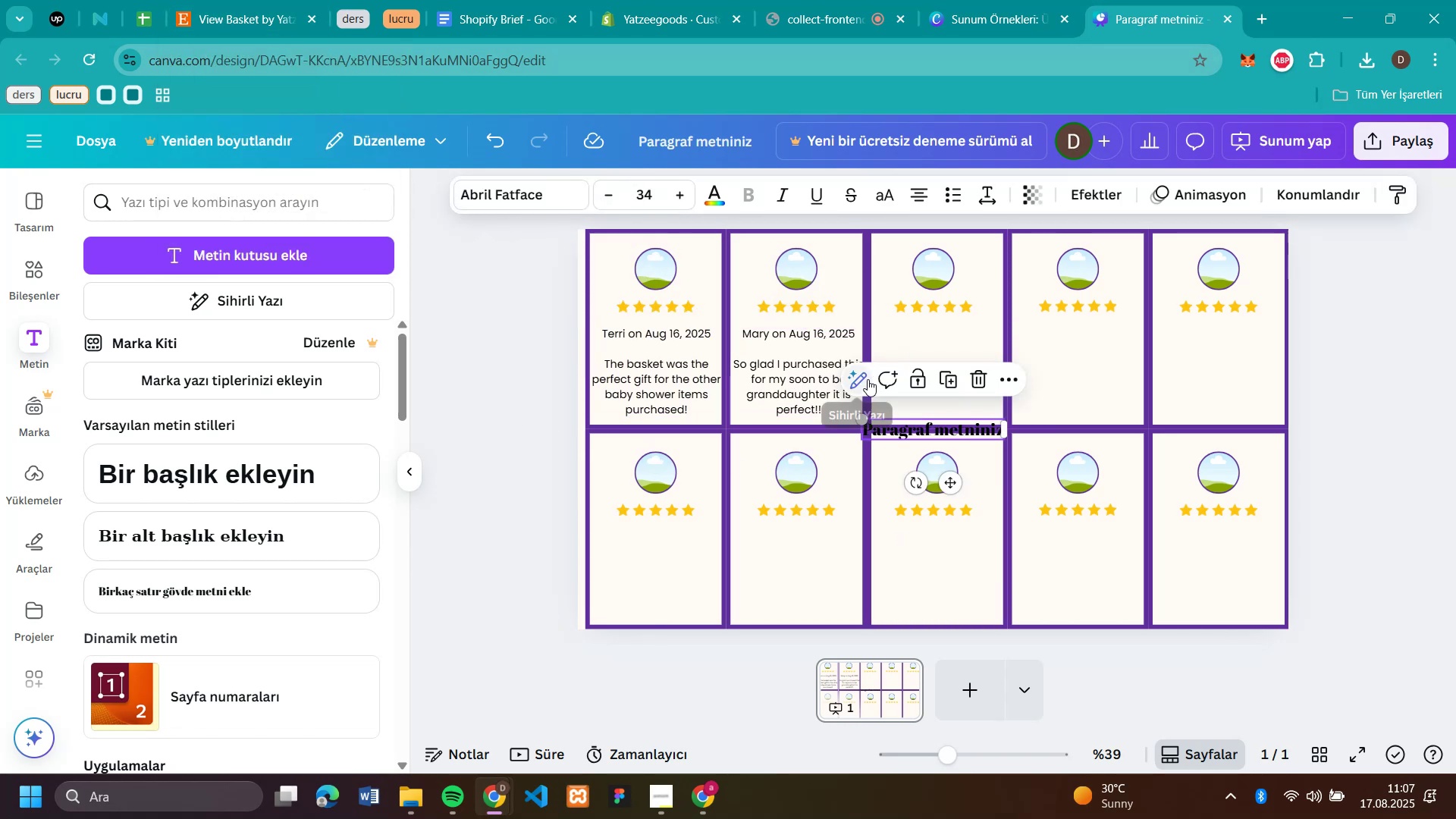 
left_click([868, 379])
 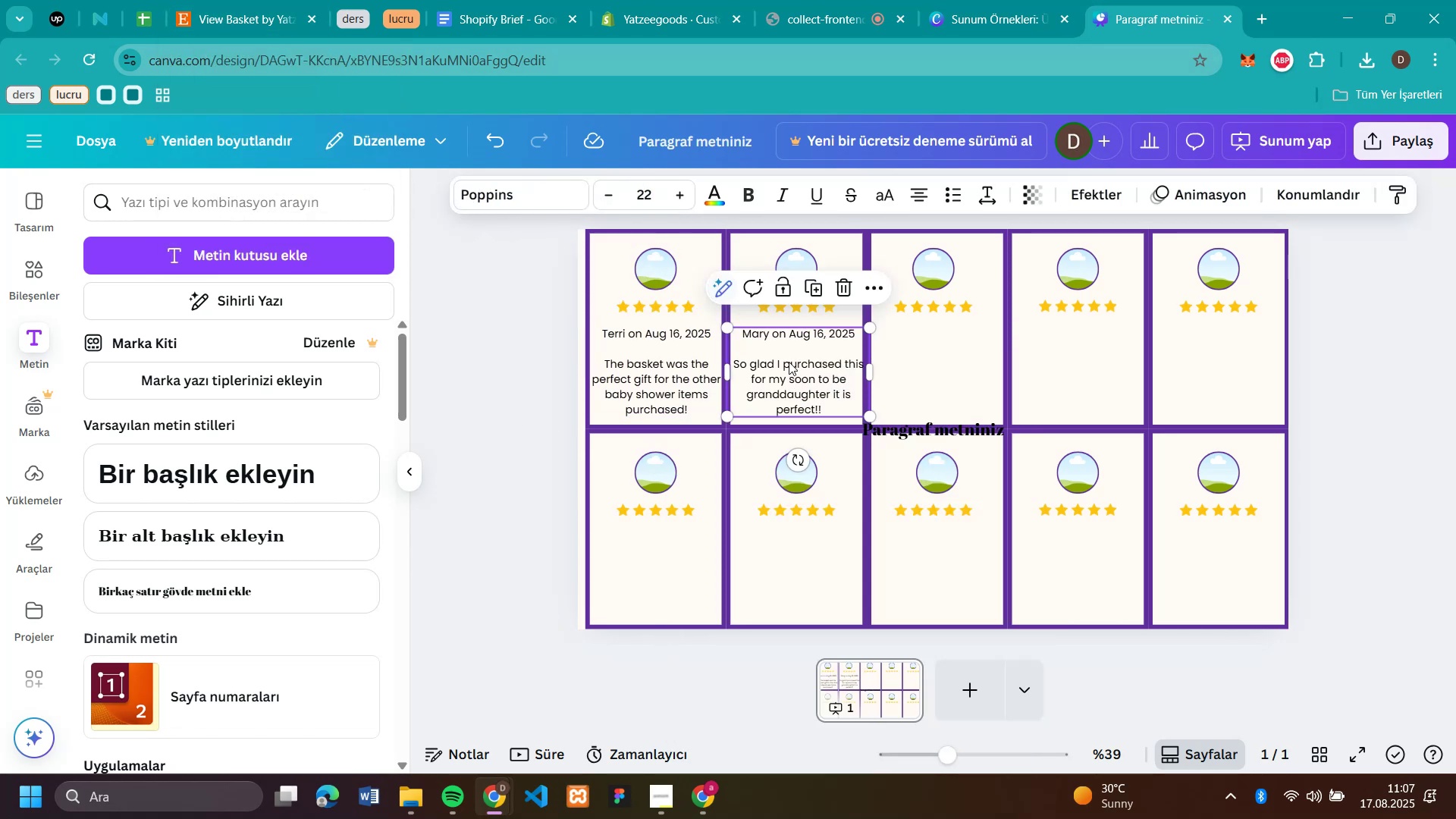 
left_click([789, 362])
 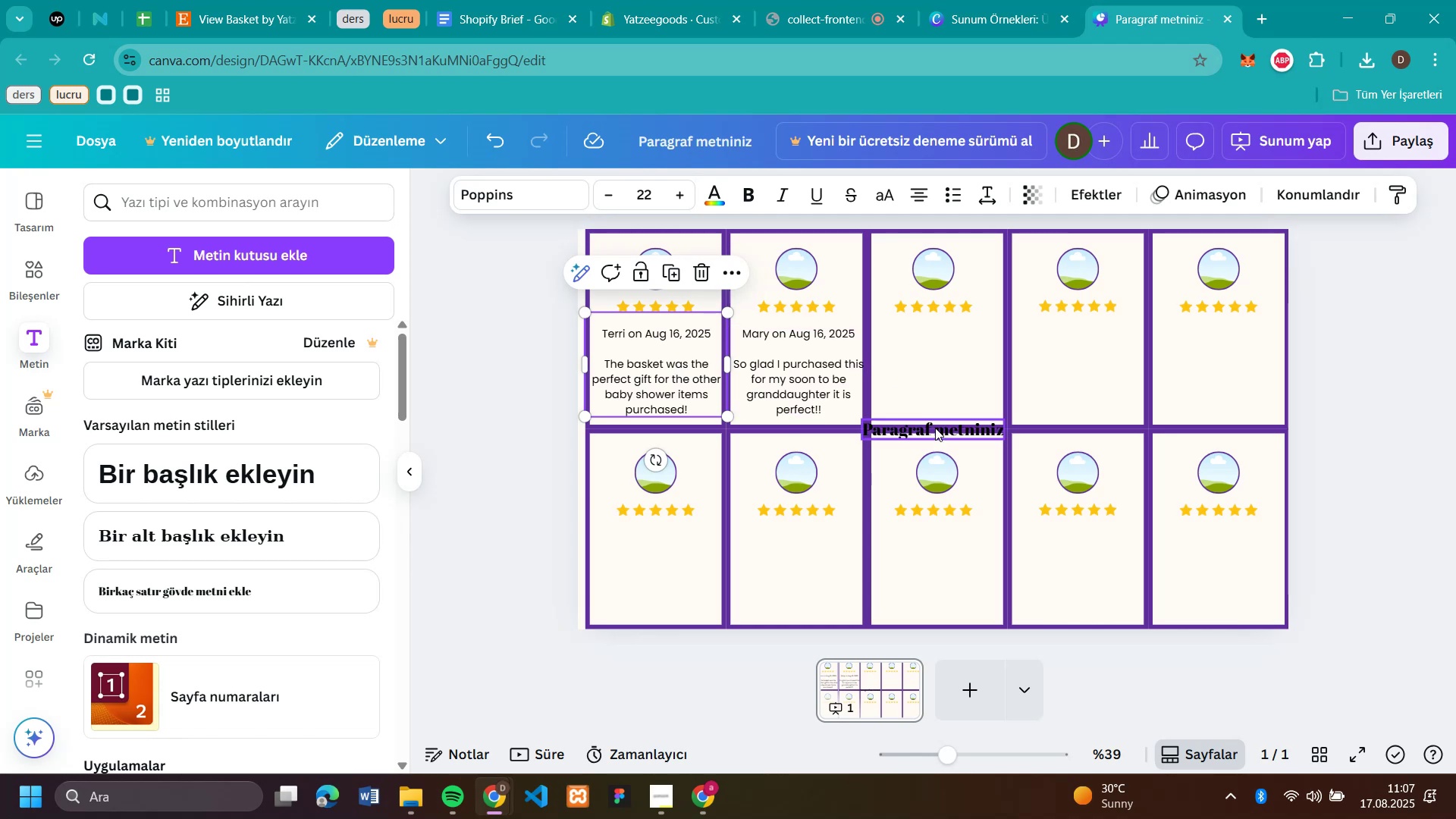 
left_click([935, 428])
 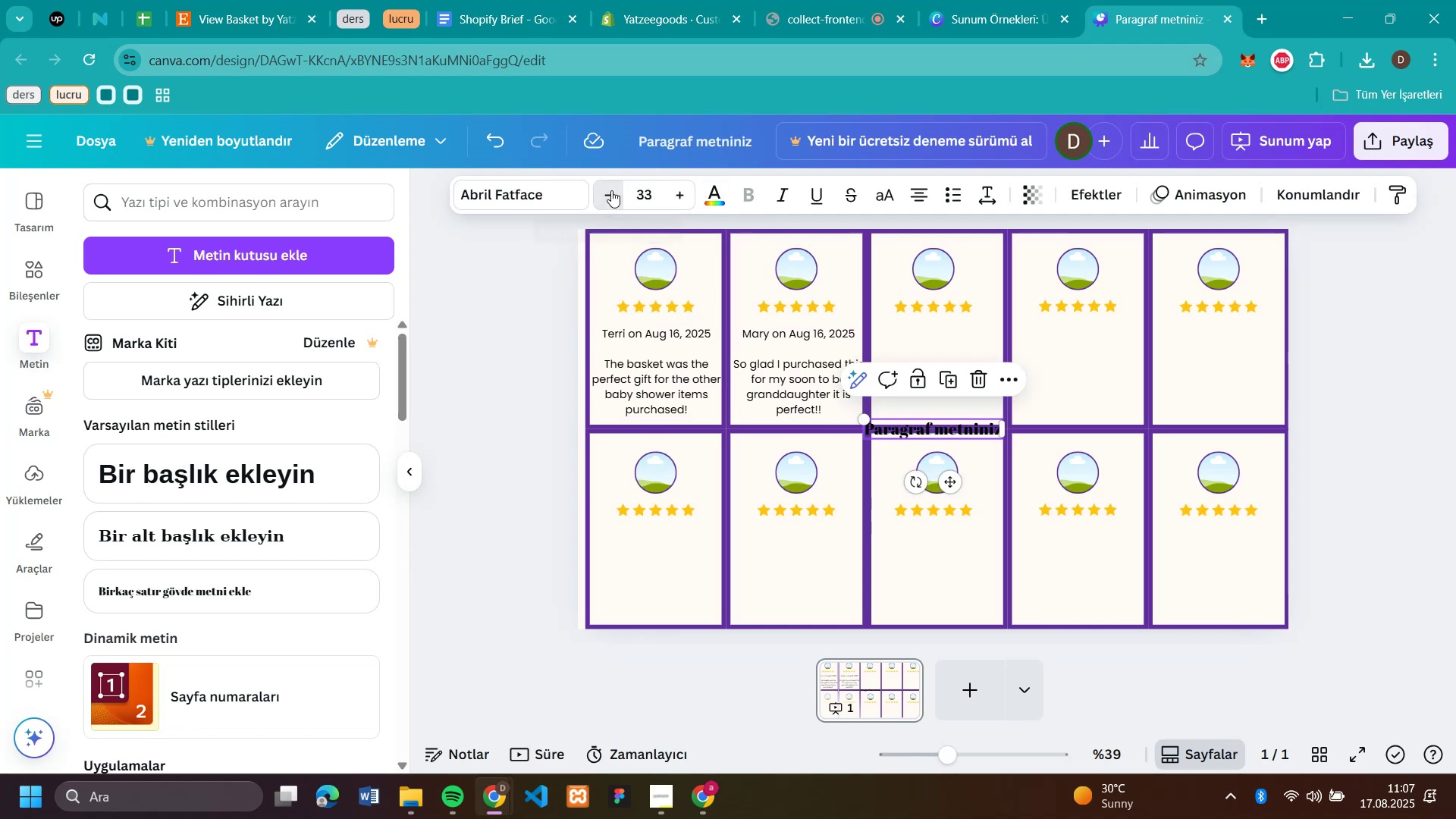 
double_click([611, 190])
 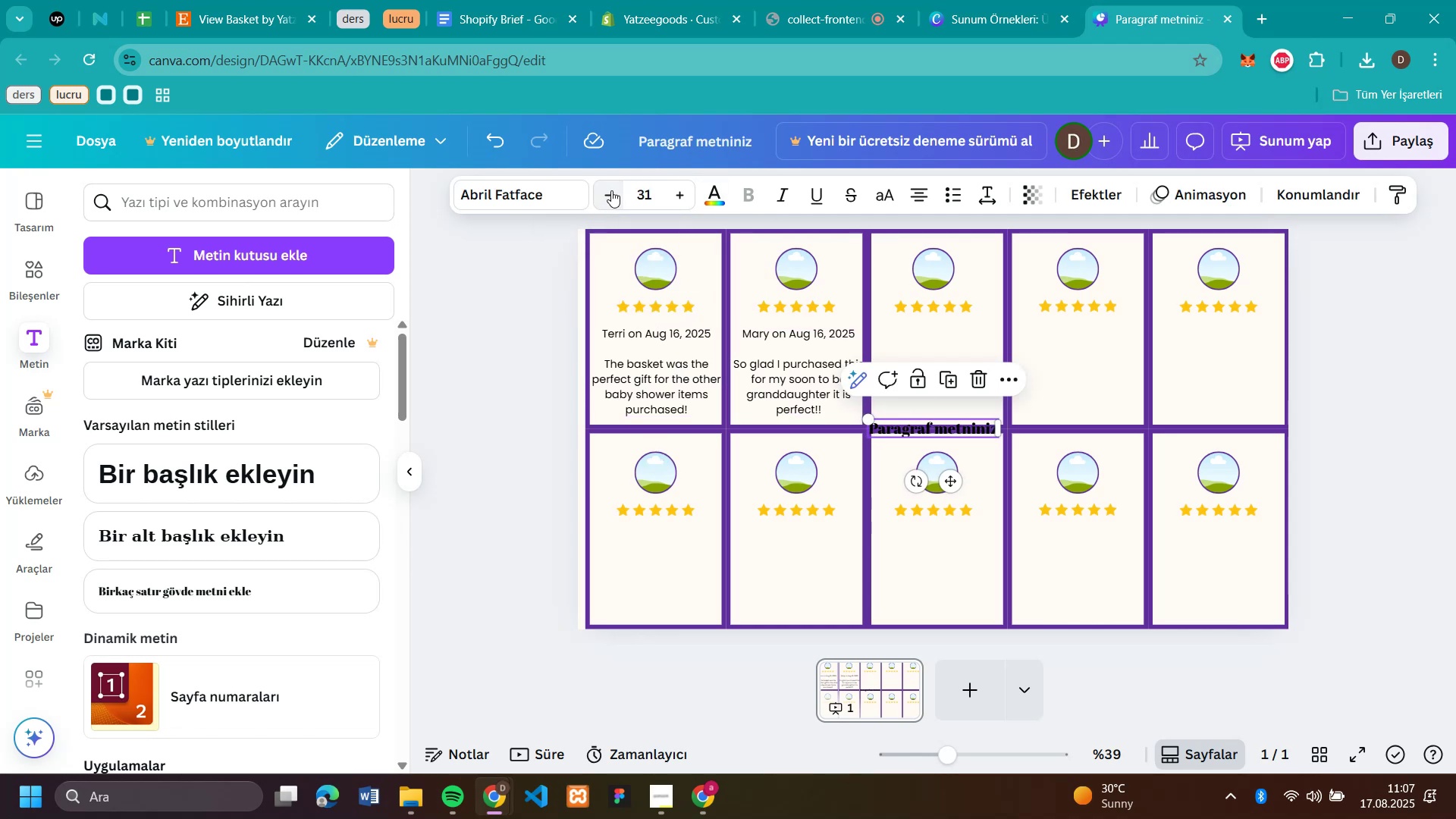 
triple_click([611, 190])
 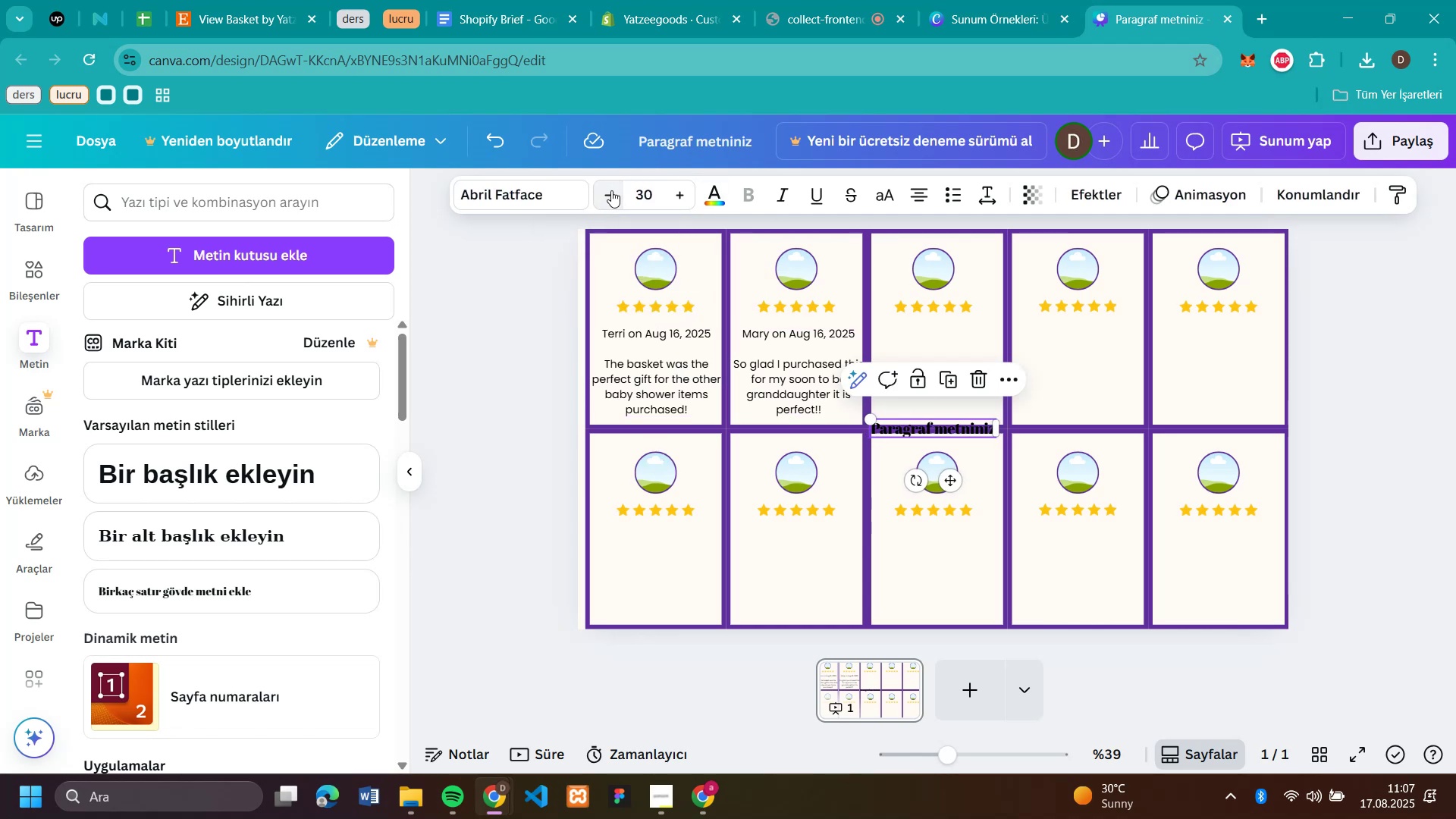 
triple_click([611, 190])
 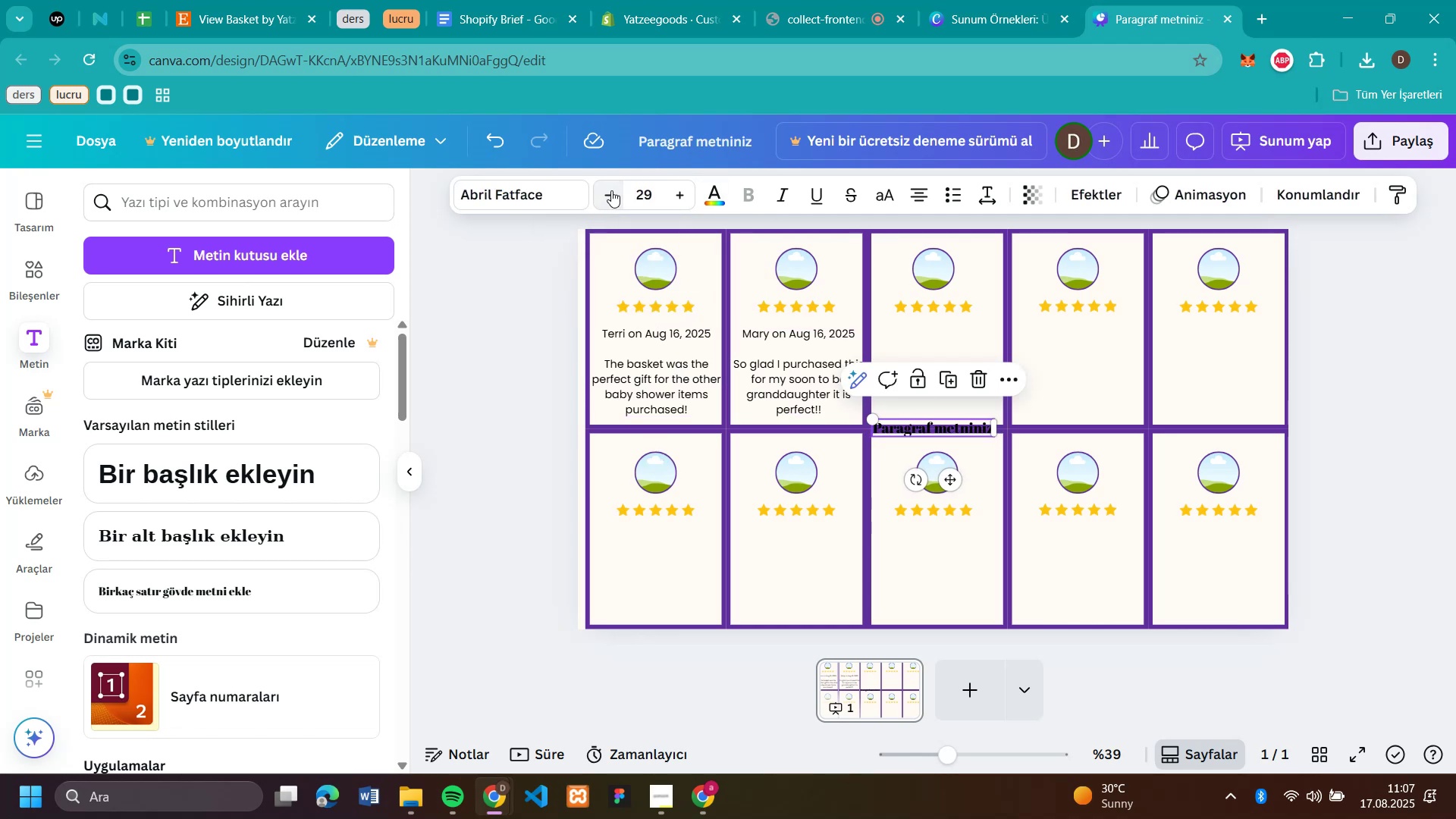 
triple_click([611, 190])
 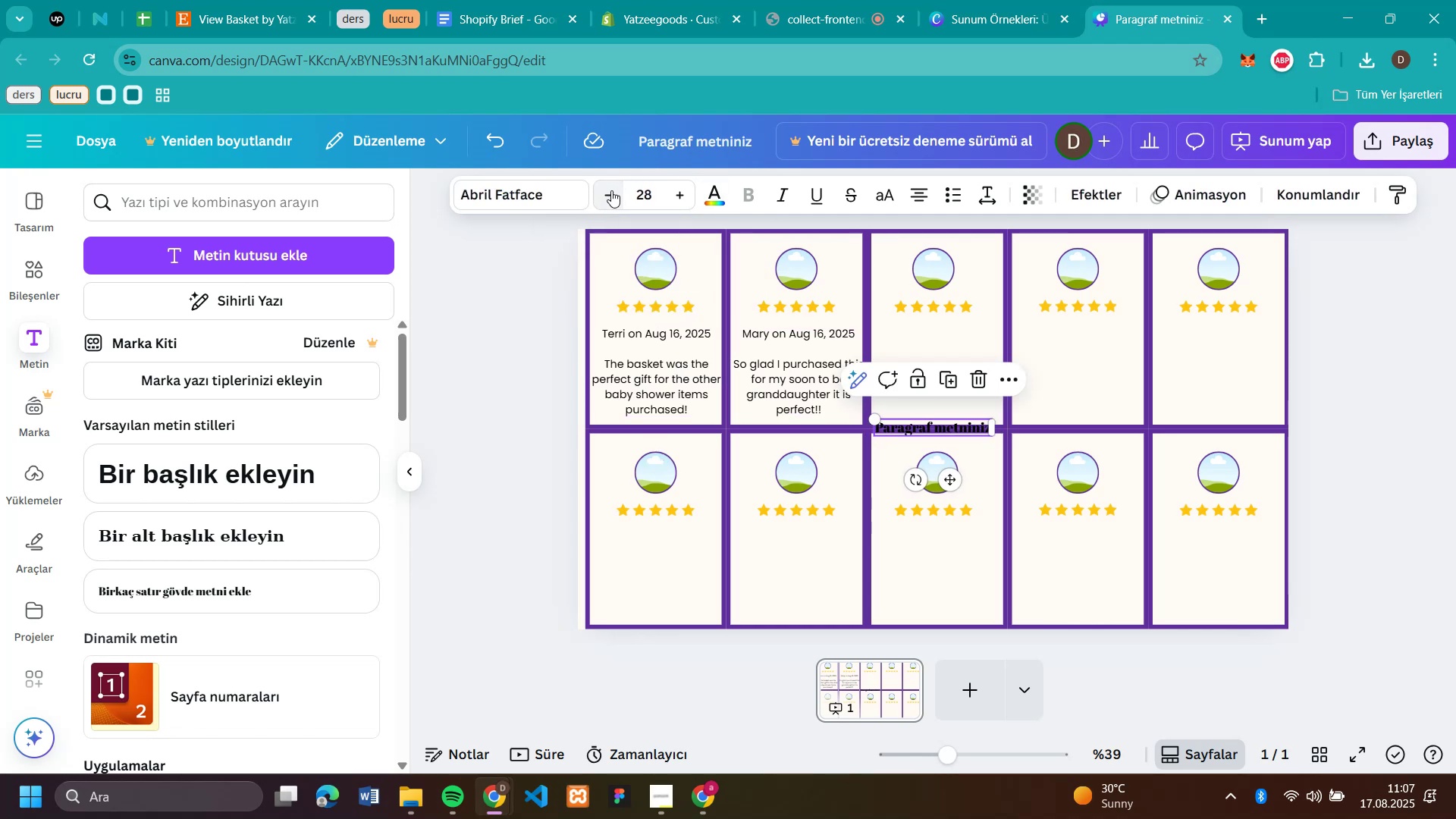 
triple_click([611, 190])
 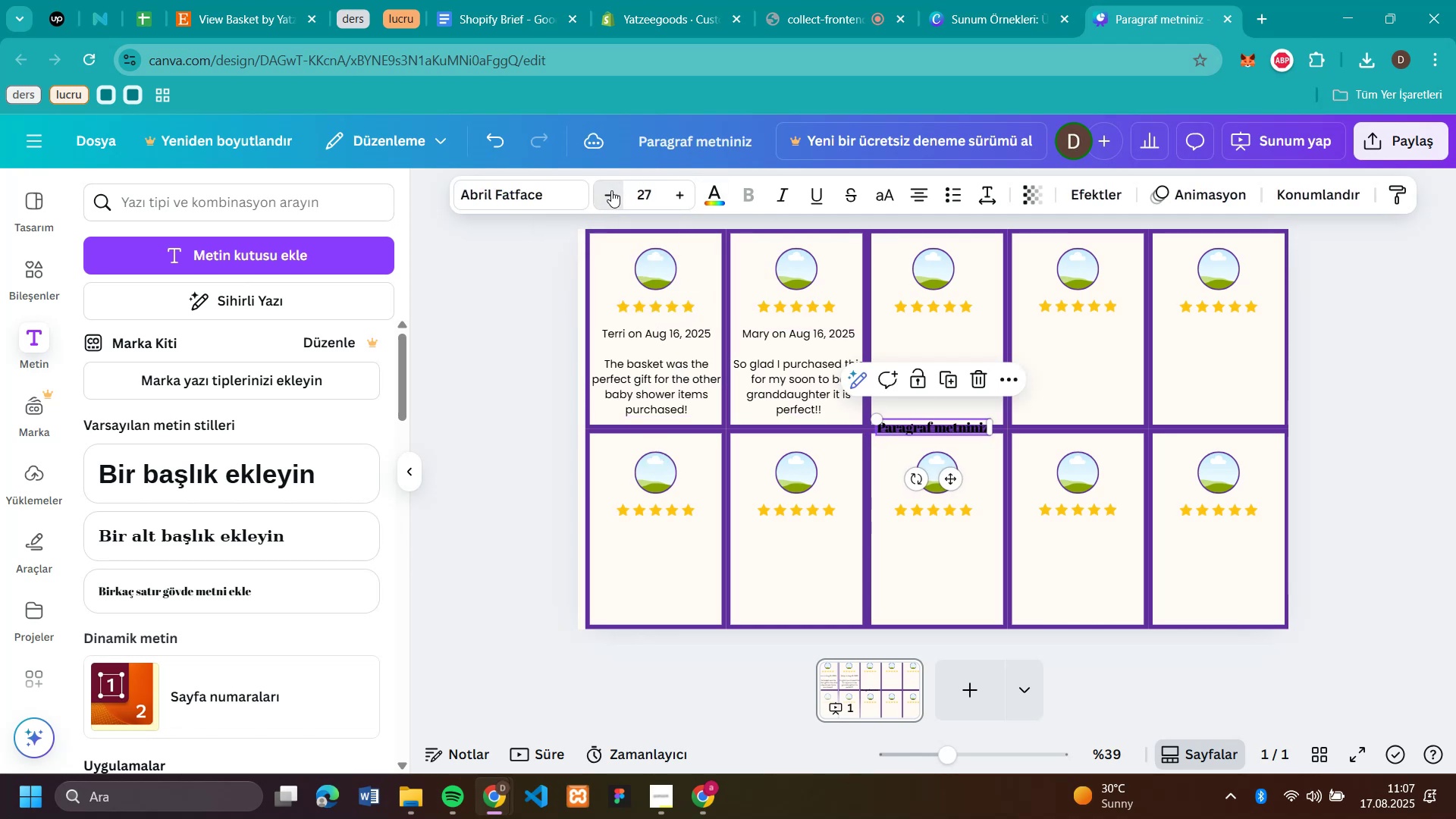 
triple_click([611, 190])
 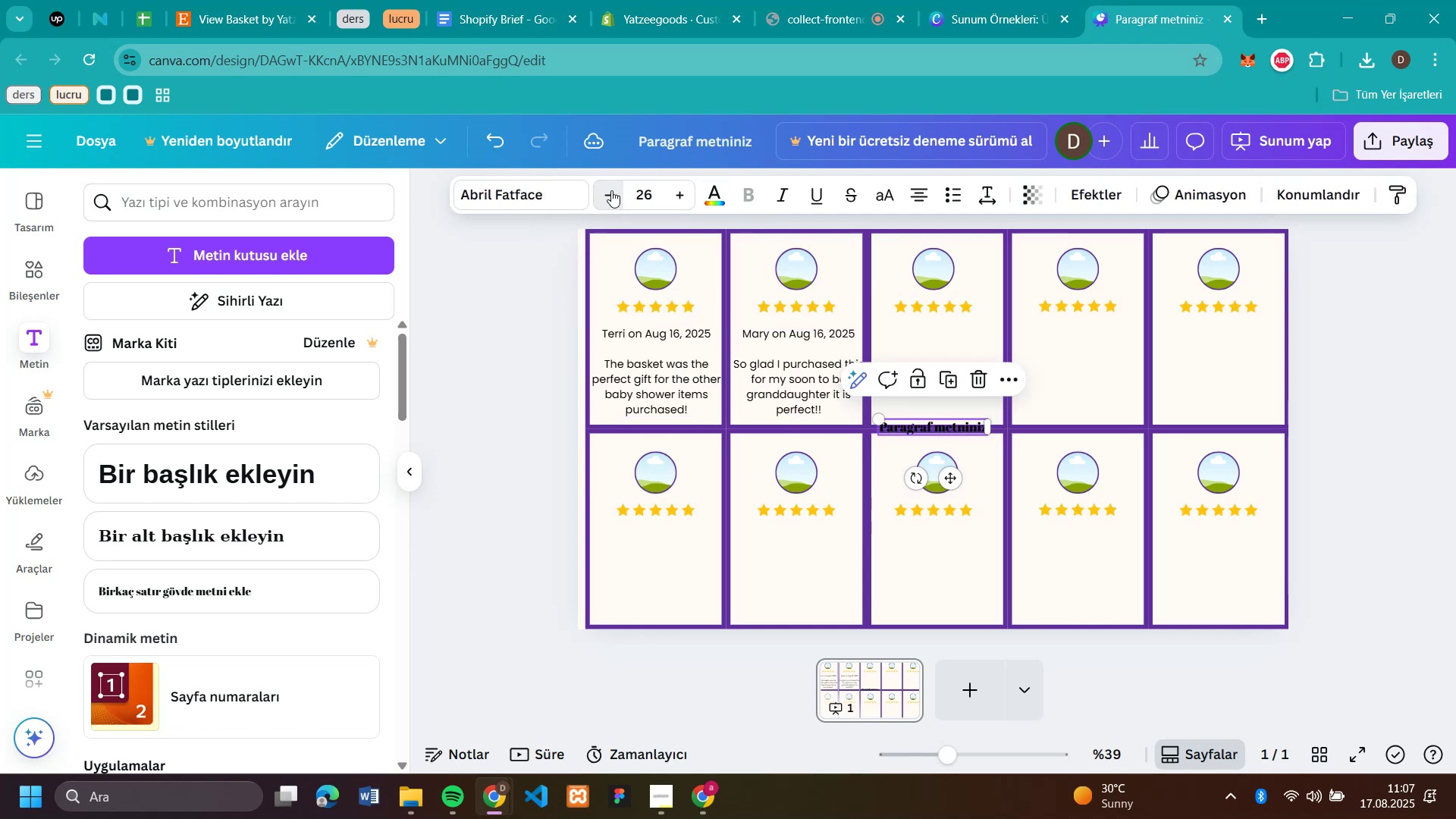 
triple_click([611, 190])
 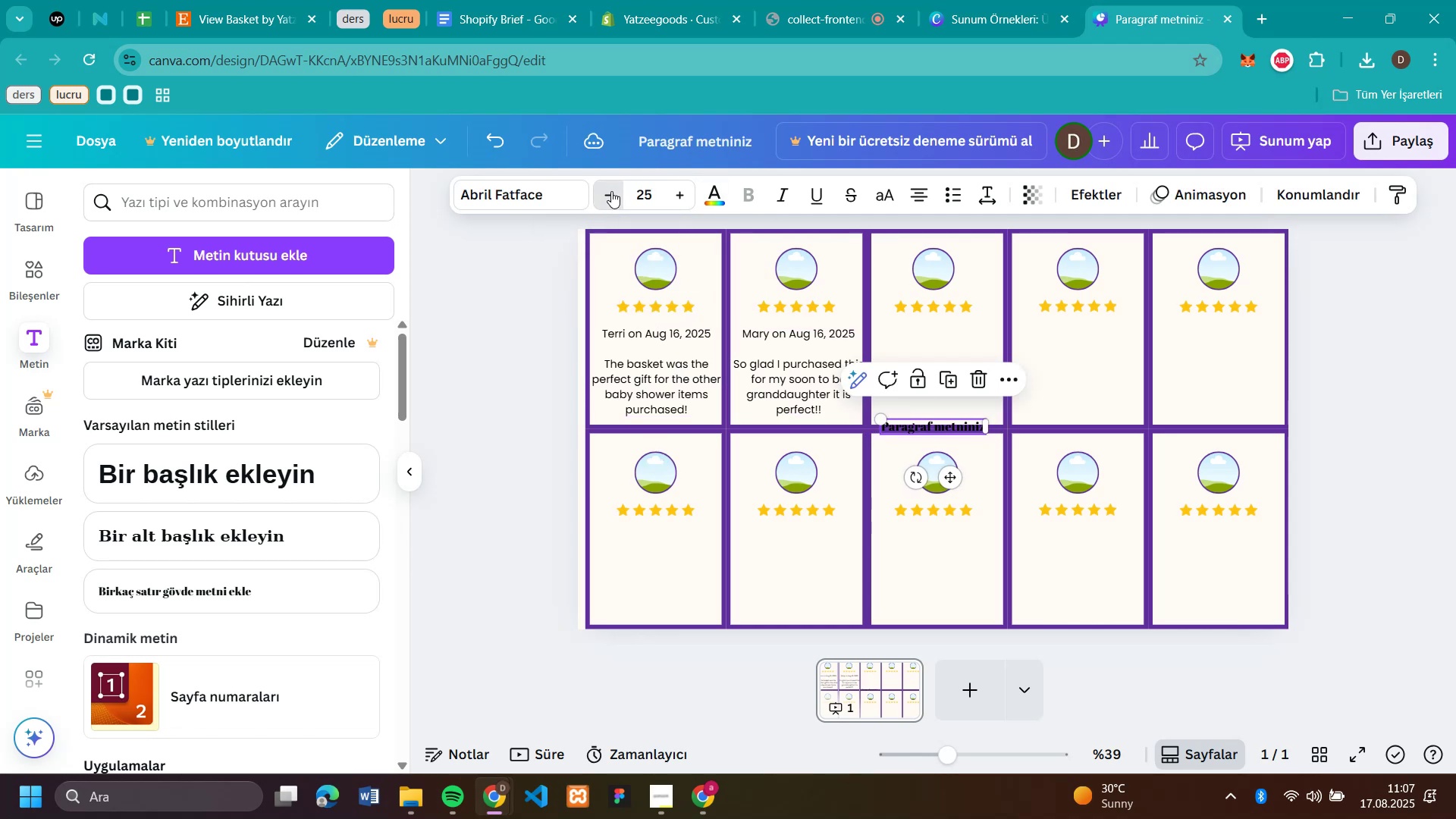 
triple_click([611, 191])
 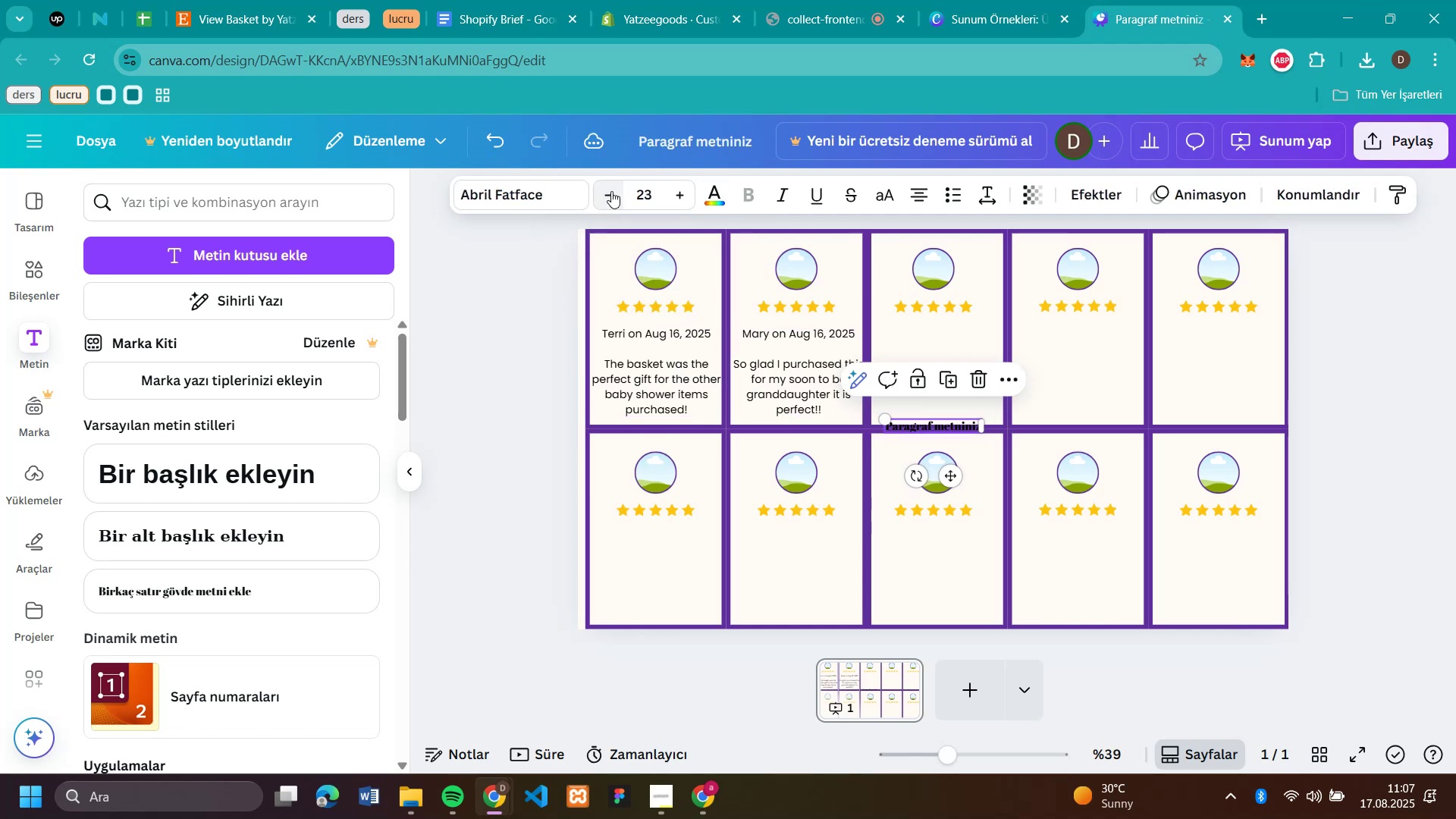 
triple_click([611, 191])
 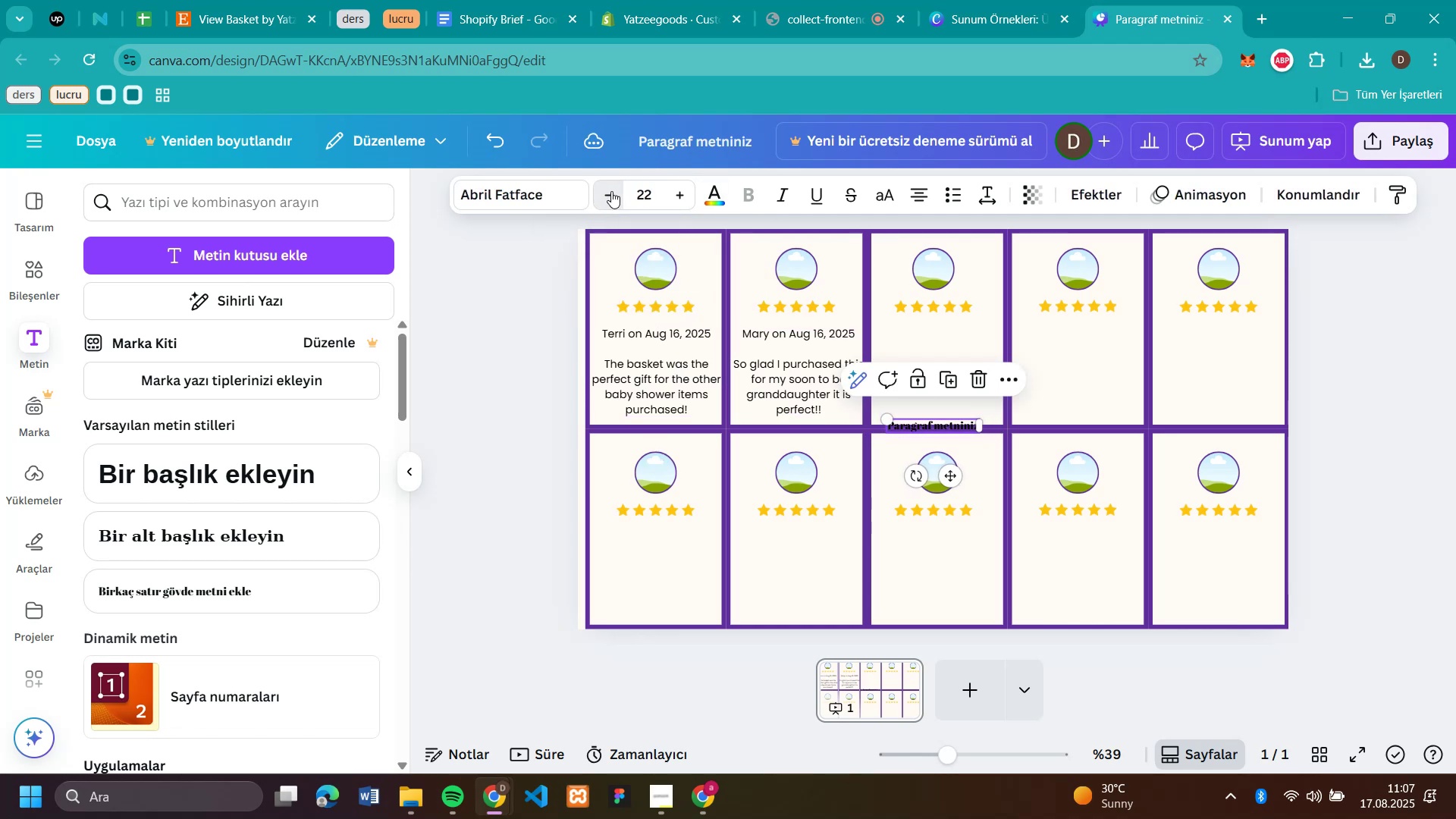 
triple_click([611, 191])
 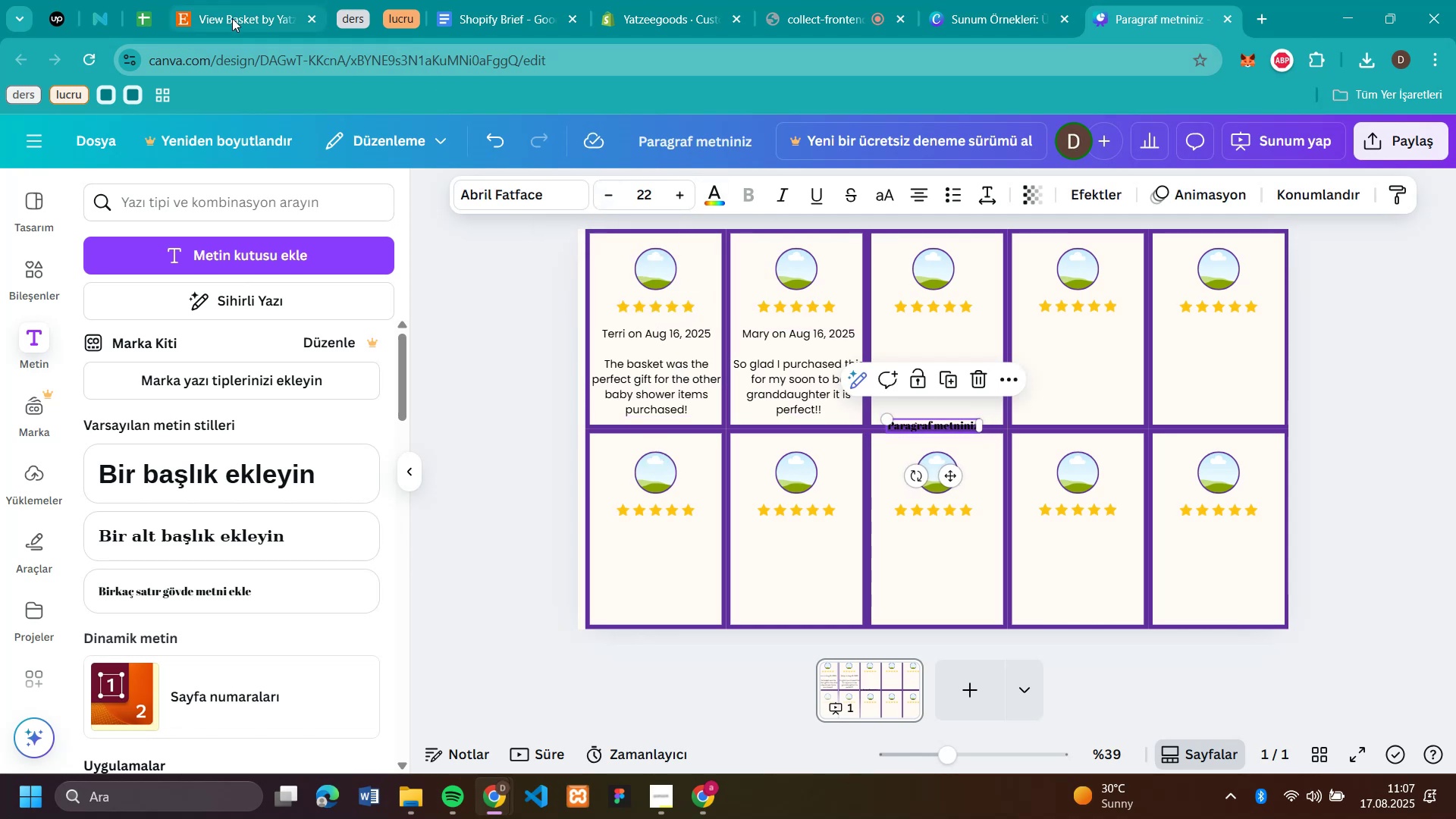 
left_click([232, 18])
 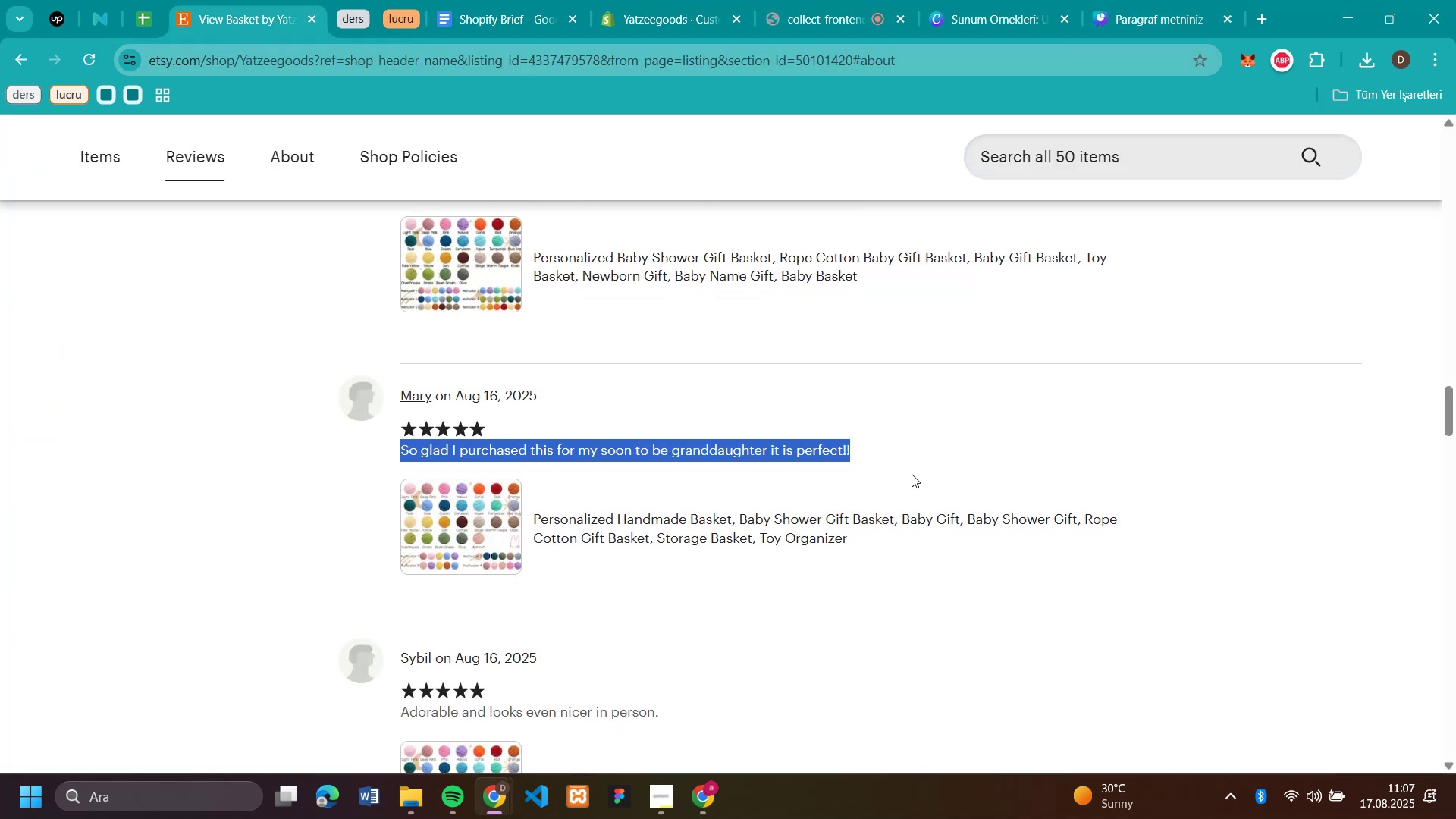 
scroll: coordinate [912, 474], scroll_direction: down, amount: 3.0
 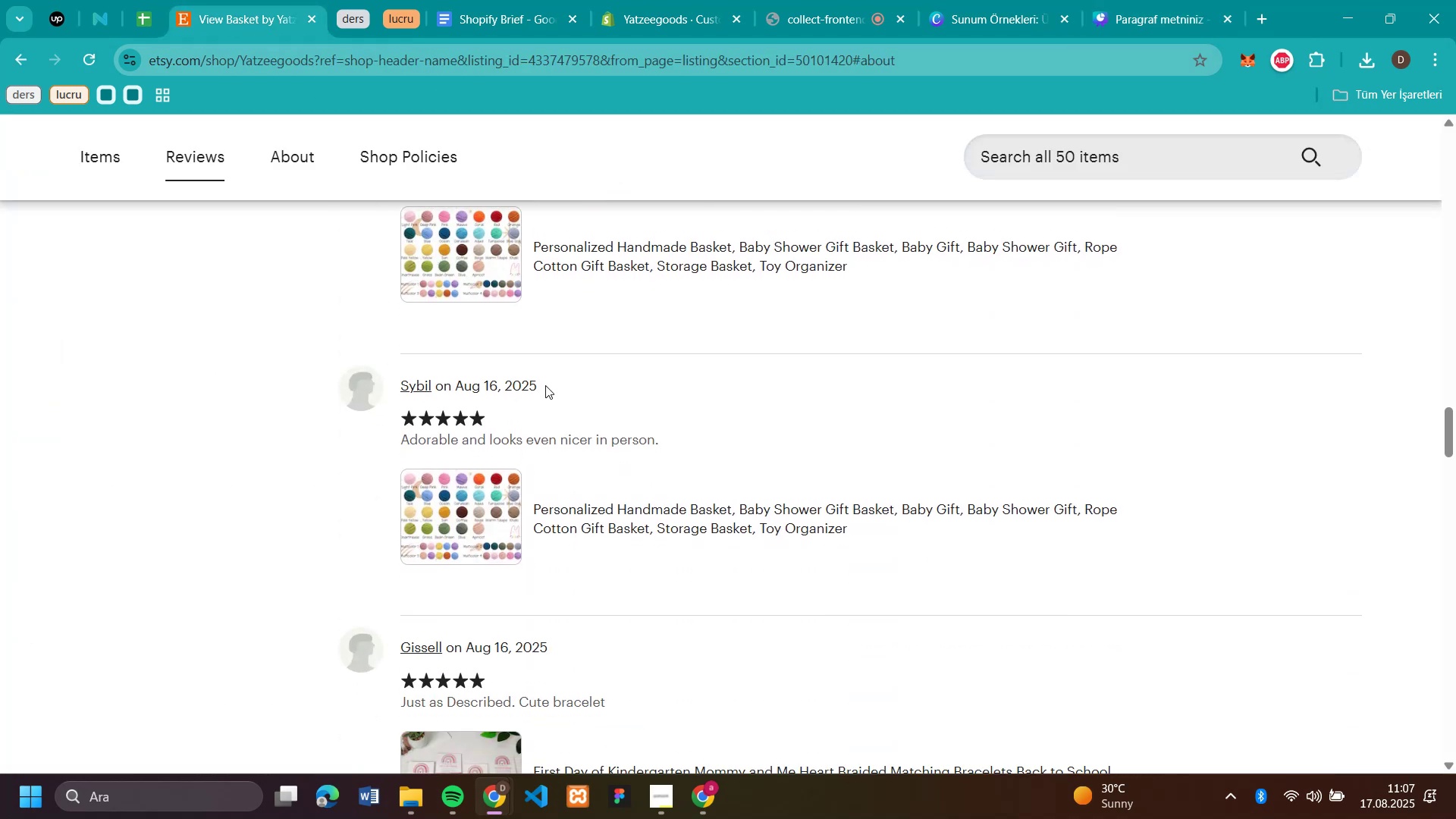 
left_click_drag(start_coordinate=[545, 385], to_coordinate=[403, 391])
 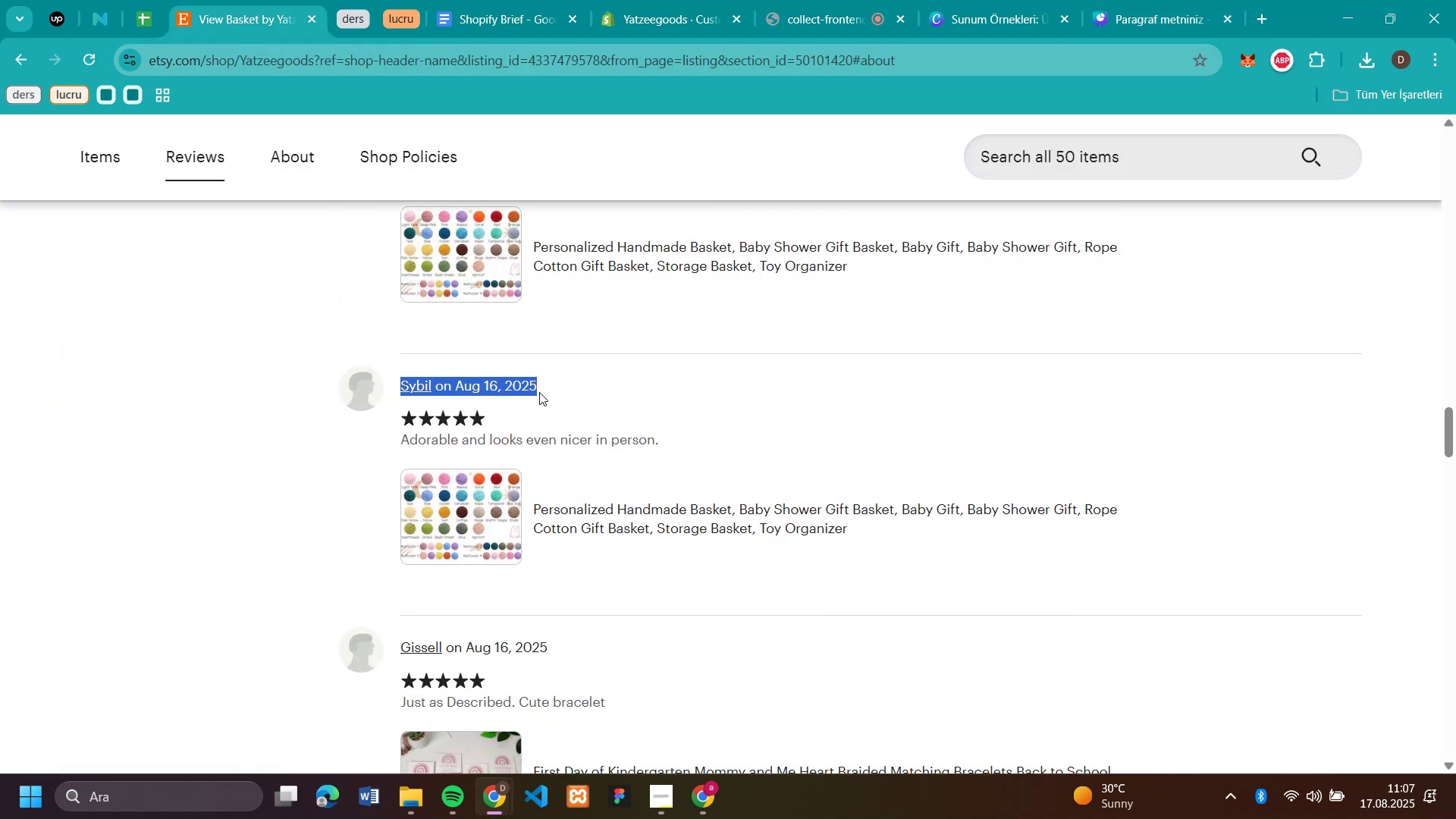 
key(Control+C)
 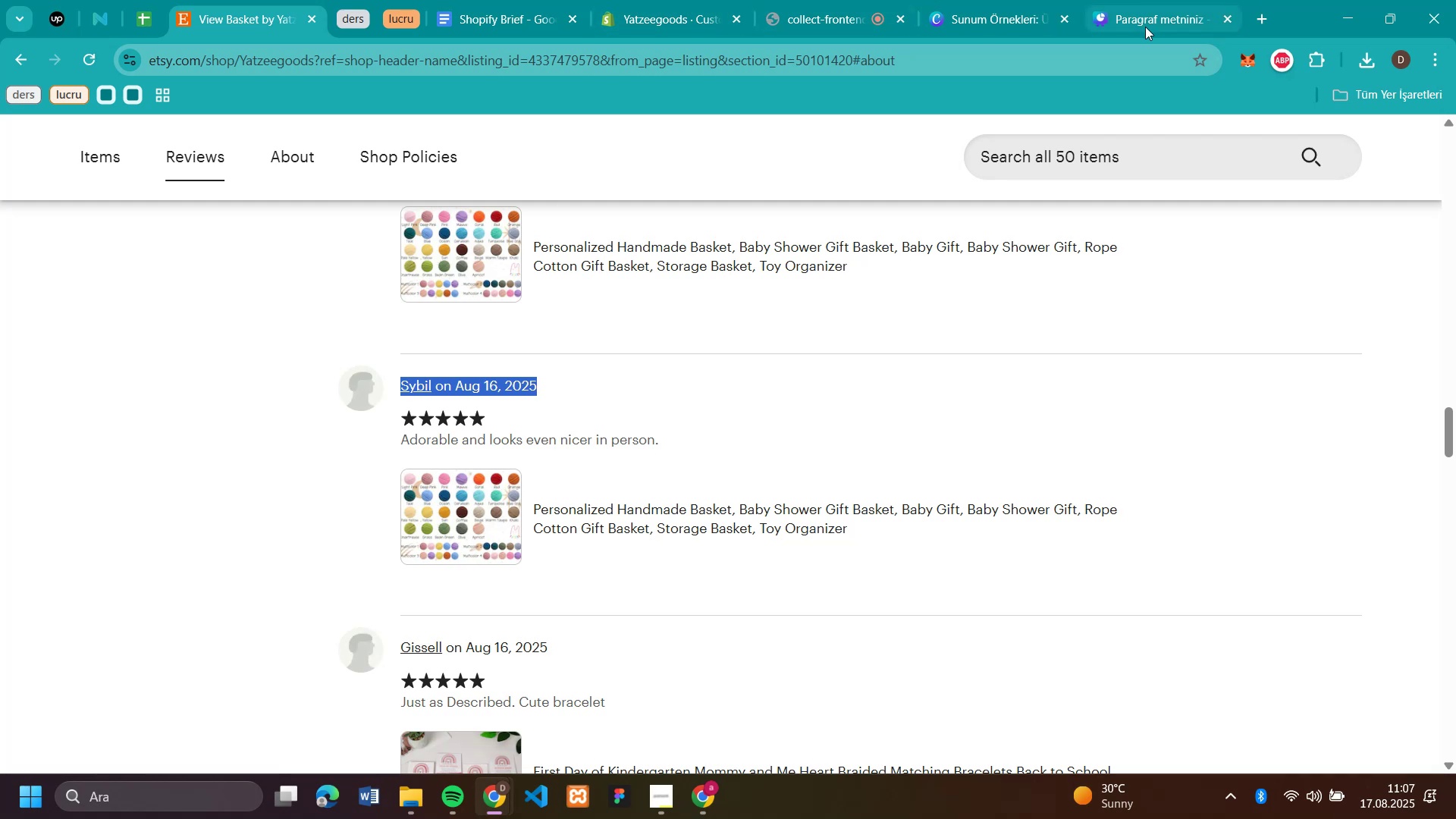 
left_click([1145, 27])
 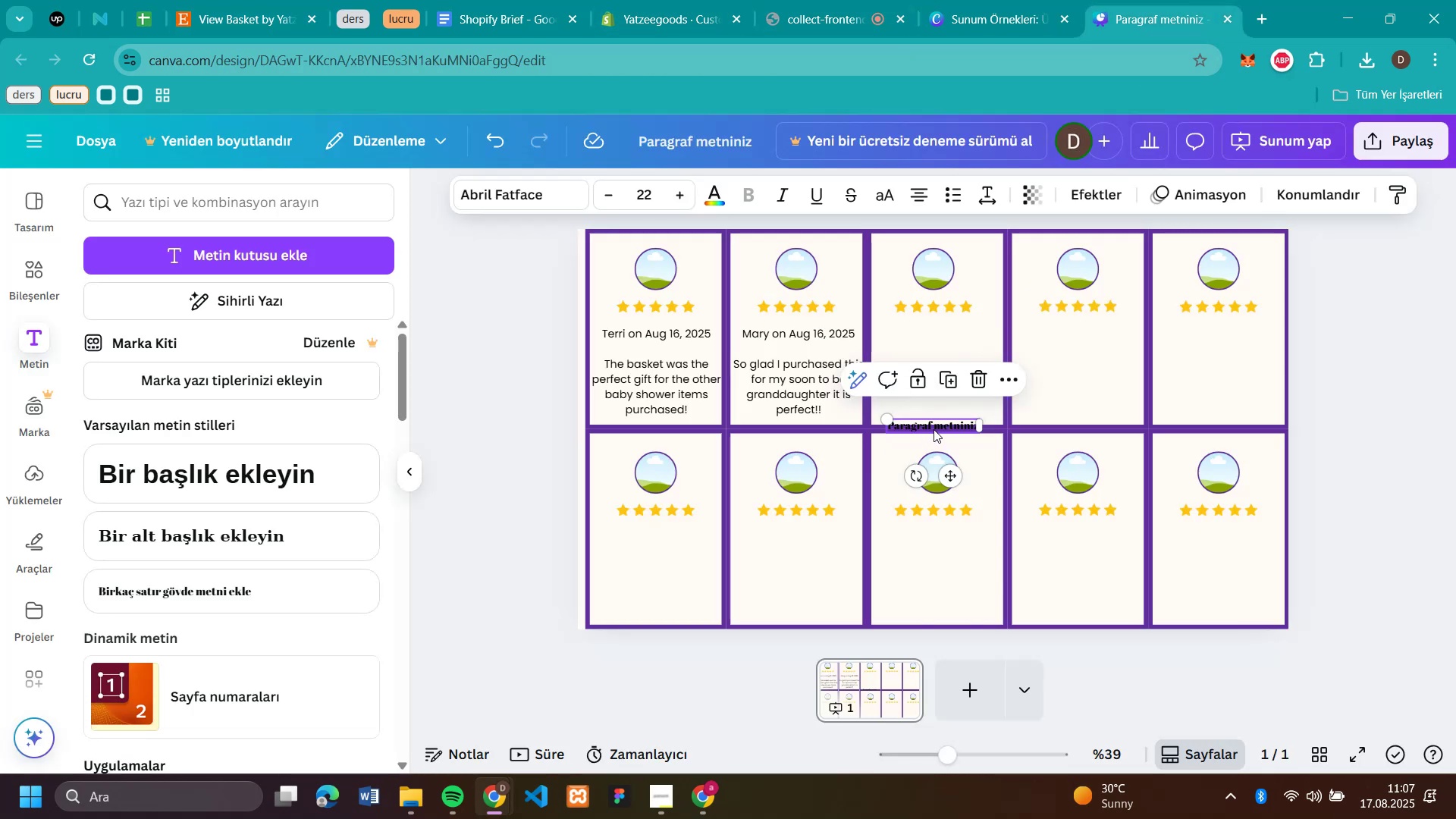 
left_click([934, 429])
 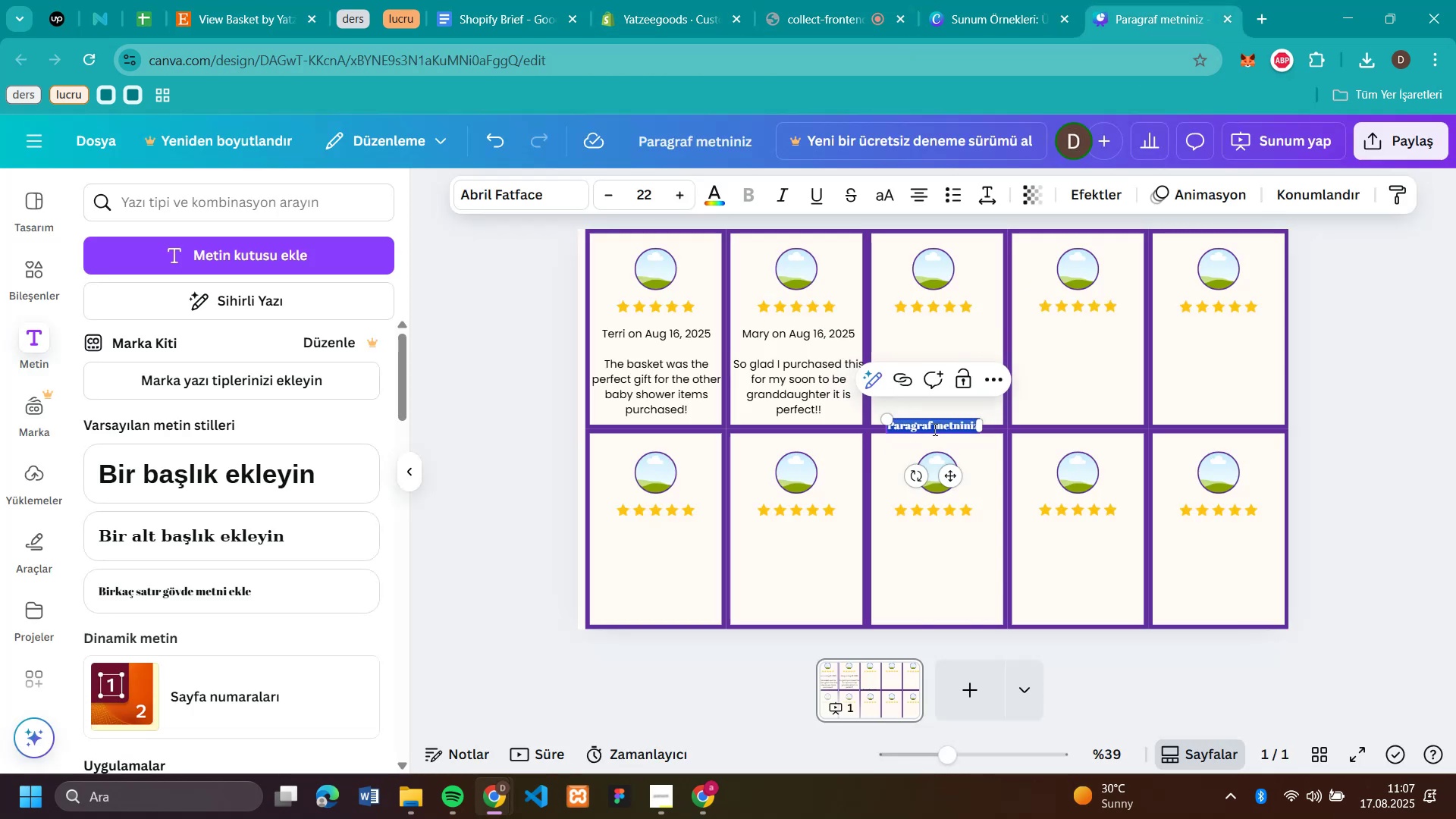 
key(Control+ControlLeft)
 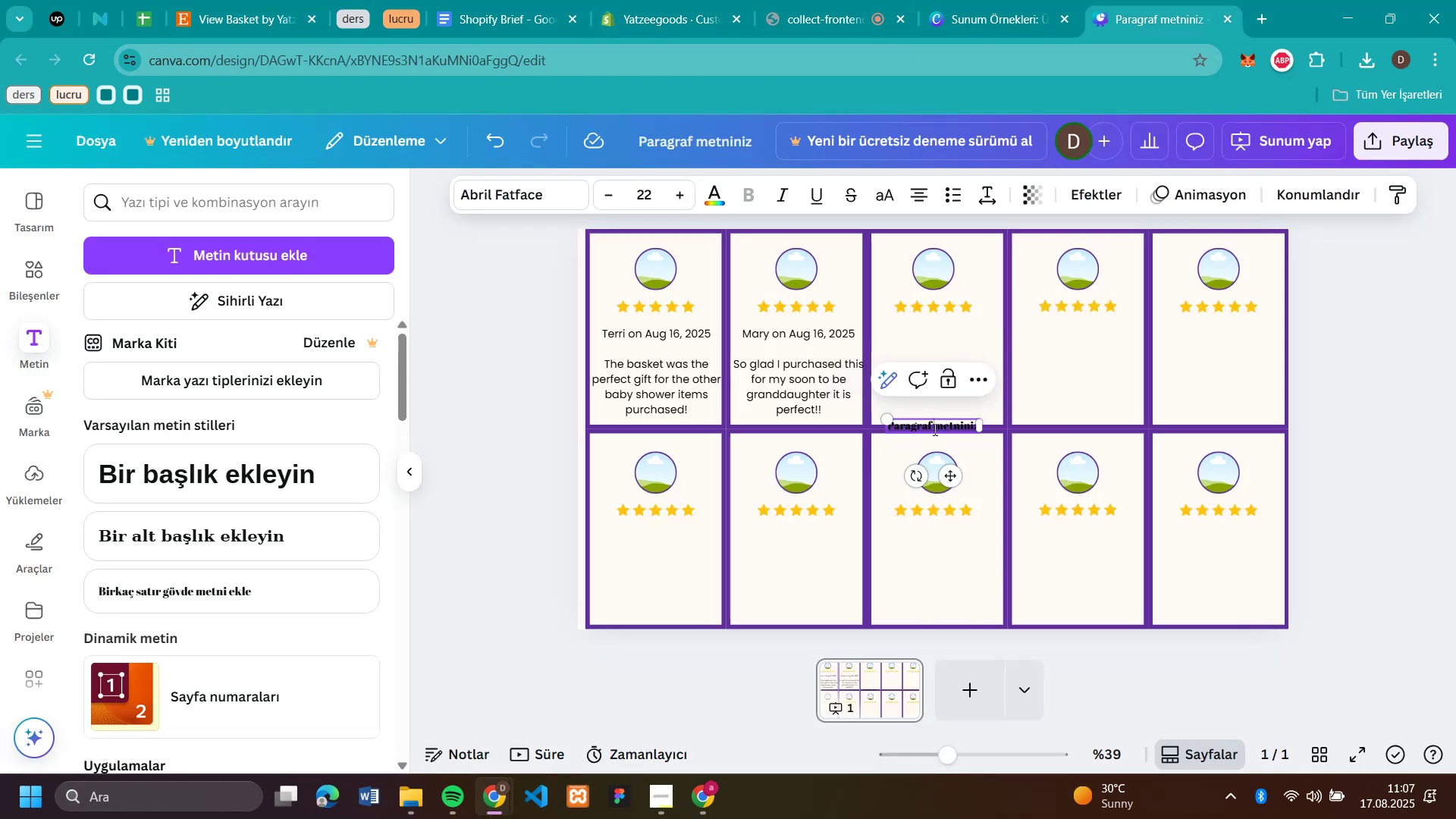 
left_click([934, 429])
 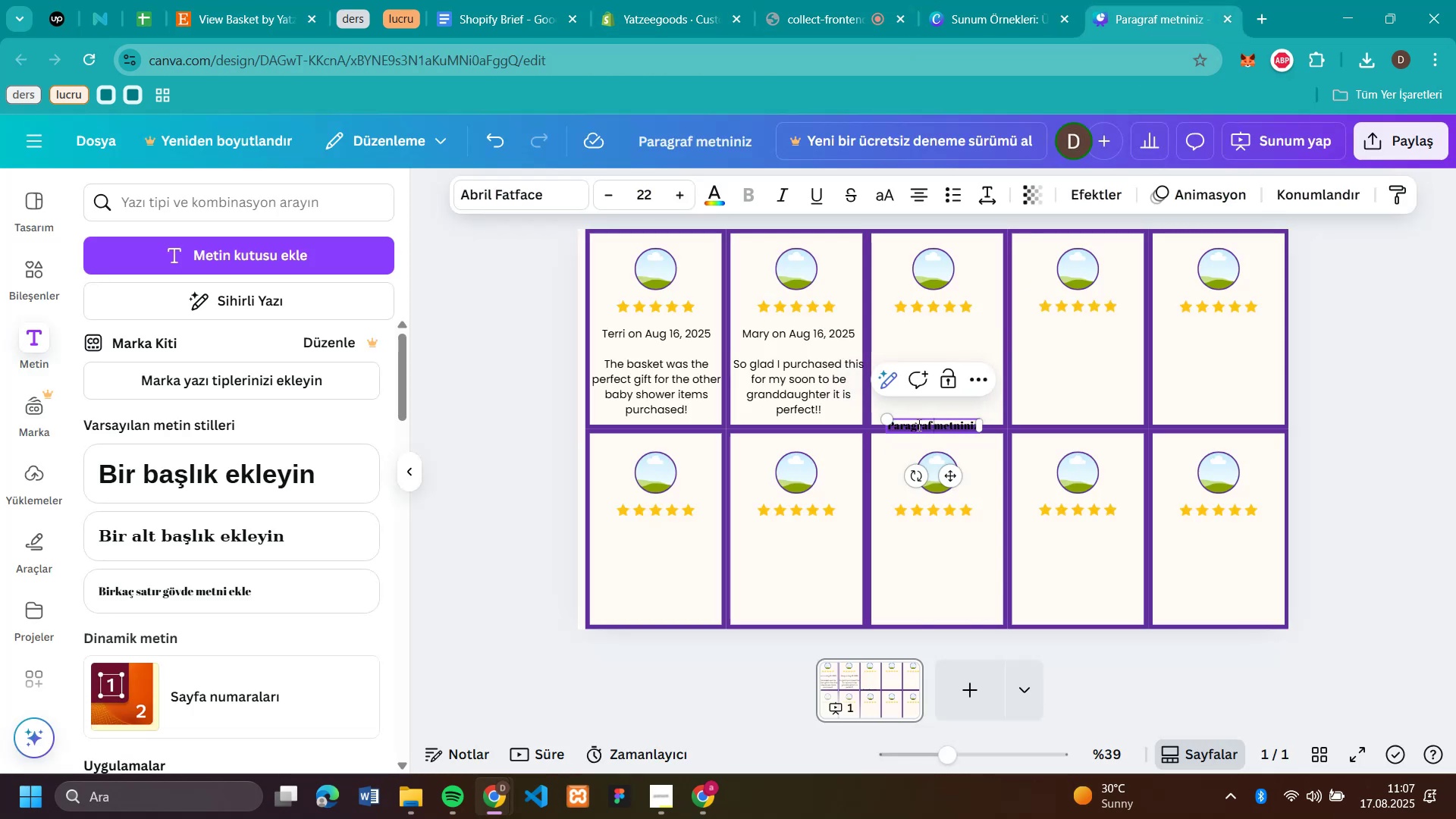 
double_click([919, 424])
 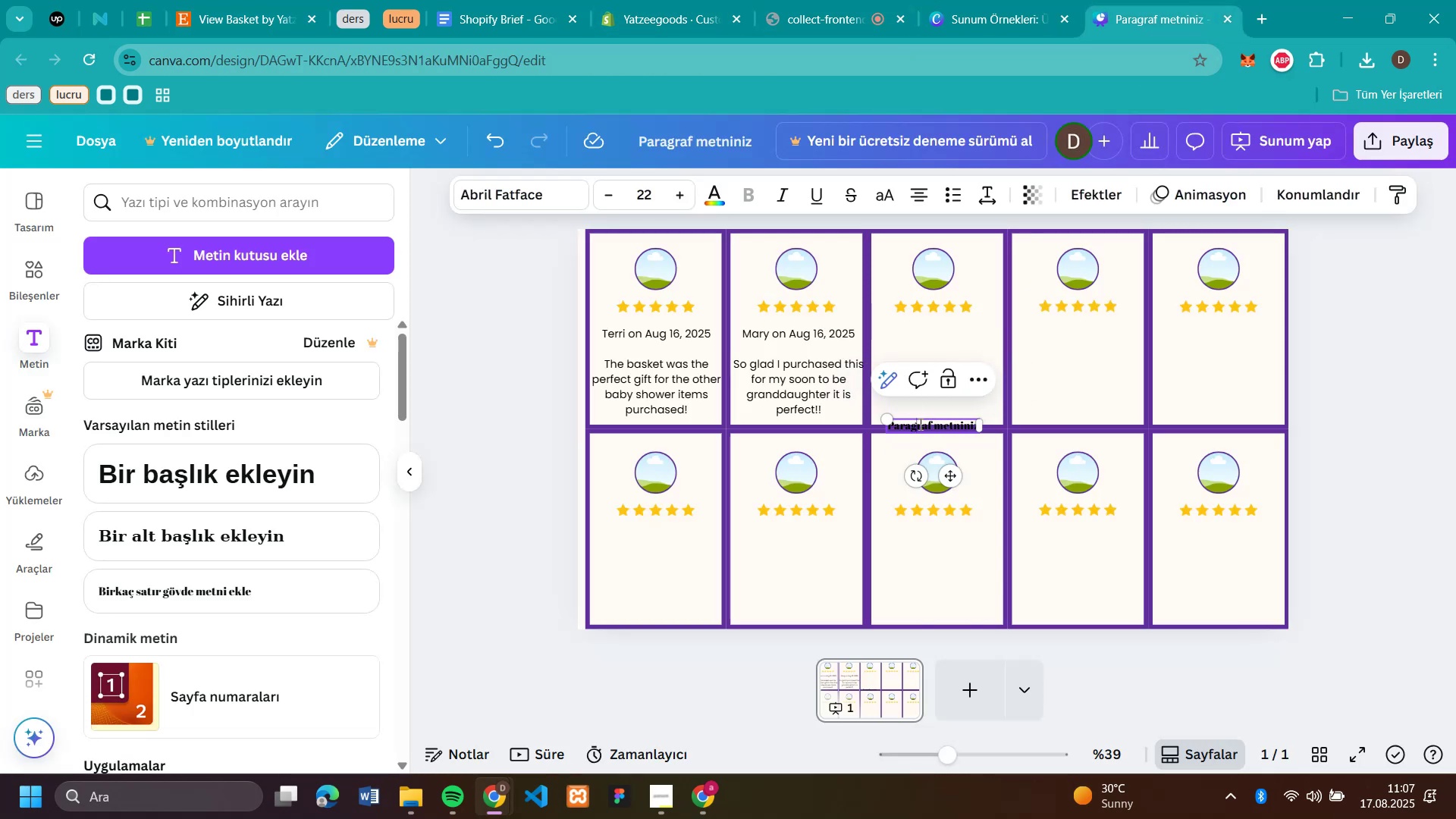 
left_click([919, 424])
 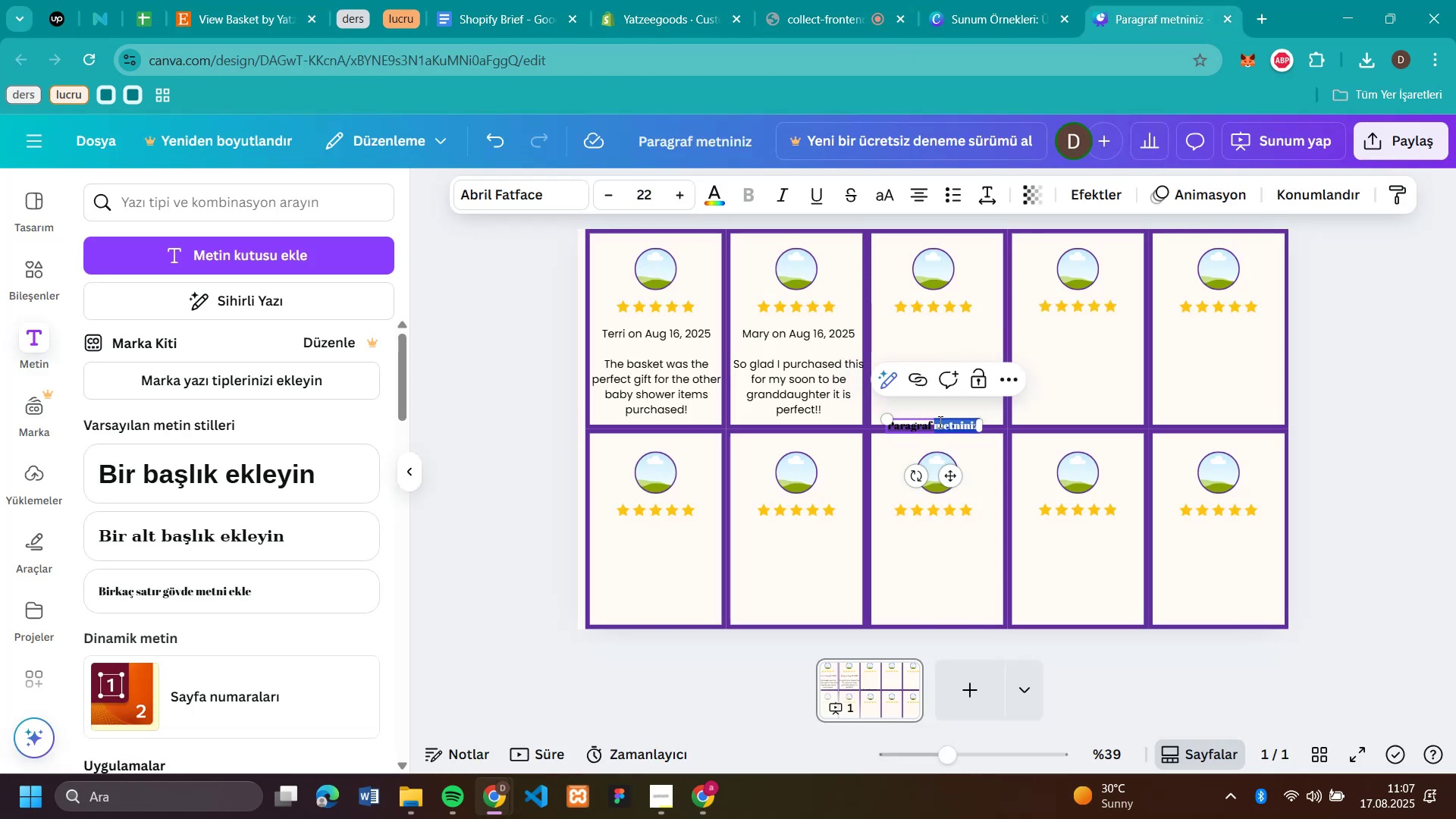 
double_click([939, 422])
 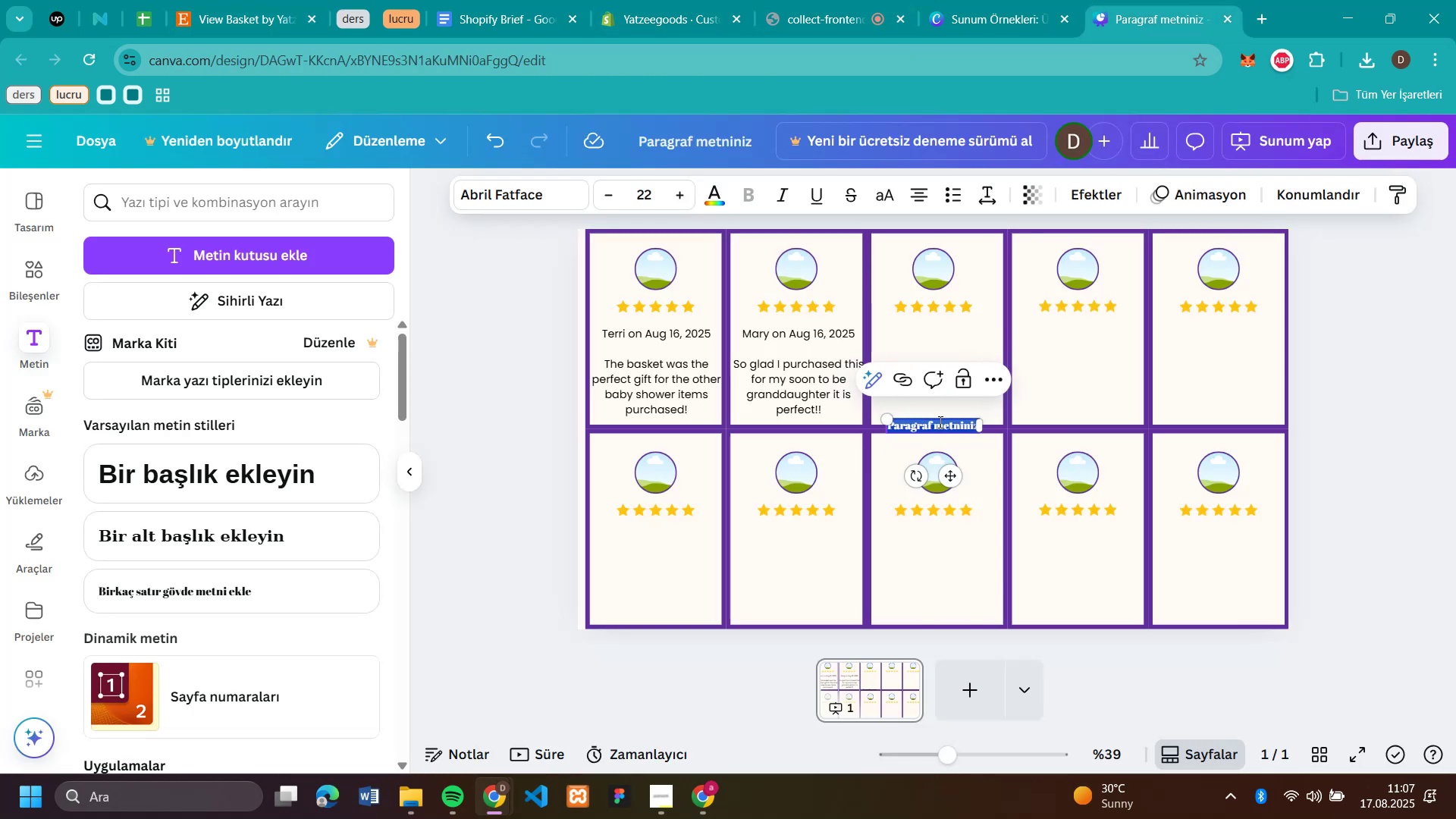 
triple_click([939, 422])
 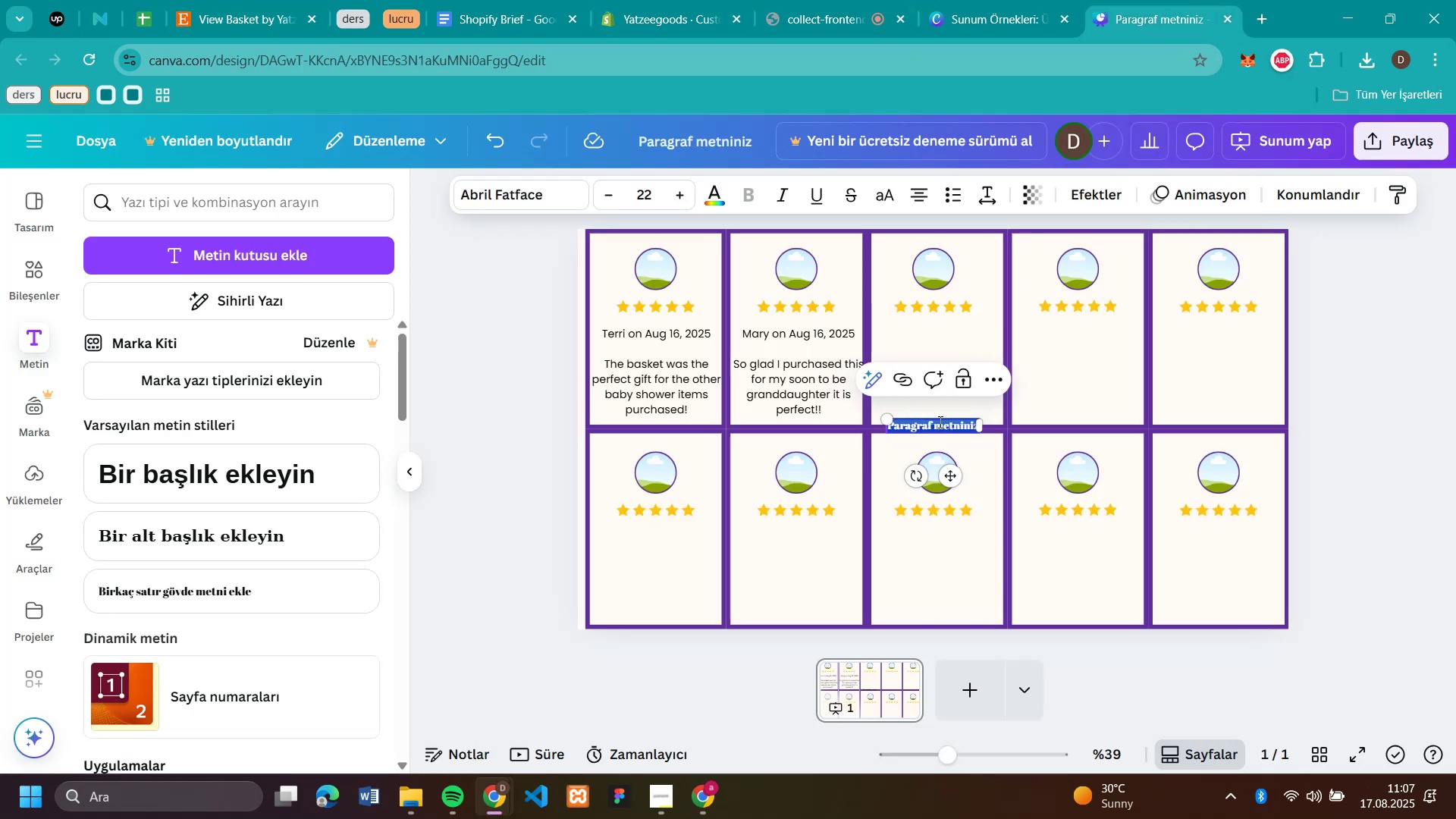 
key(Control+V)
 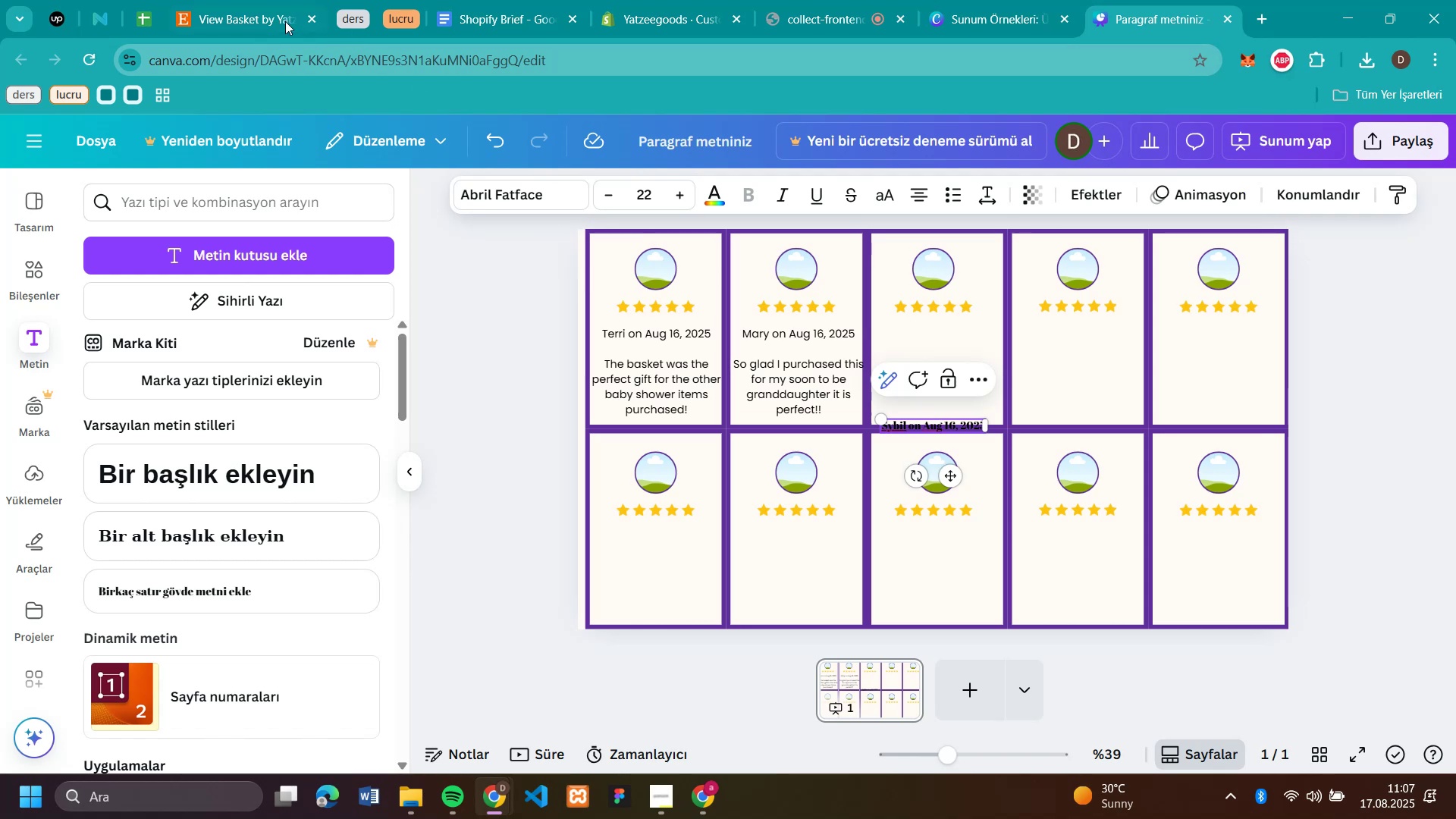 
mouse_move([302, 27])
 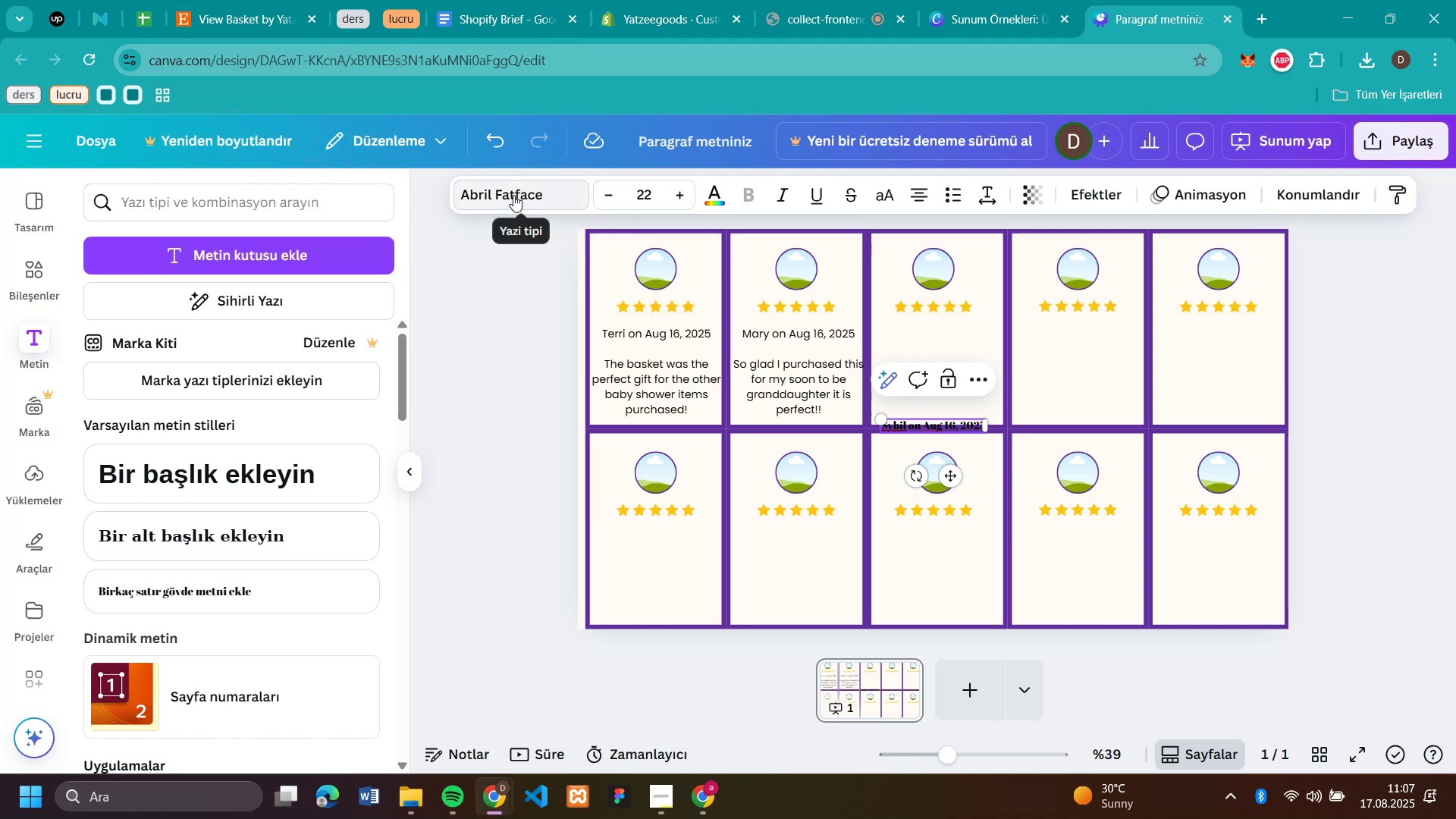 
left_click([513, 195])
 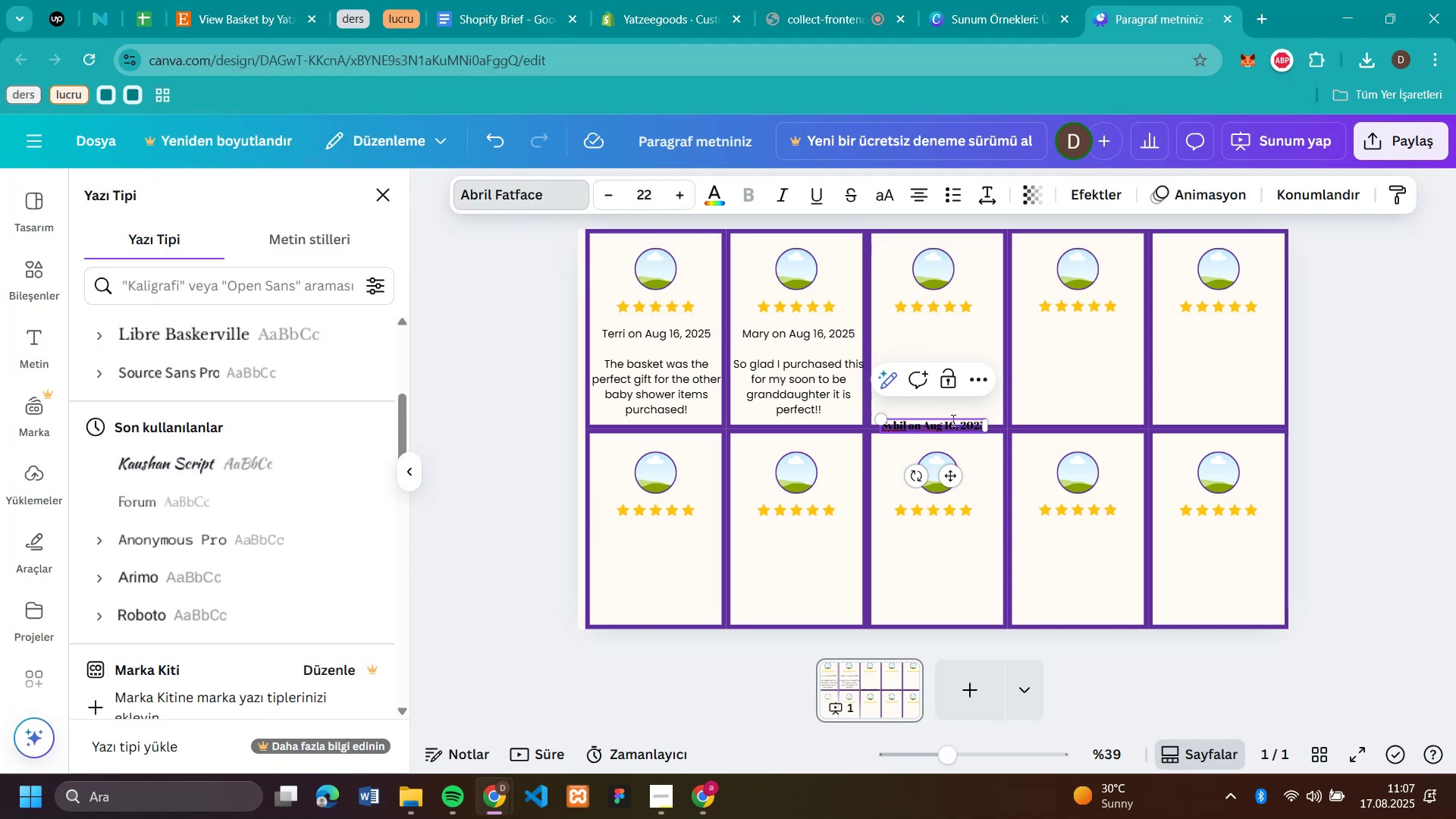 
left_click([952, 420])
 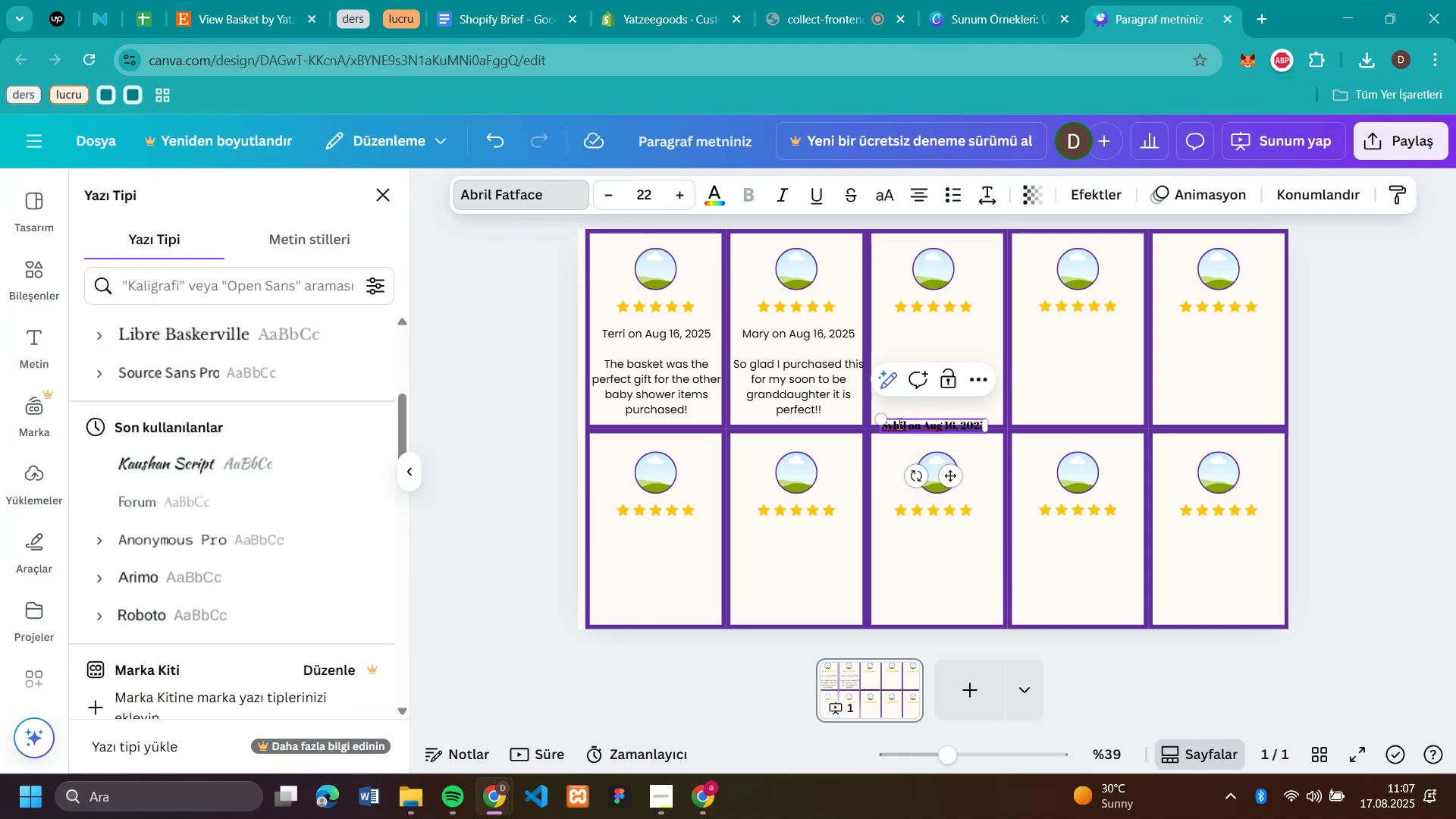 
left_click([899, 422])
 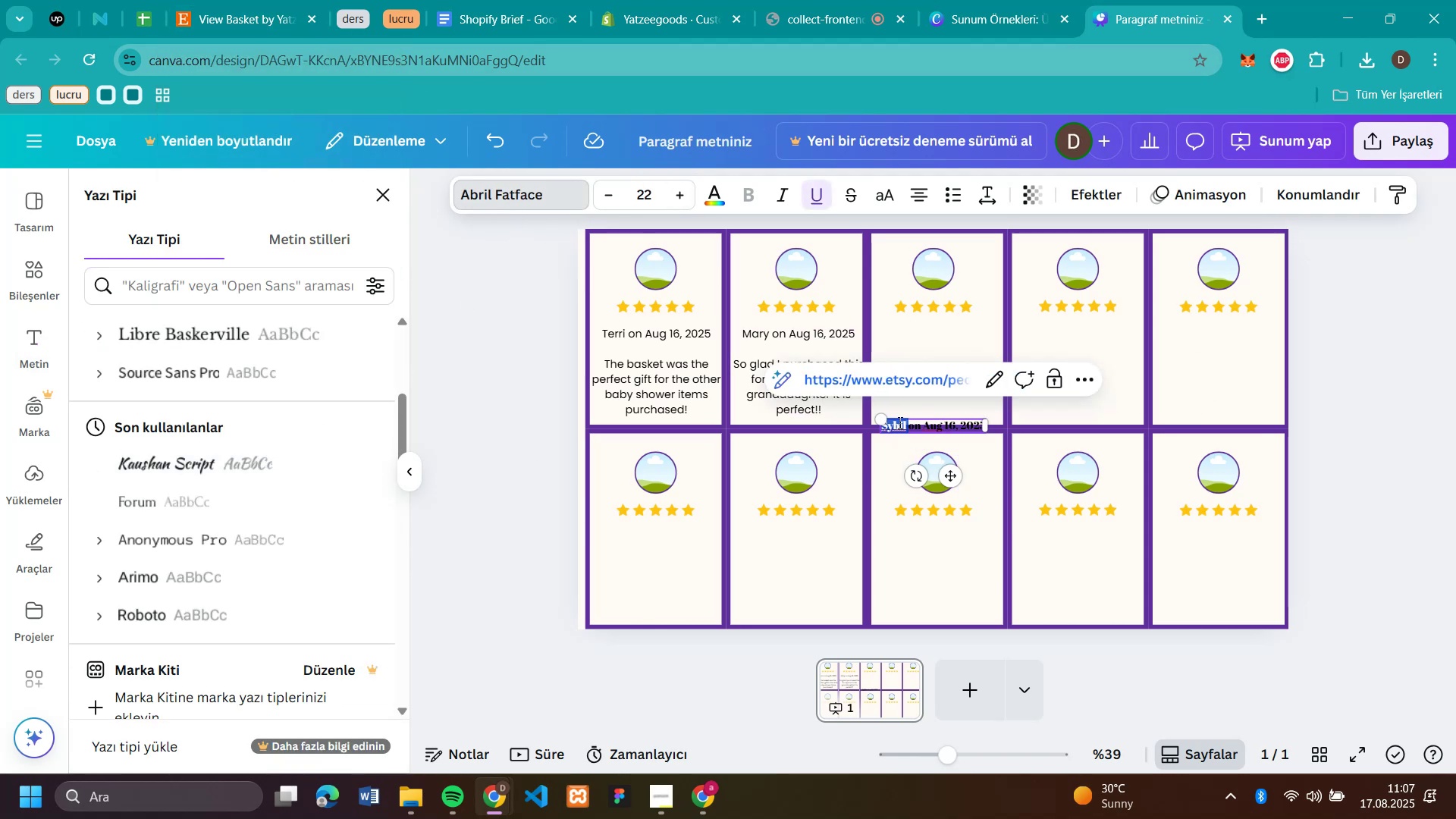 
left_click([899, 422])
 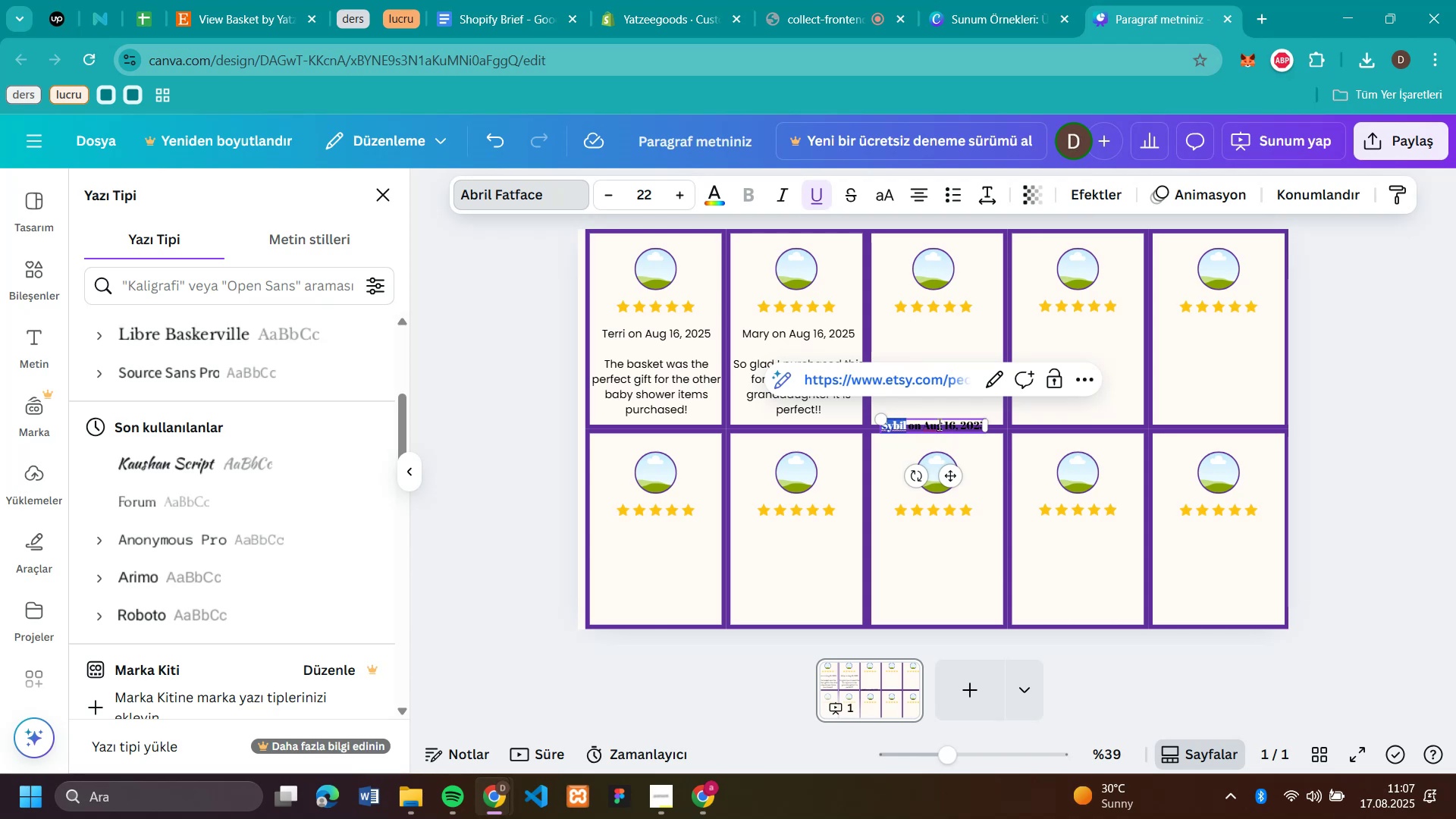 
left_click([938, 424])
 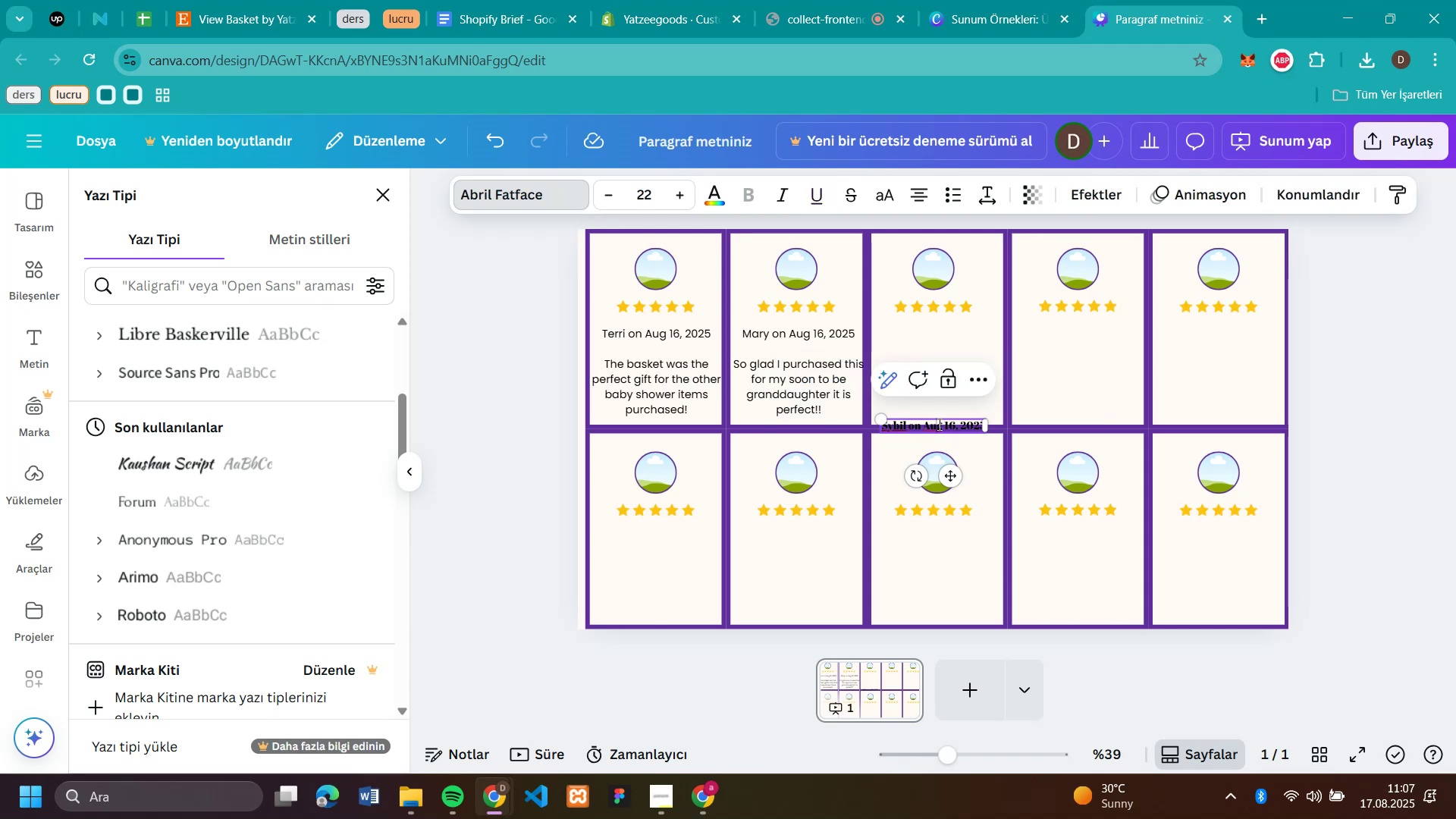 
double_click([938, 424])
 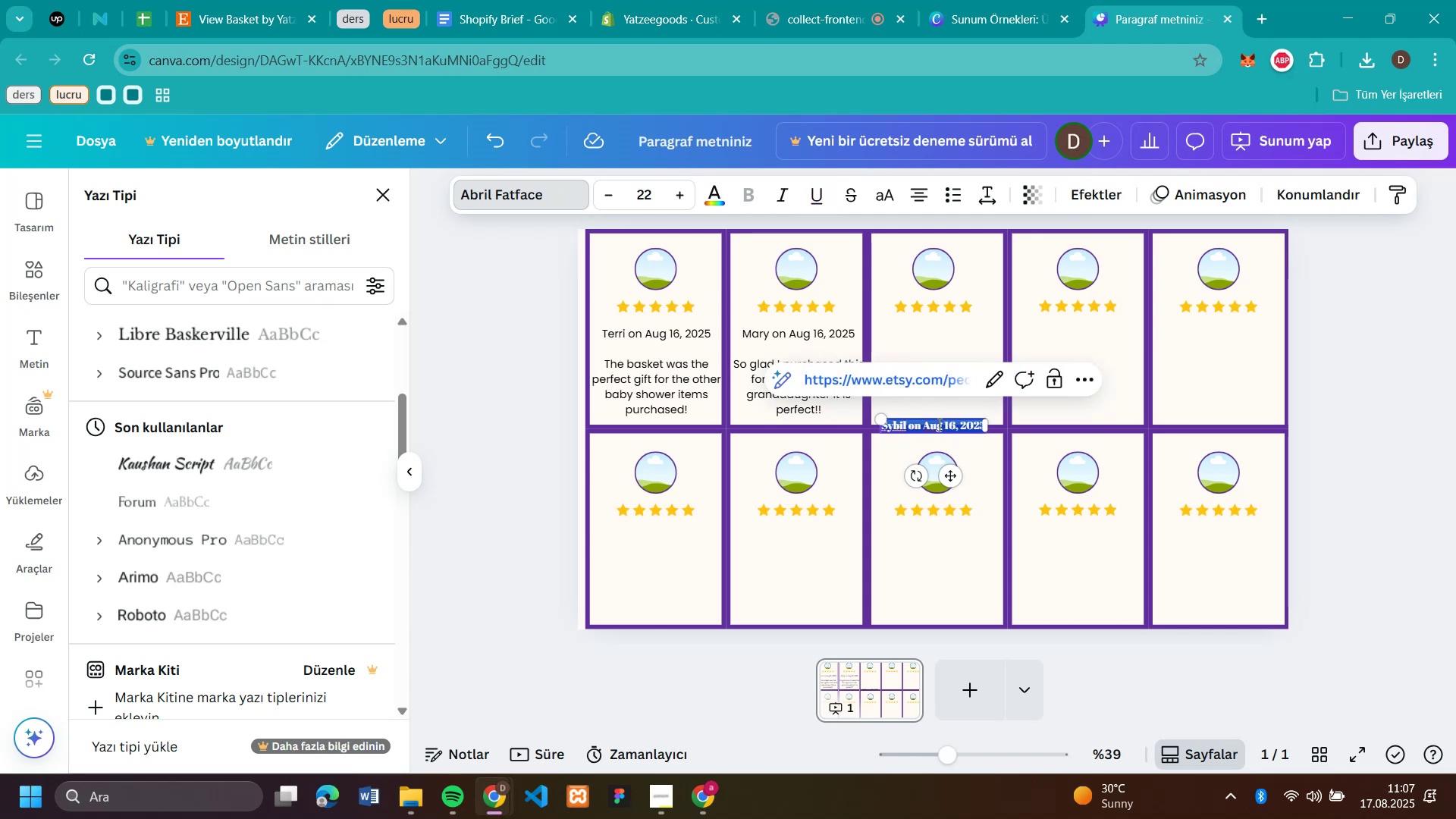 
triple_click([938, 424])
 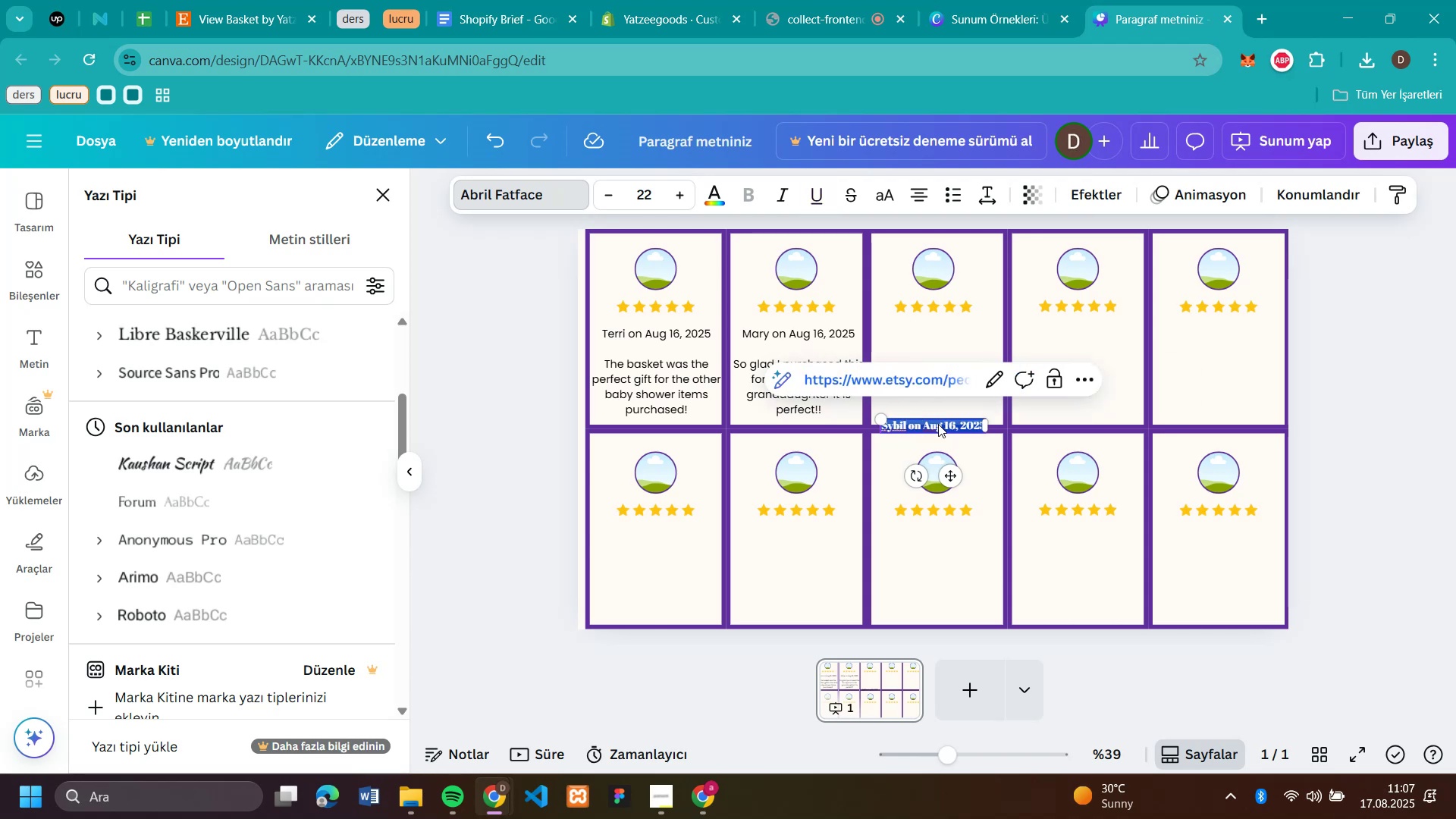 
key(Backspace)
 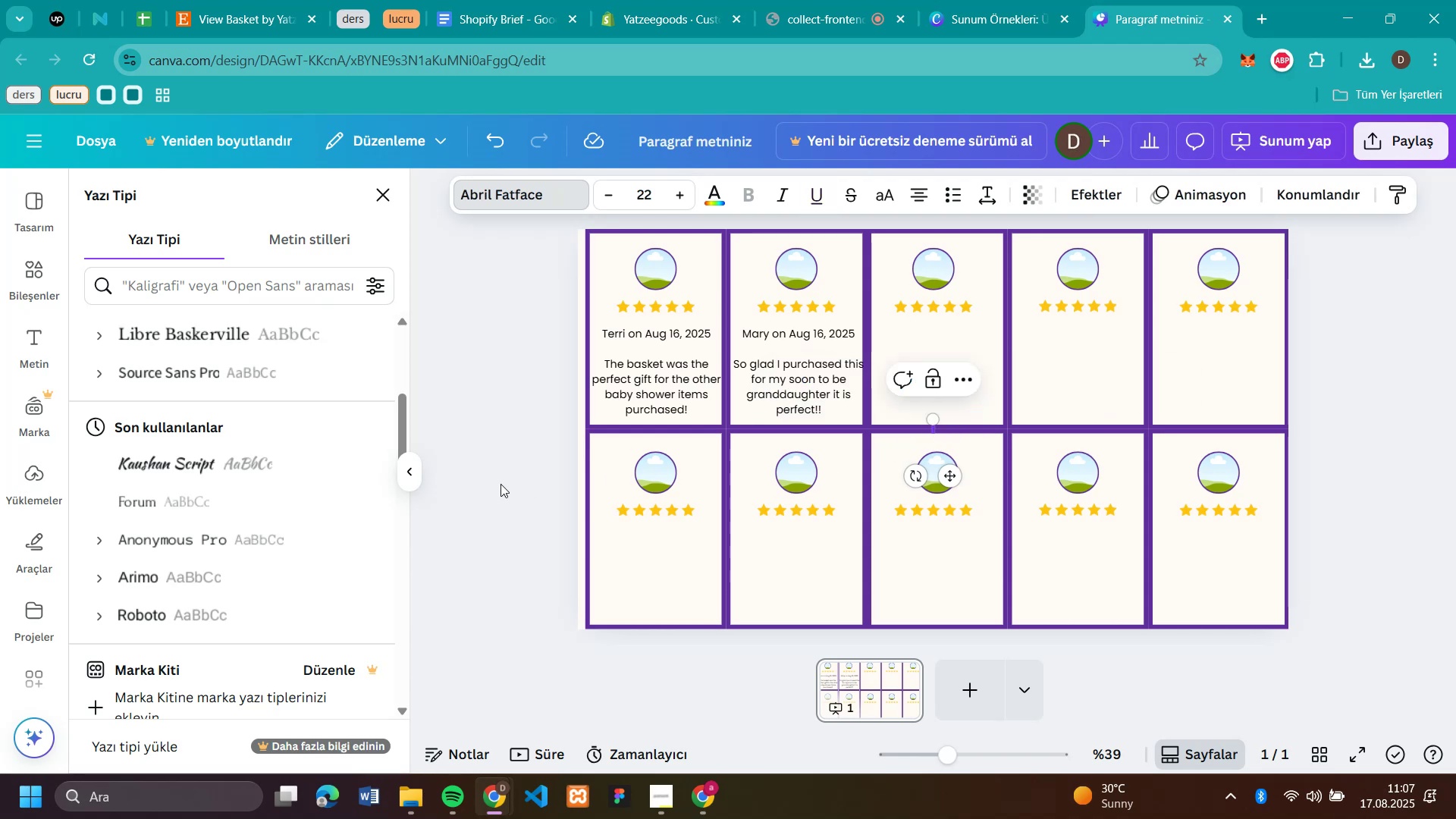 
left_click([495, 484])
 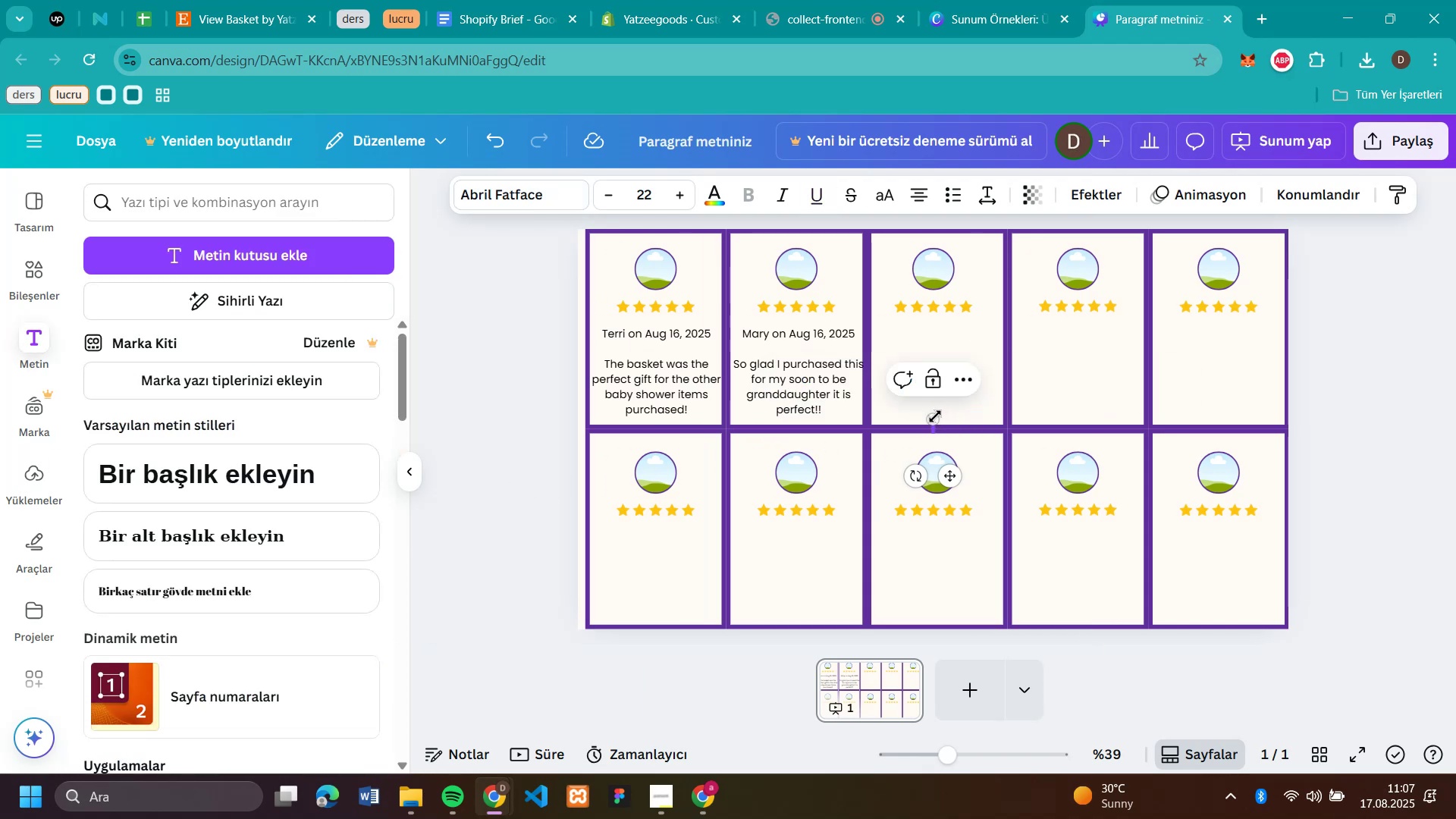 
left_click([935, 416])
 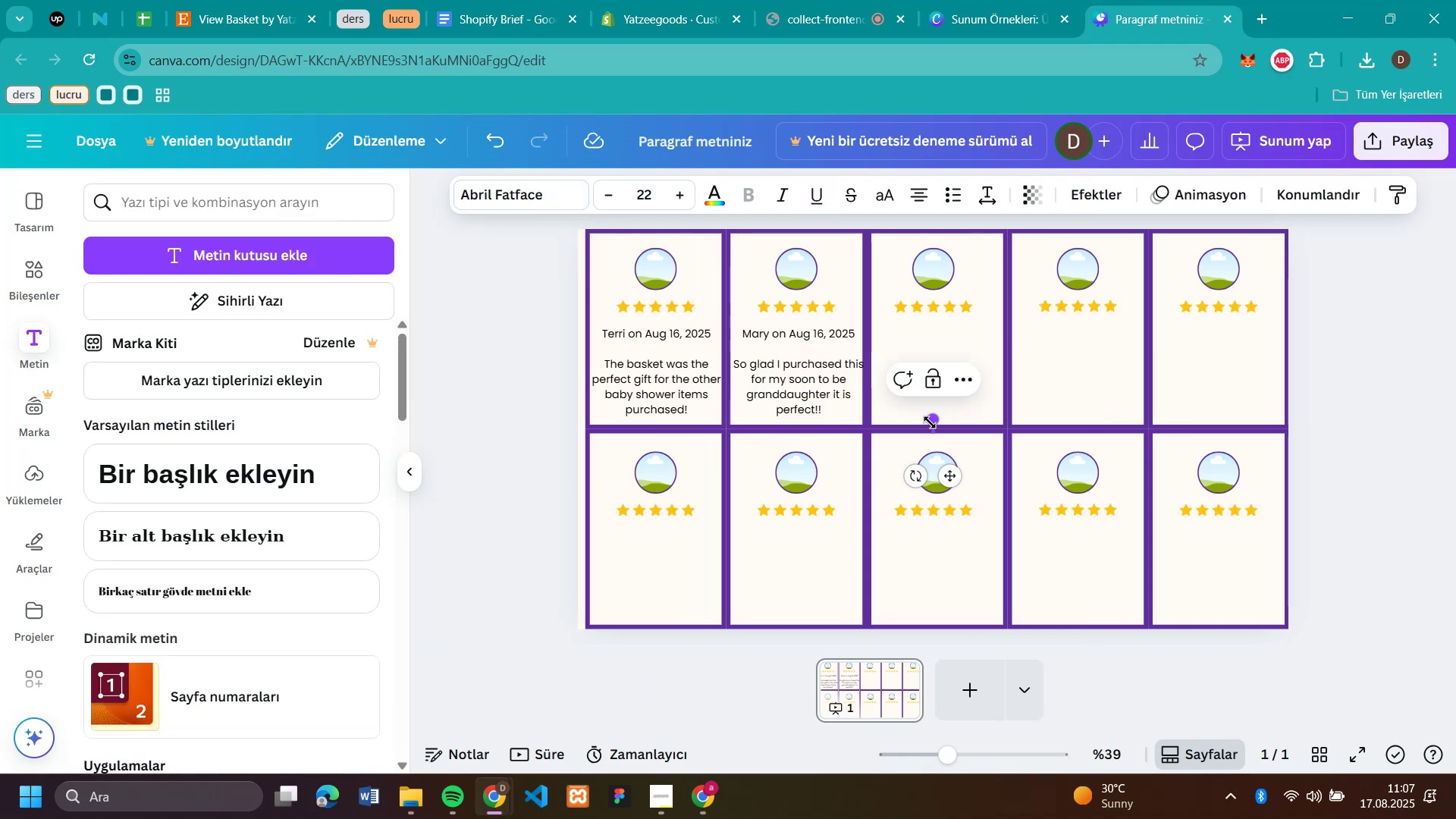 
left_click([930, 422])
 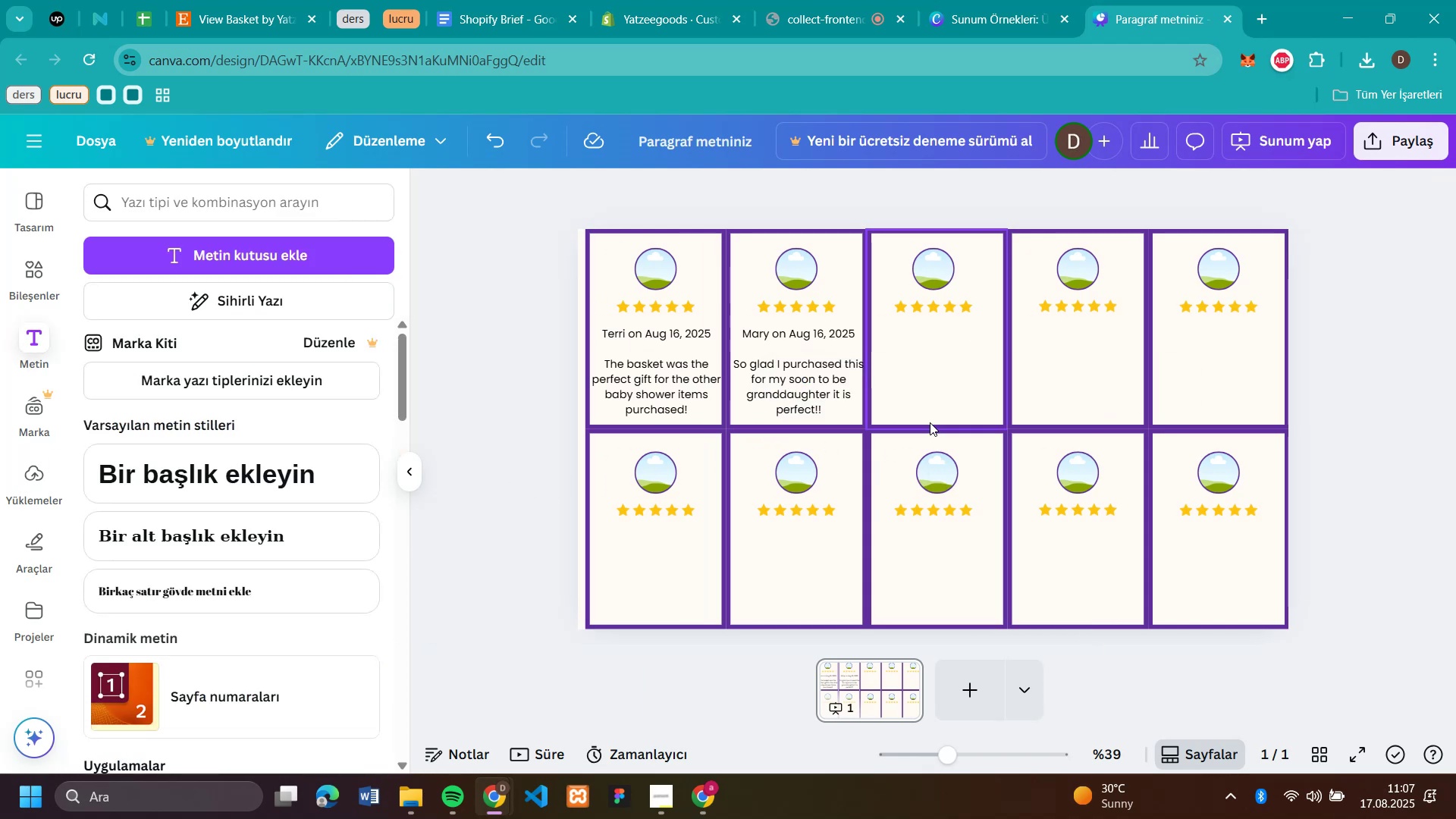 
key(Backspace)
 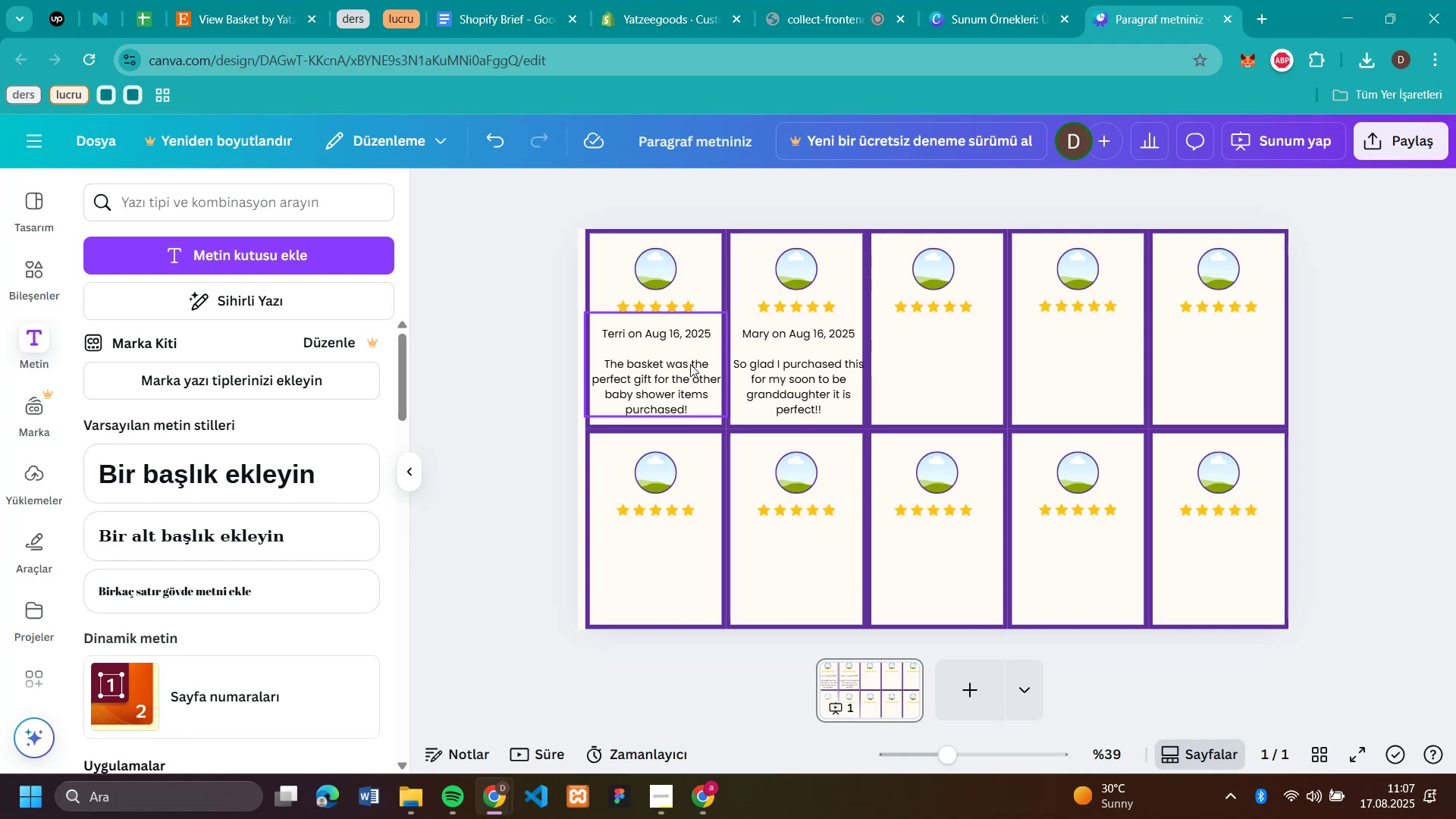 
left_click([786, 363])
 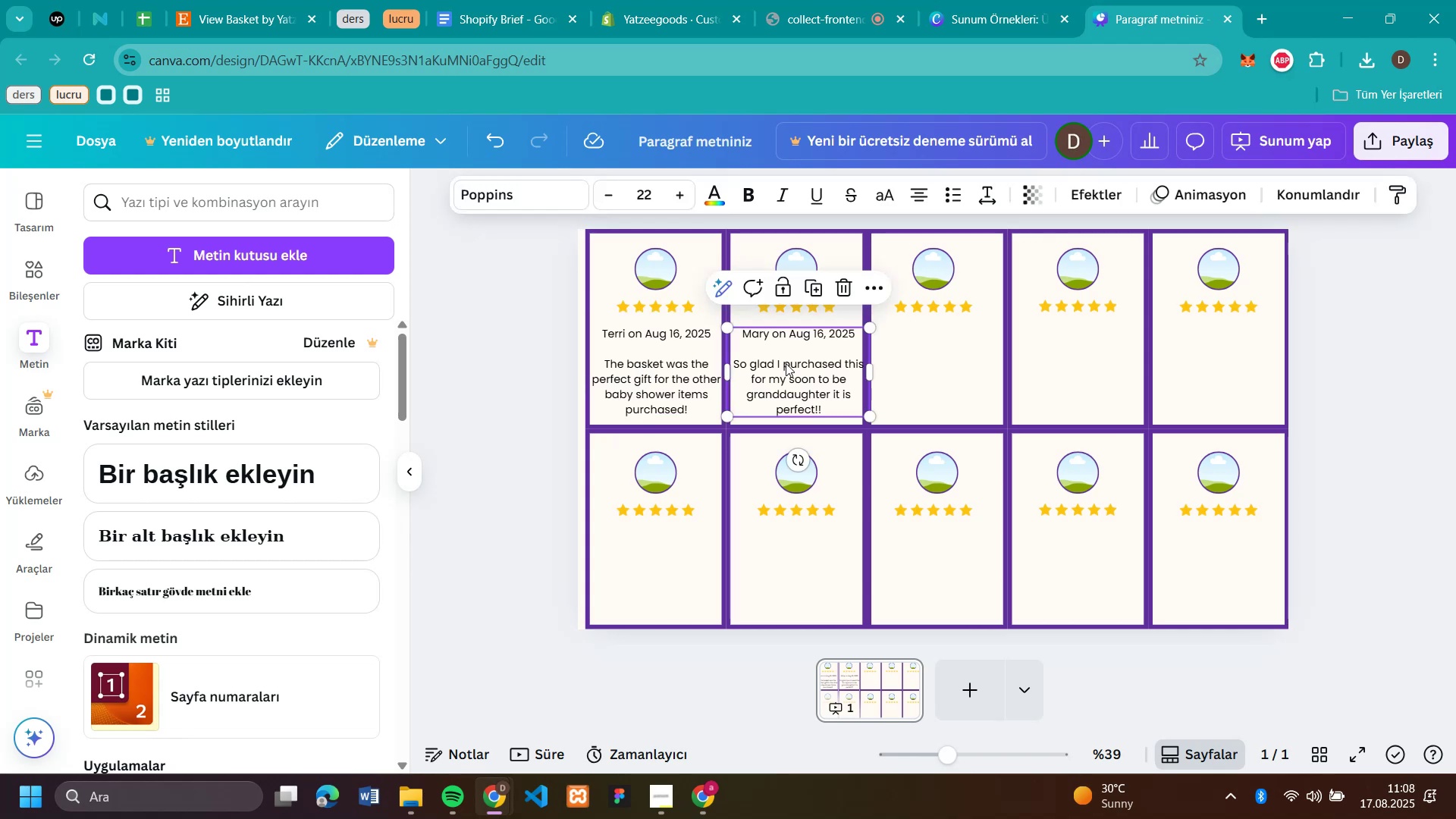 
key(Control+C)
 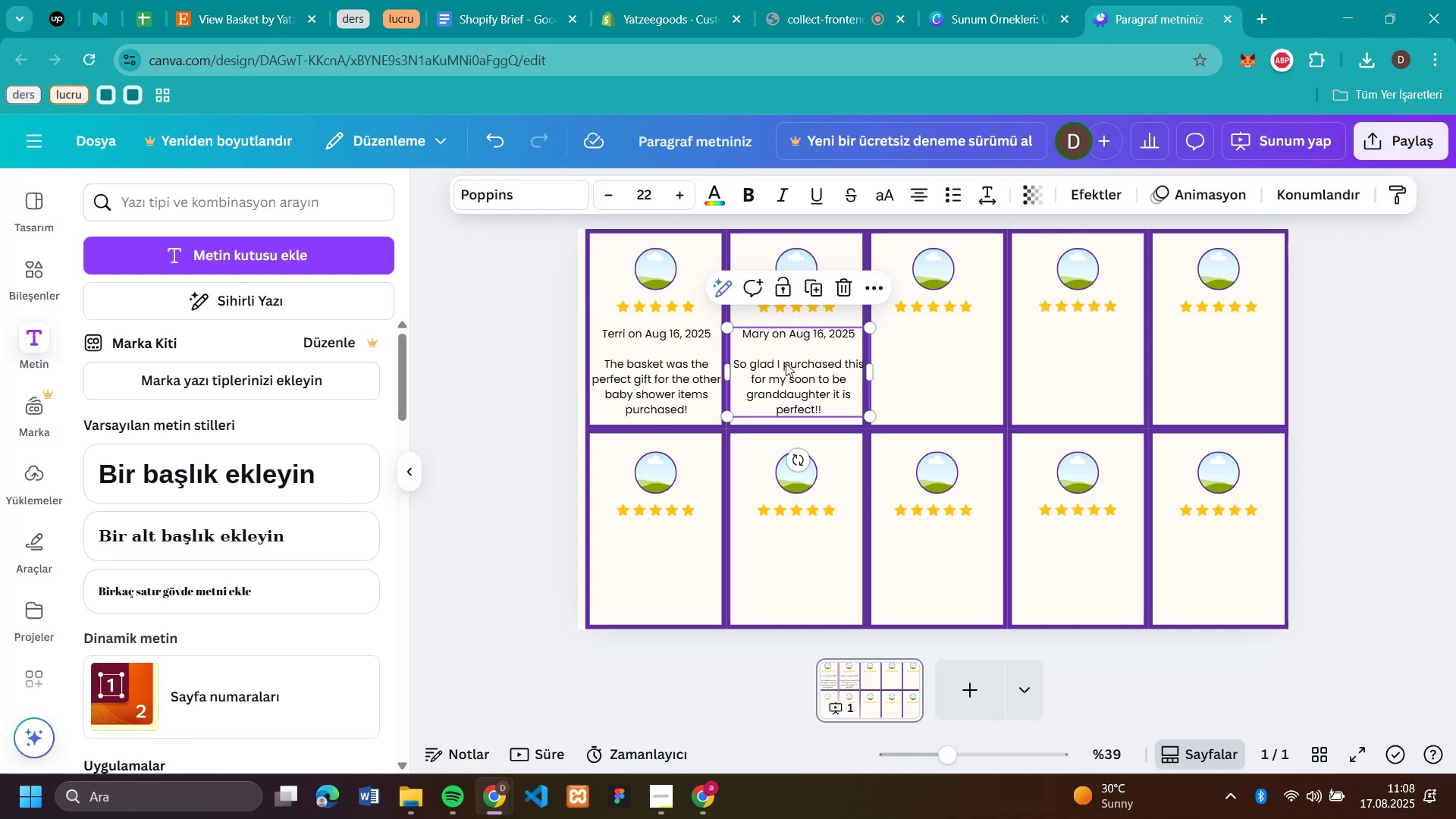 
key(Control+V)
 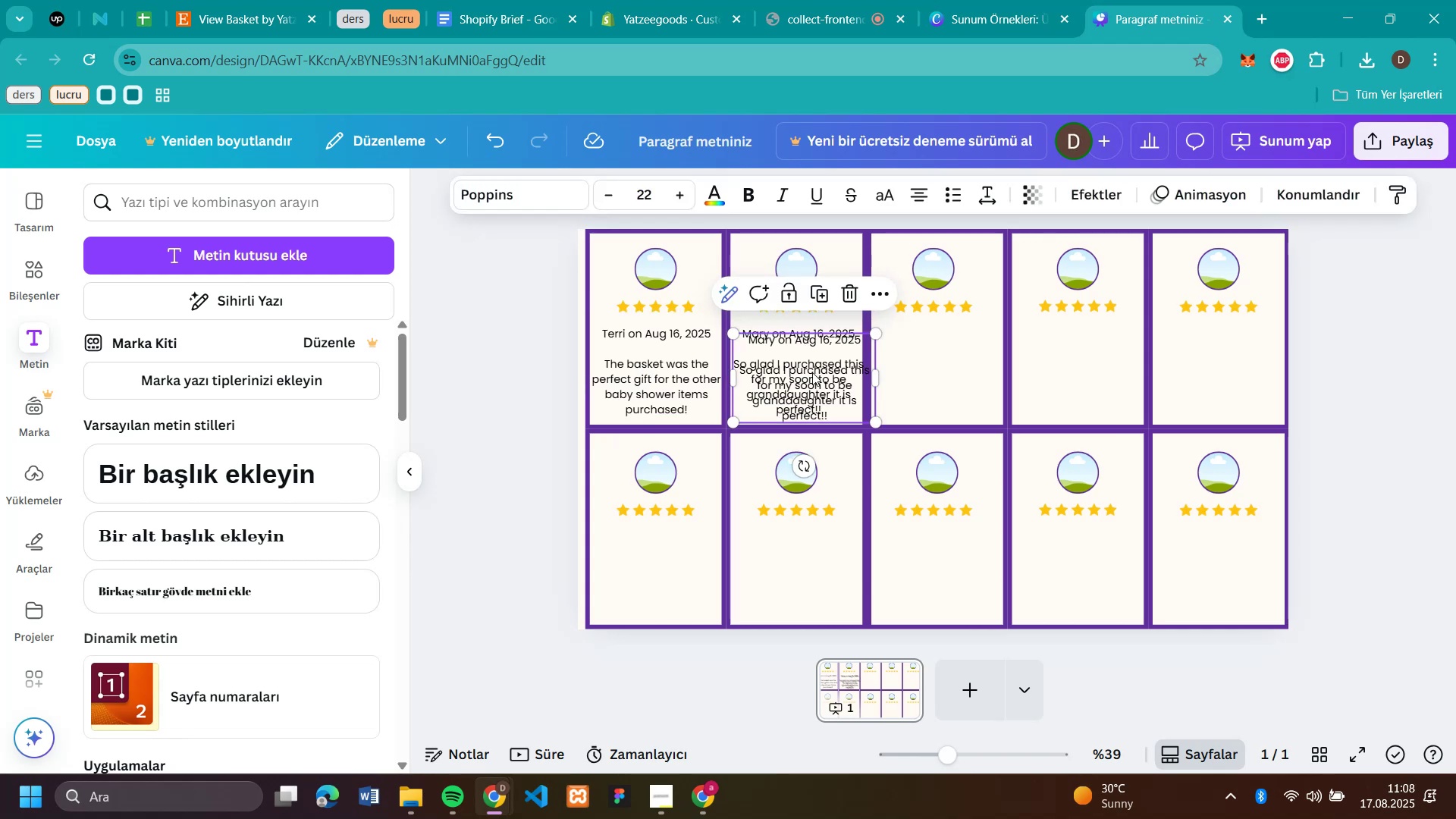 
left_click_drag(start_coordinate=[812, 372], to_coordinate=[946, 364])
 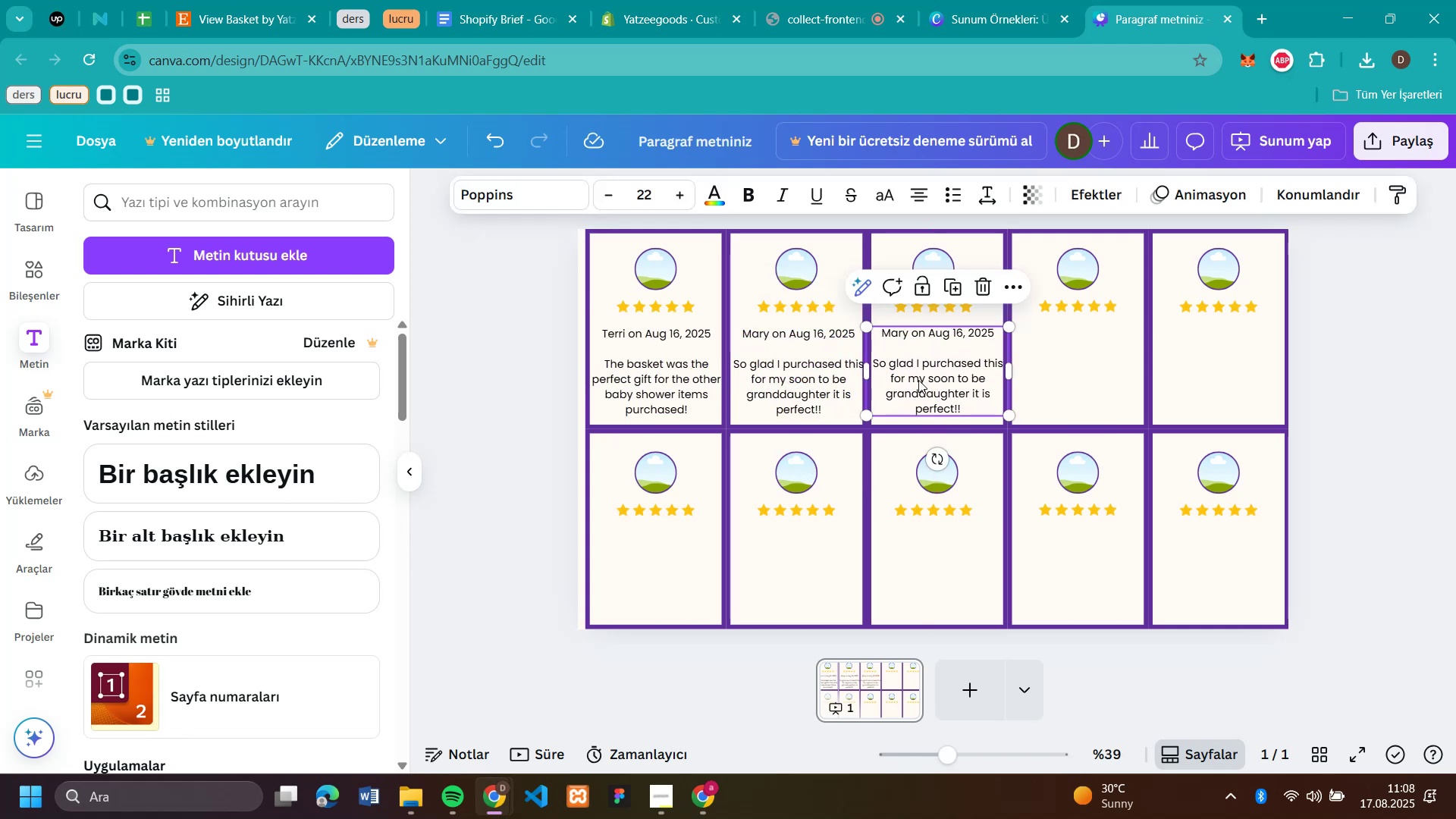 
key(Control+V)
 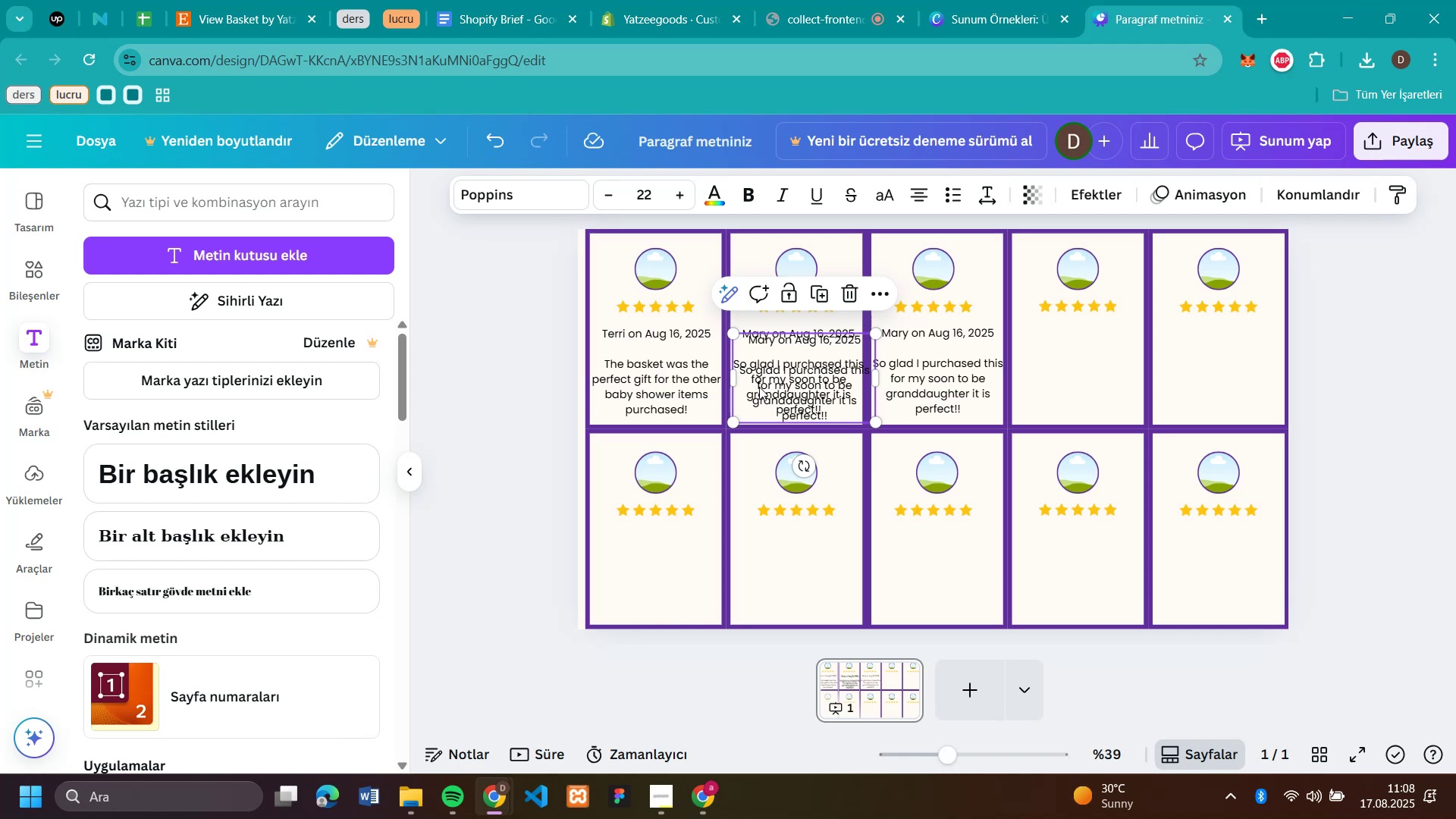 
left_click_drag(start_coordinate=[758, 387], to_coordinate=[1031, 380])
 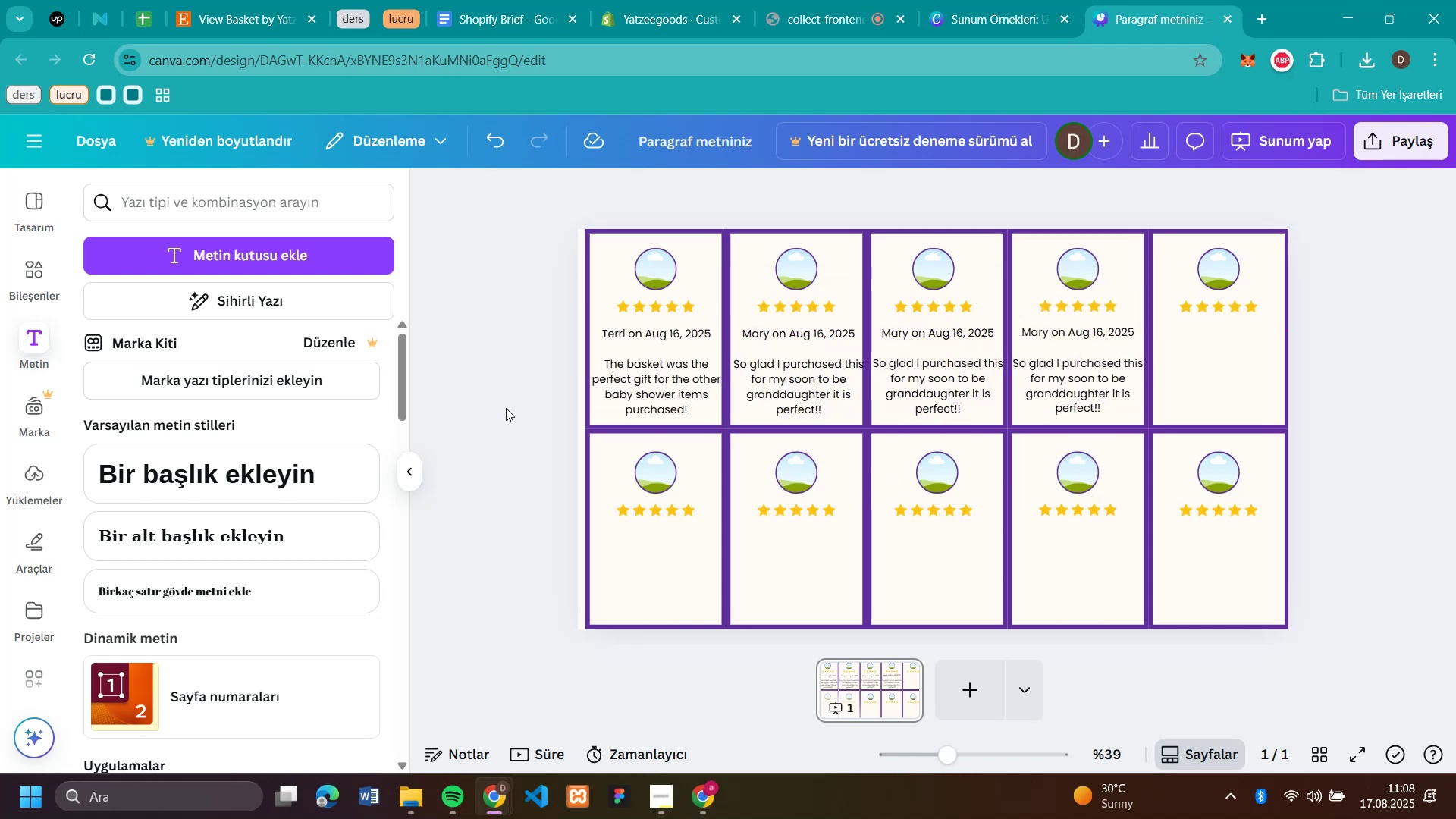 
left_click([506, 408])
 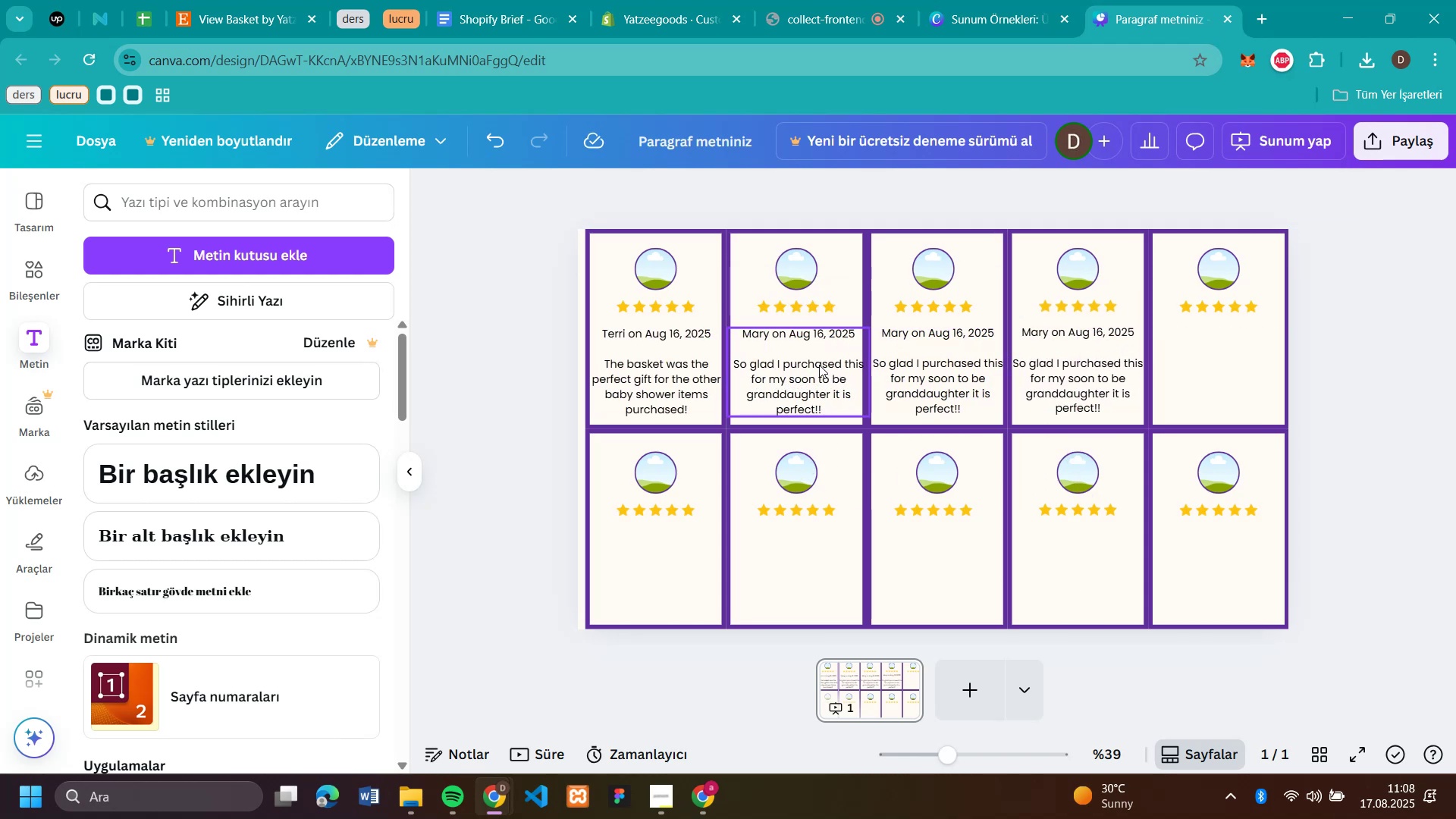 
wait(8.25)
 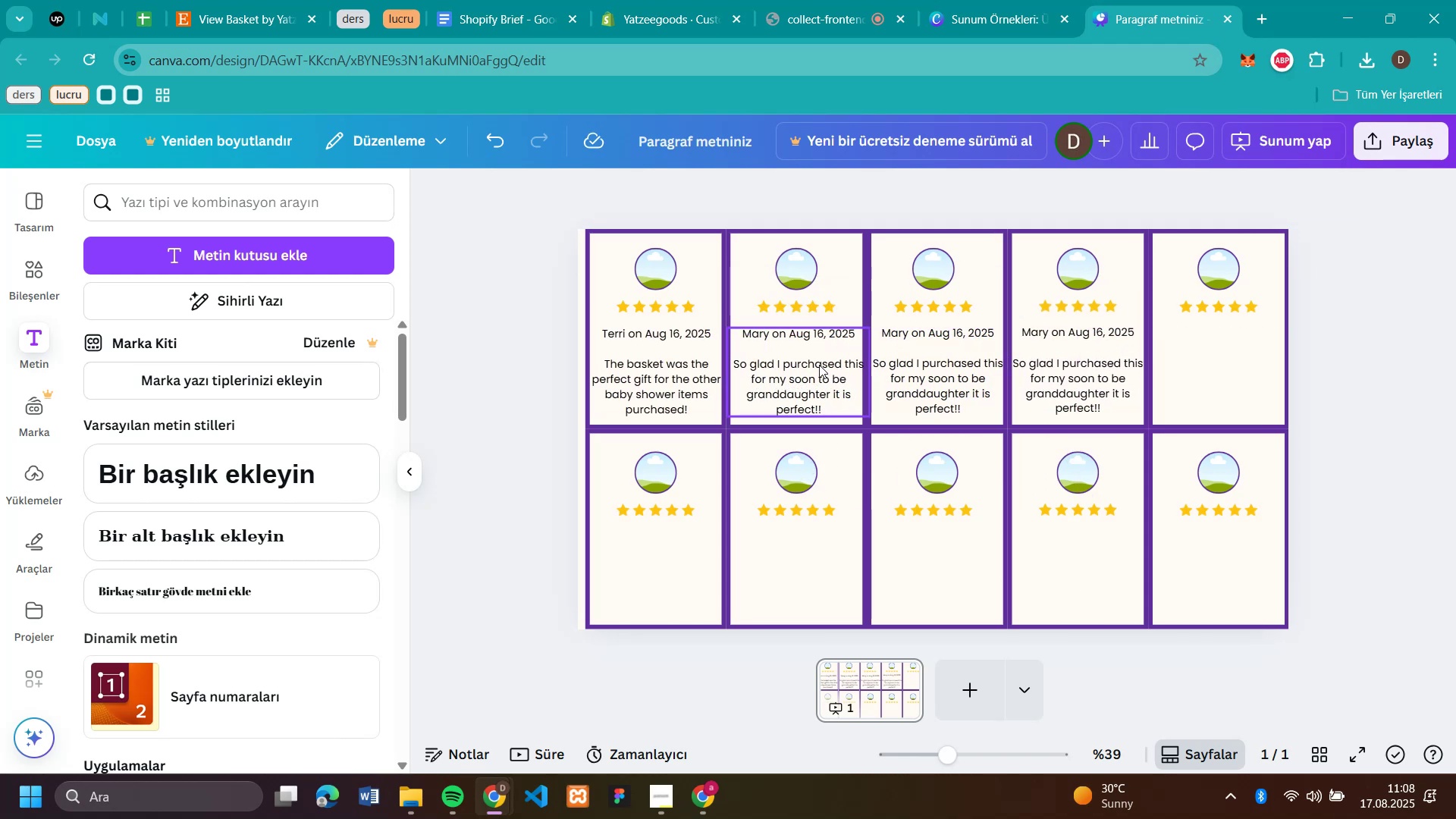 
left_click([553, 384])
 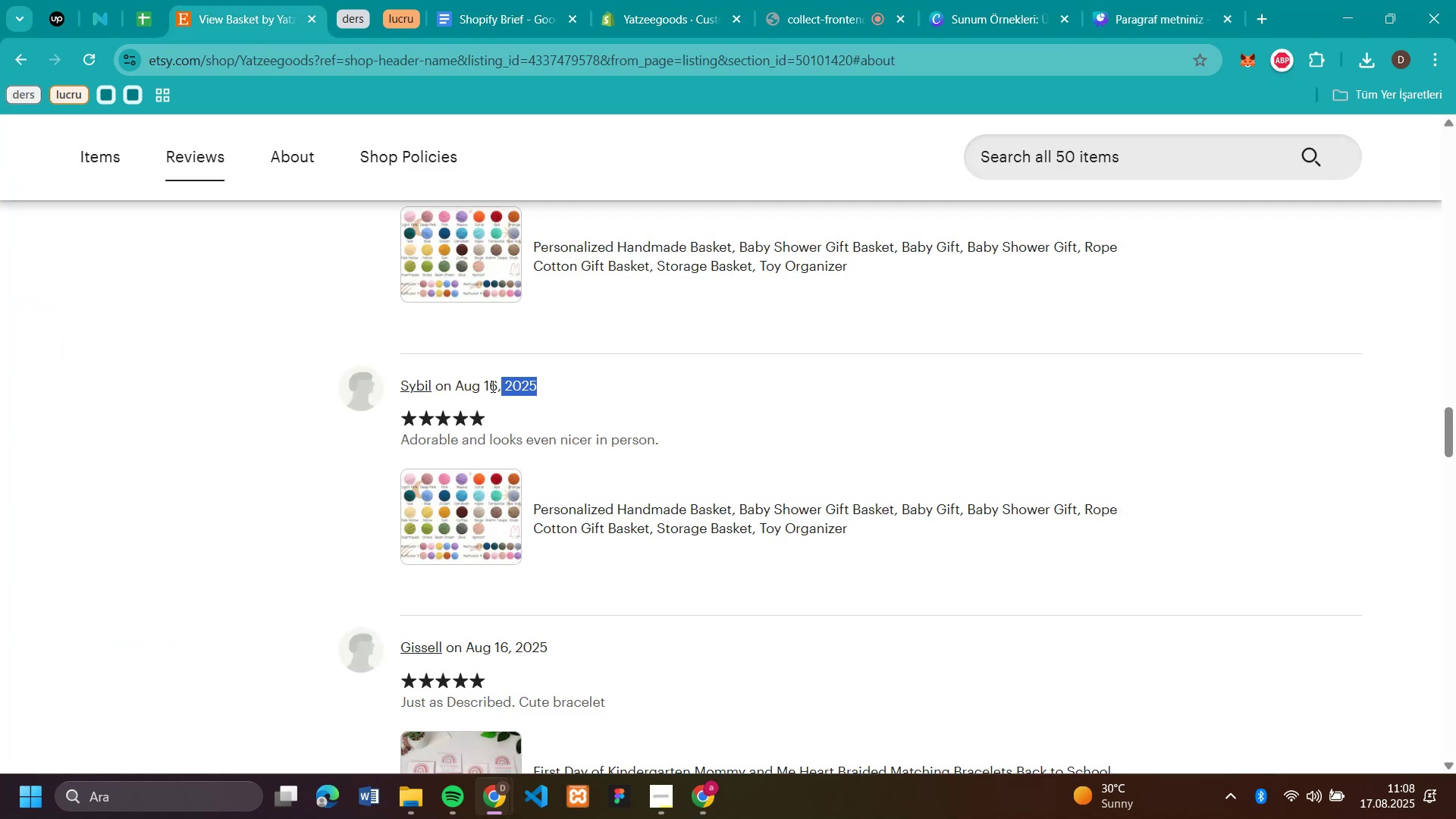 
left_click_drag(start_coordinate=[553, 384], to_coordinate=[398, 385])
 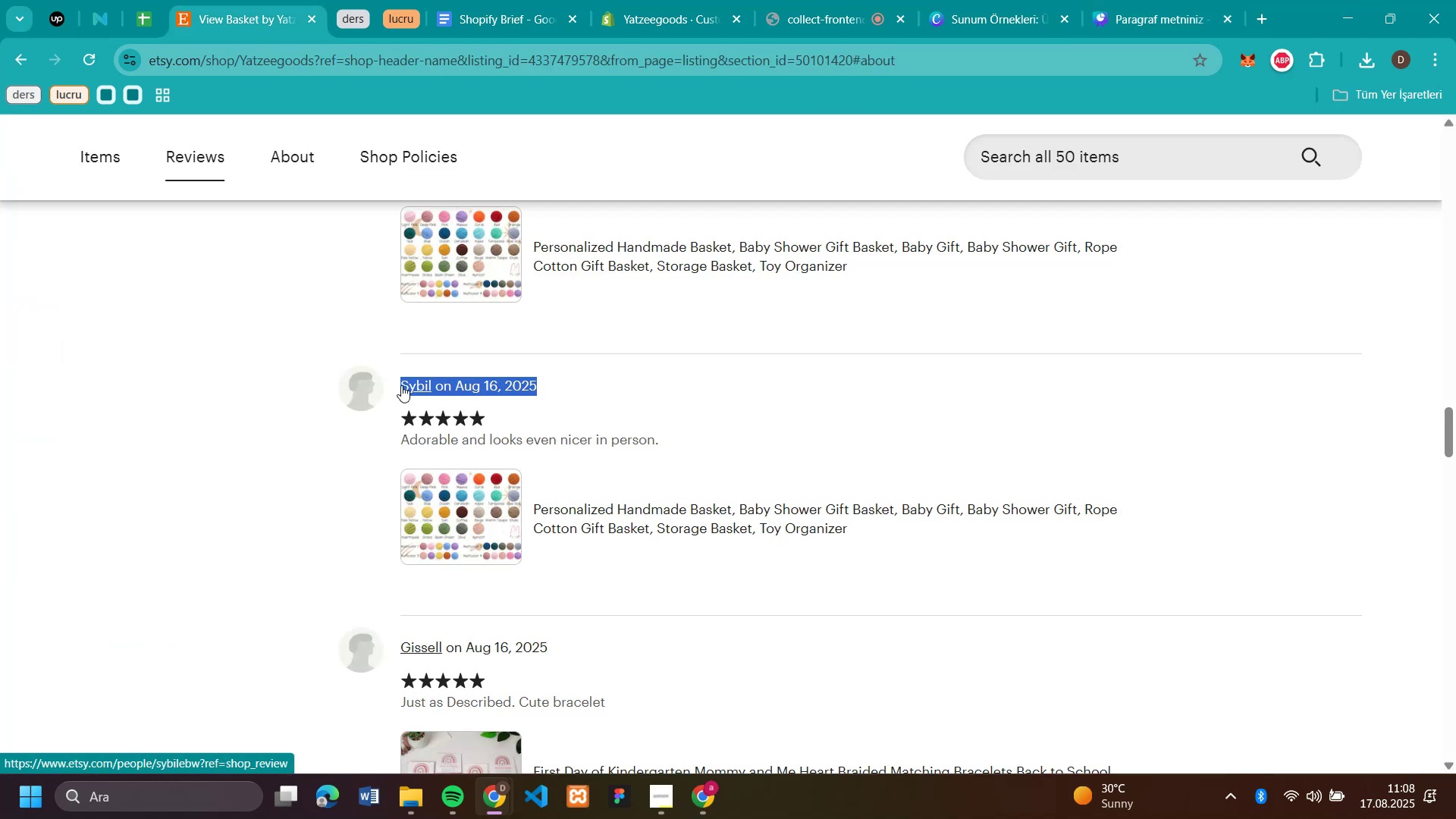 
key(Control+C)
 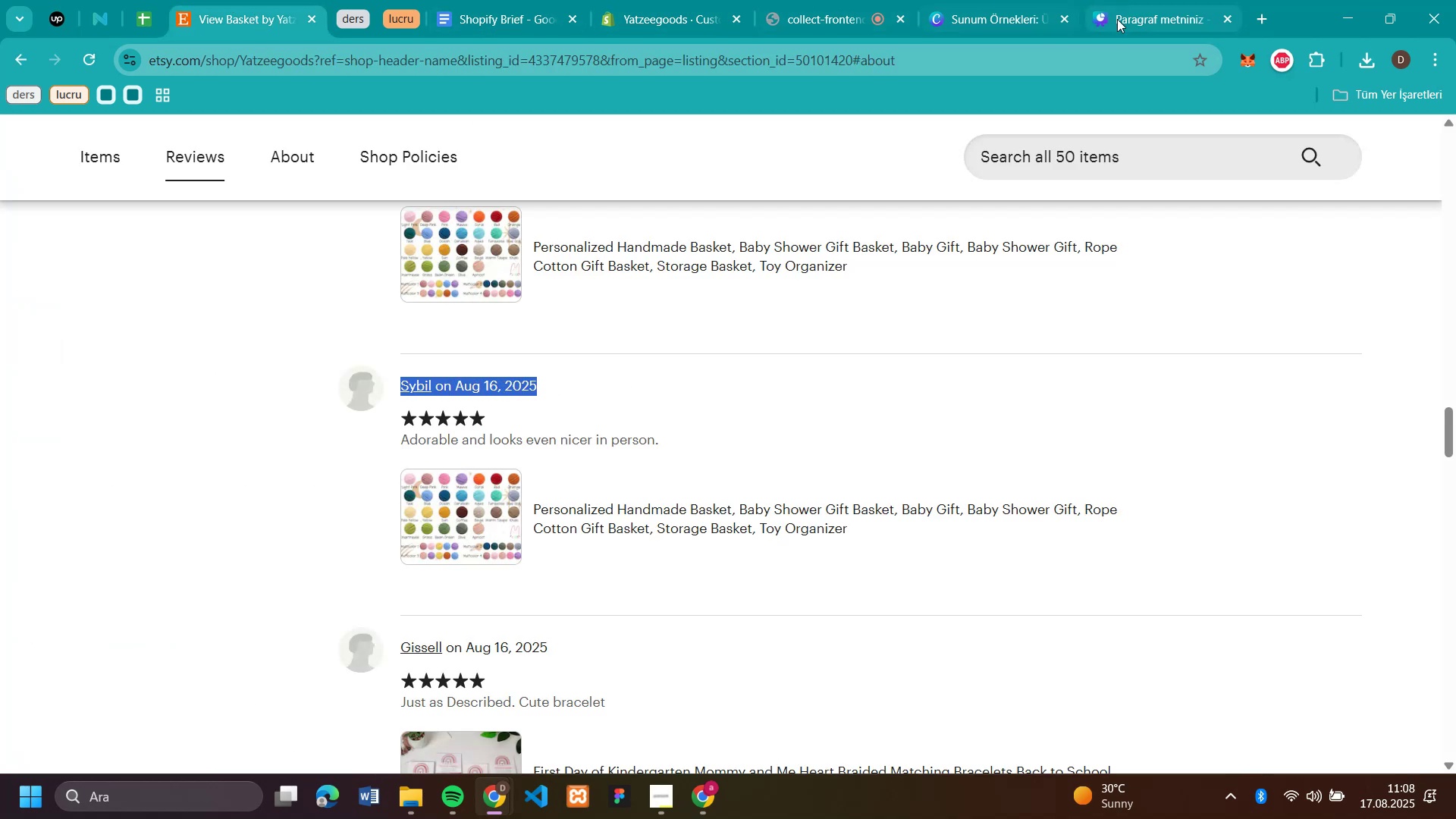 
left_click([1118, 18])
 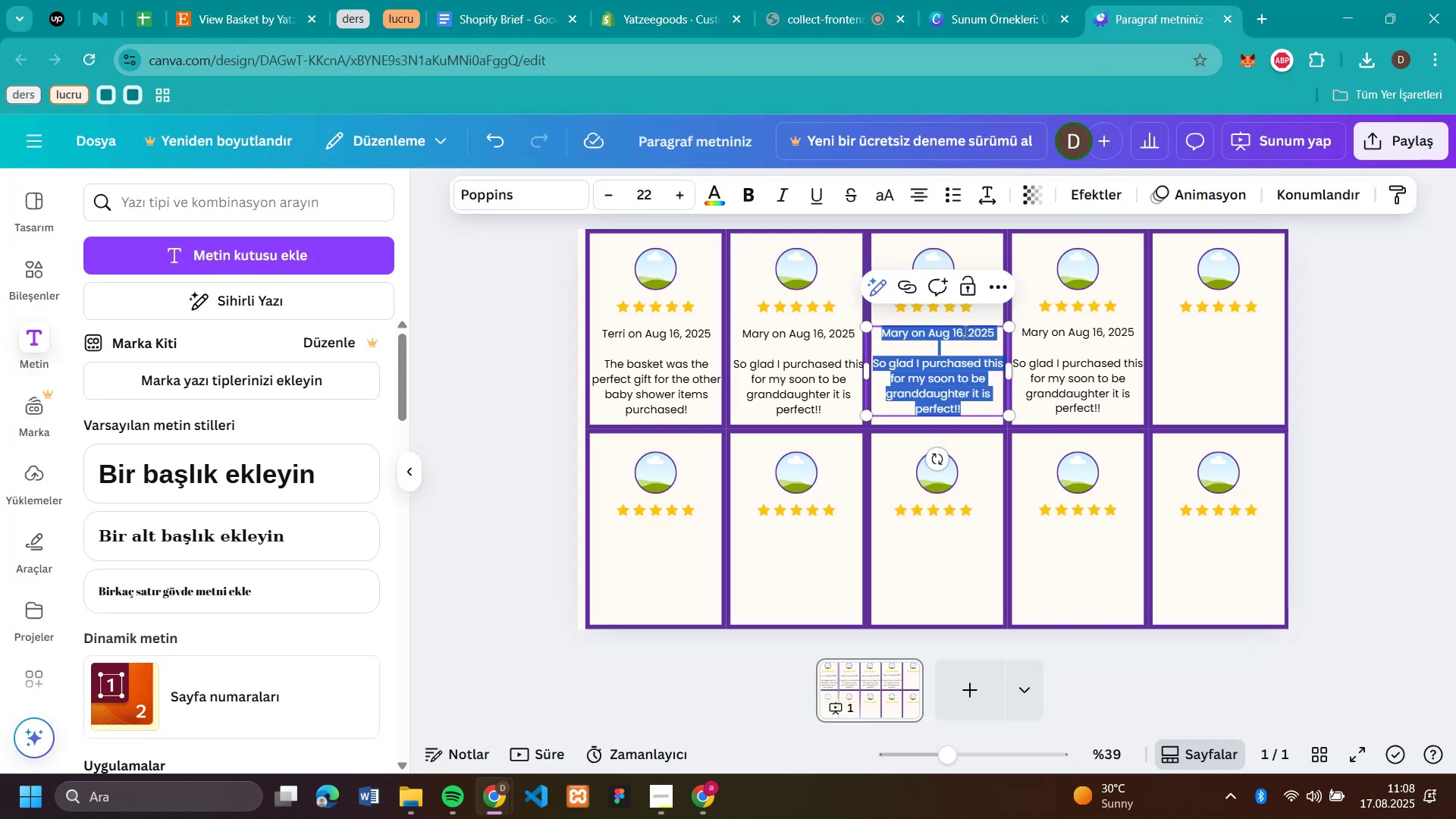 
double_click([964, 331])
 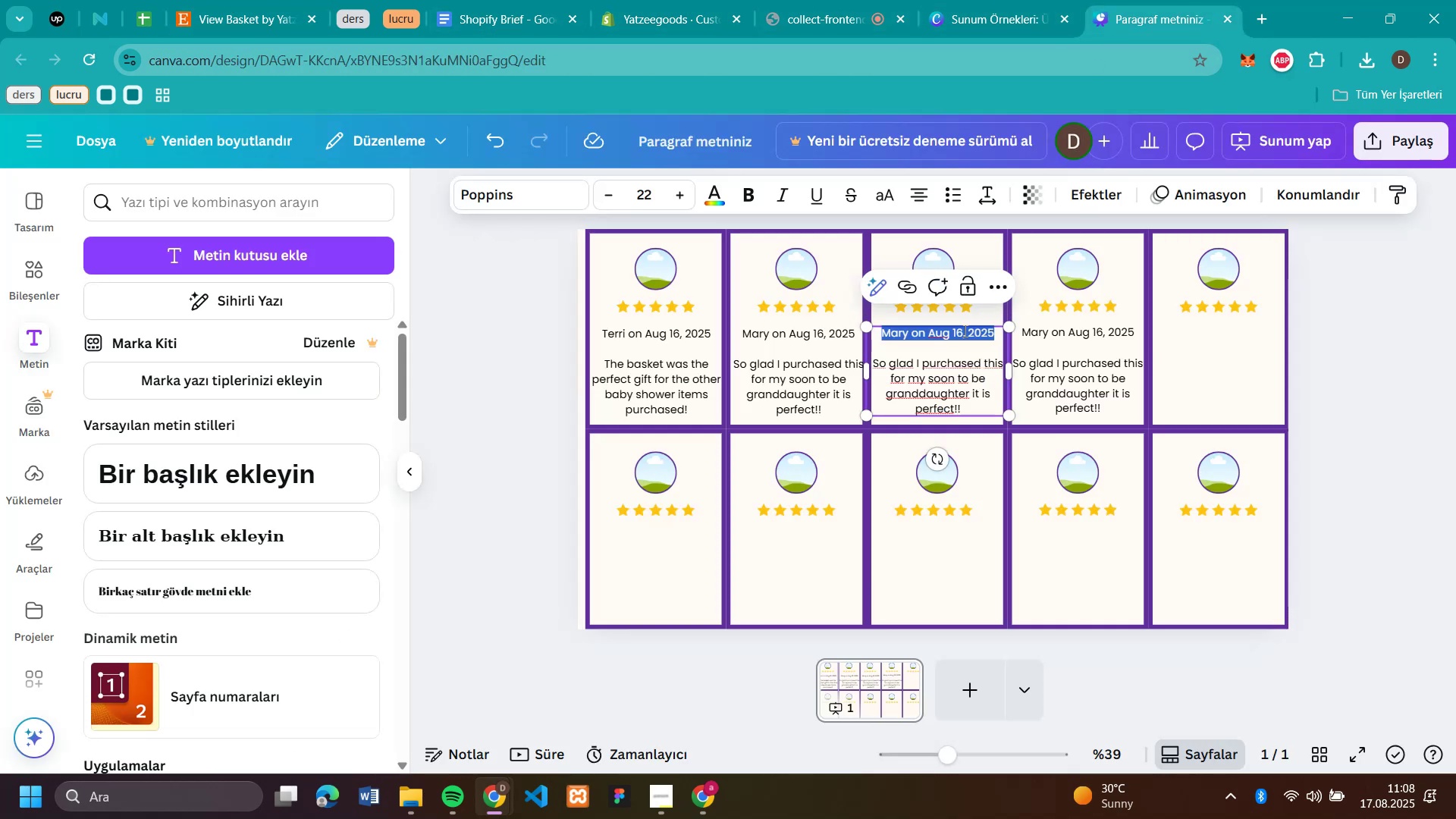 
triple_click([964, 331])
 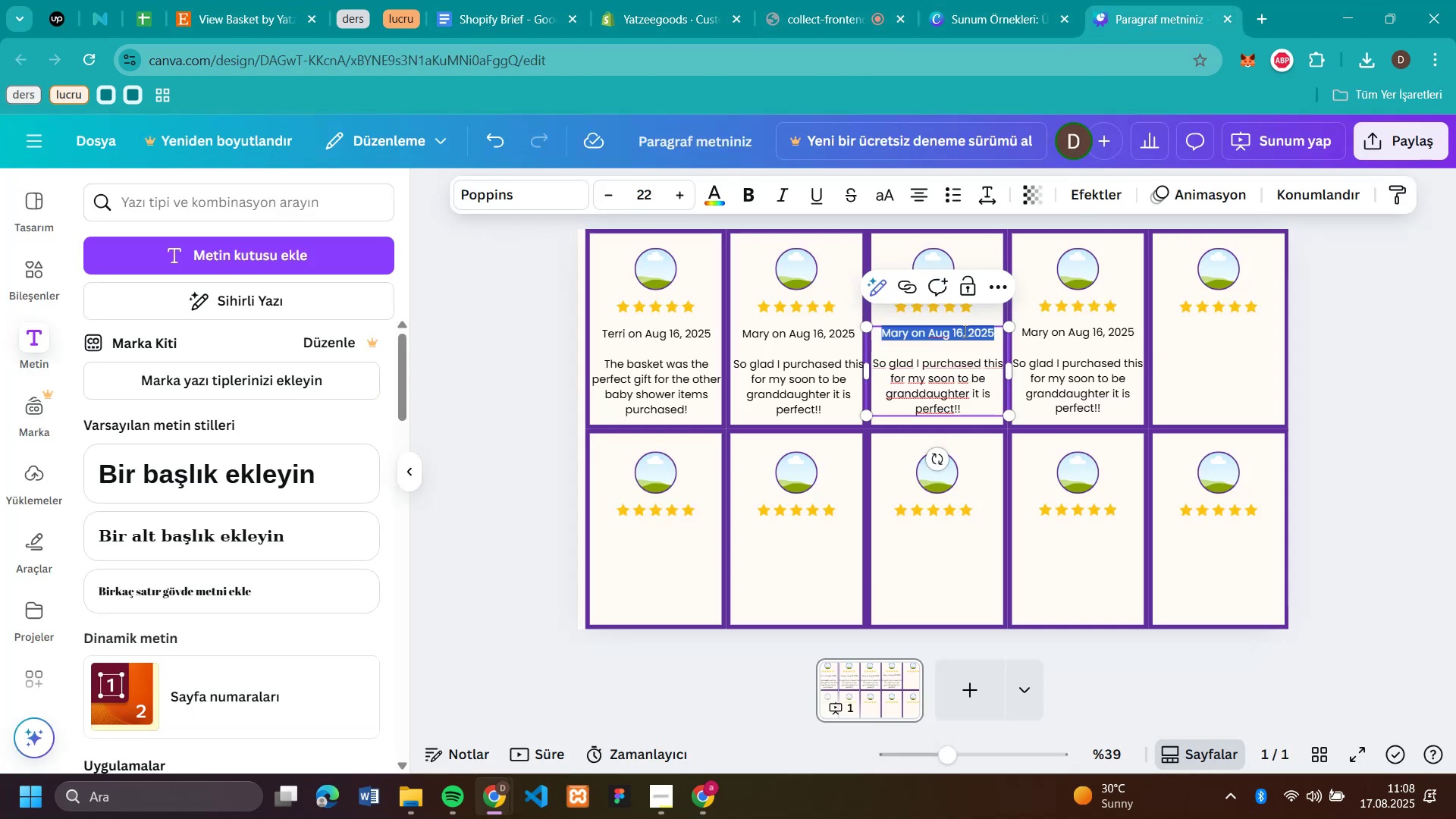 
key(Control+V)
 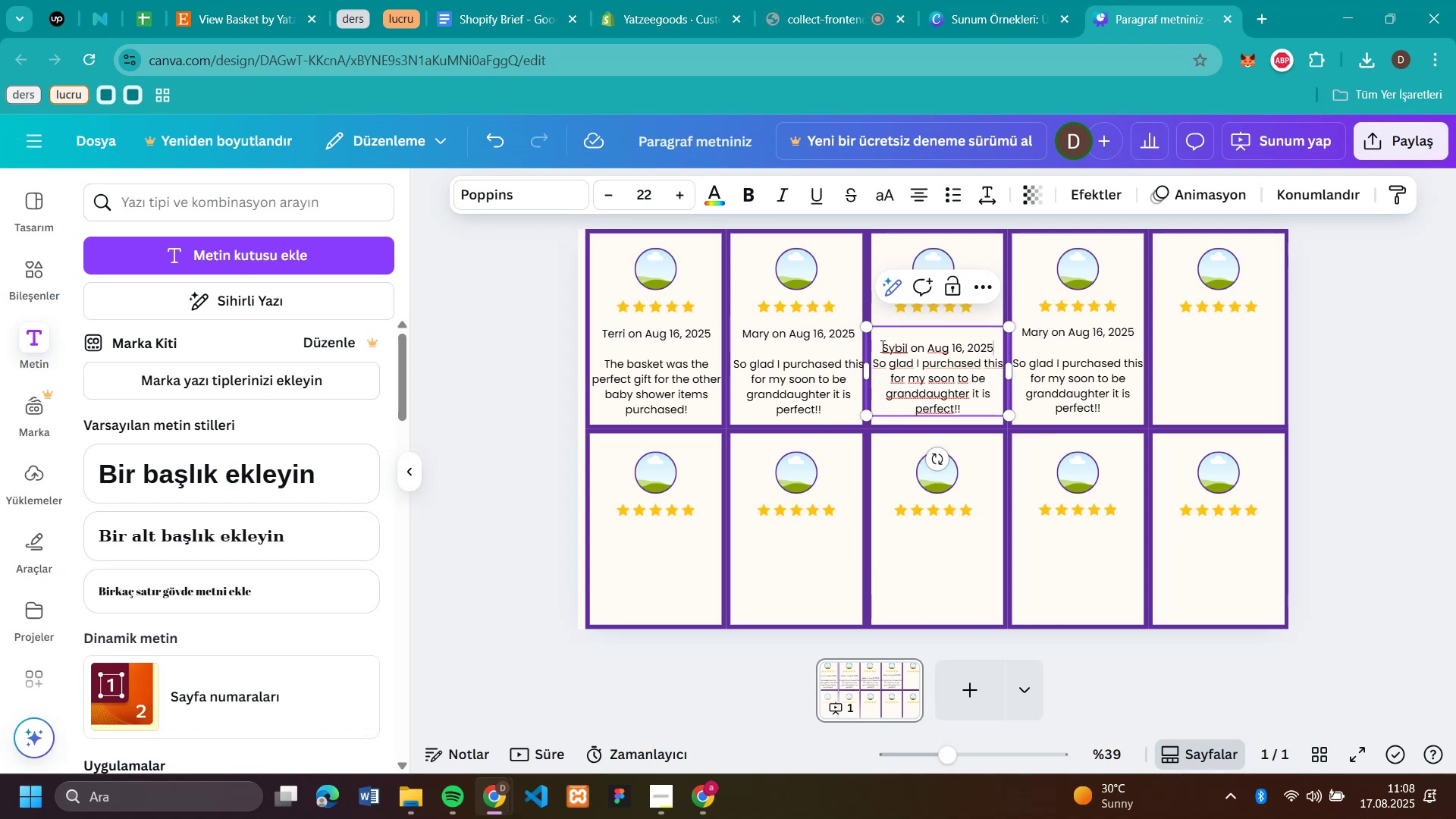 
left_click([882, 346])
 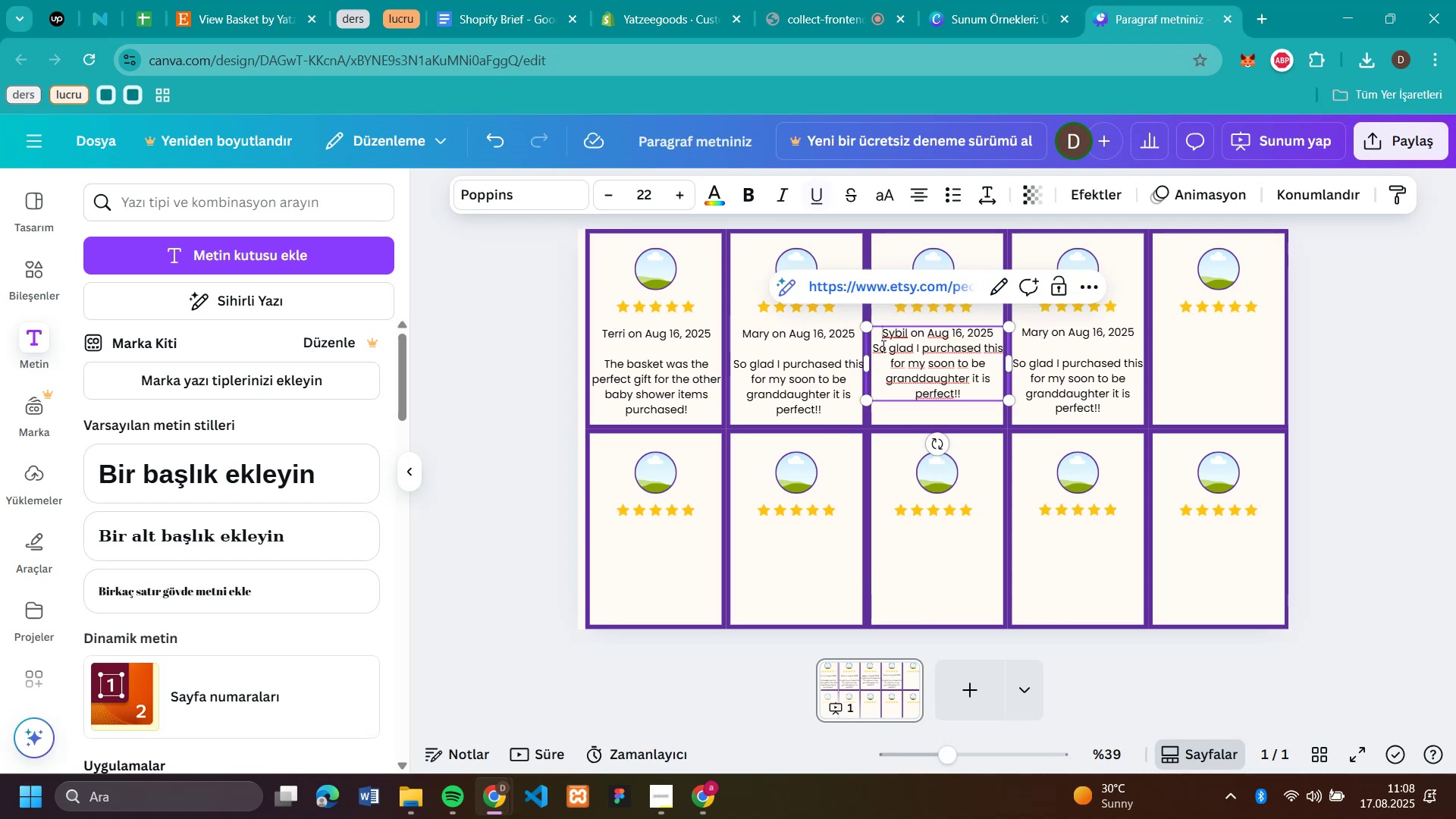 
key(Backspace)
 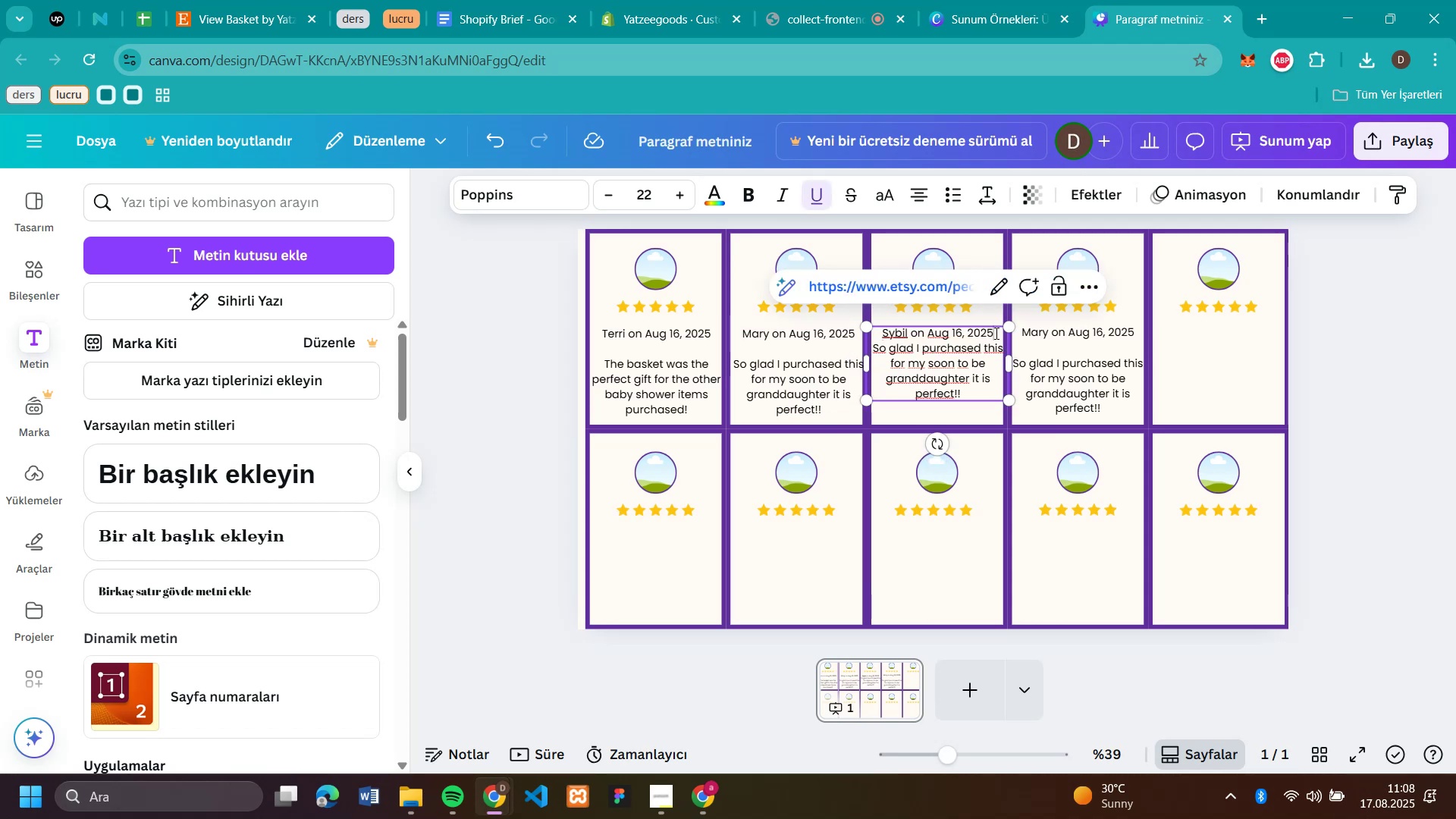 
left_click([995, 333])
 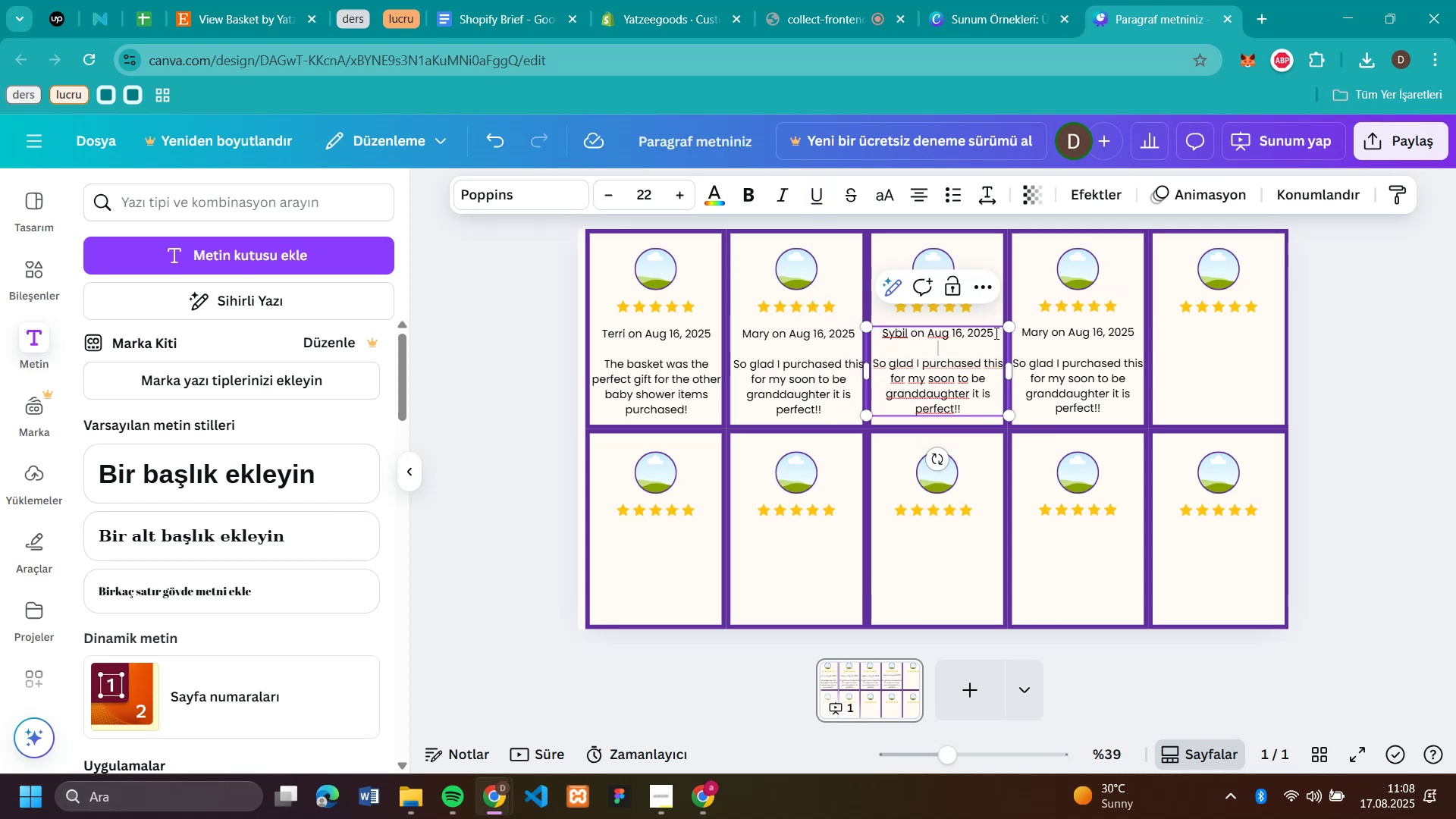 
key(Enter)
 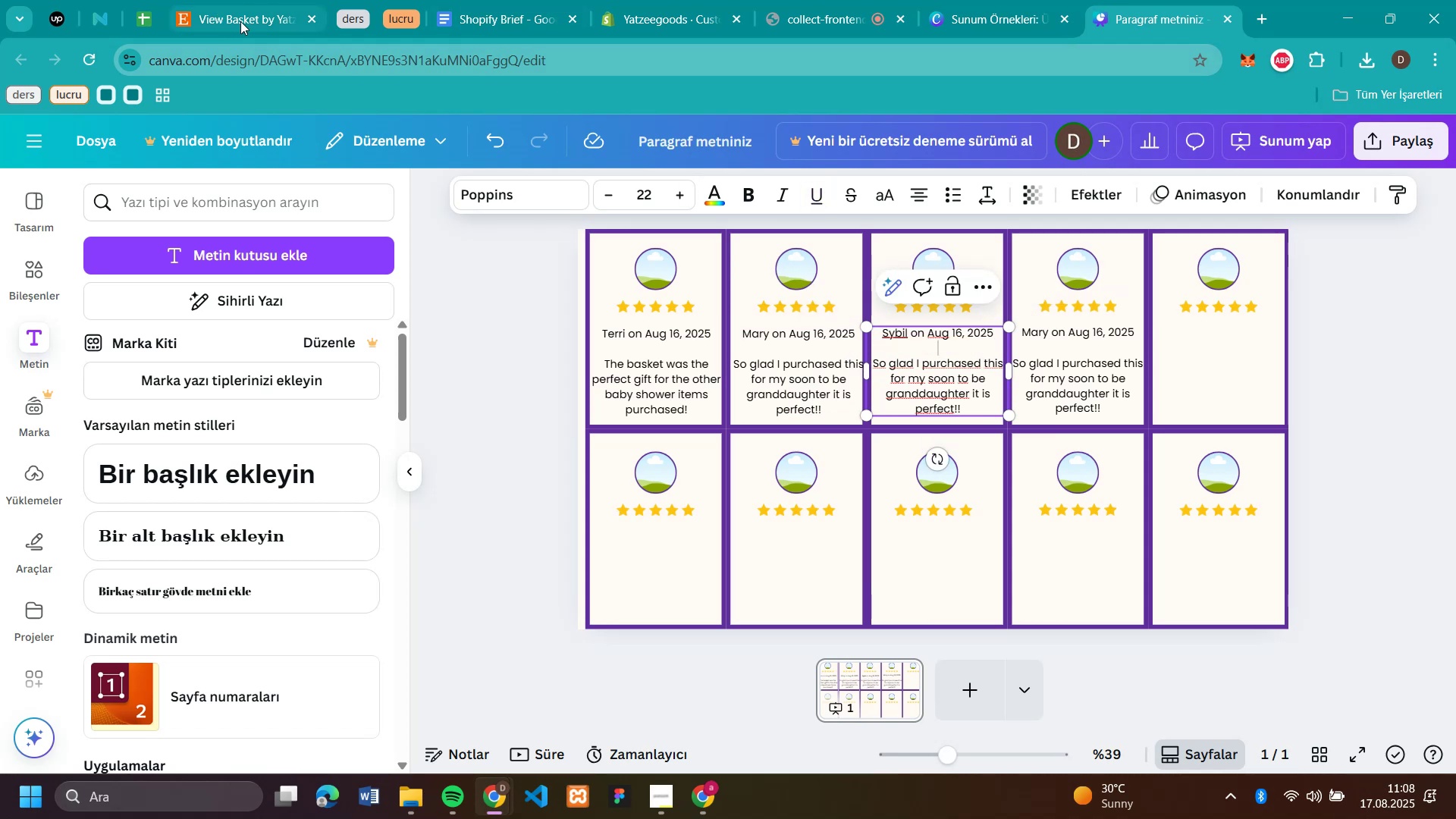 
left_click([240, 21])
 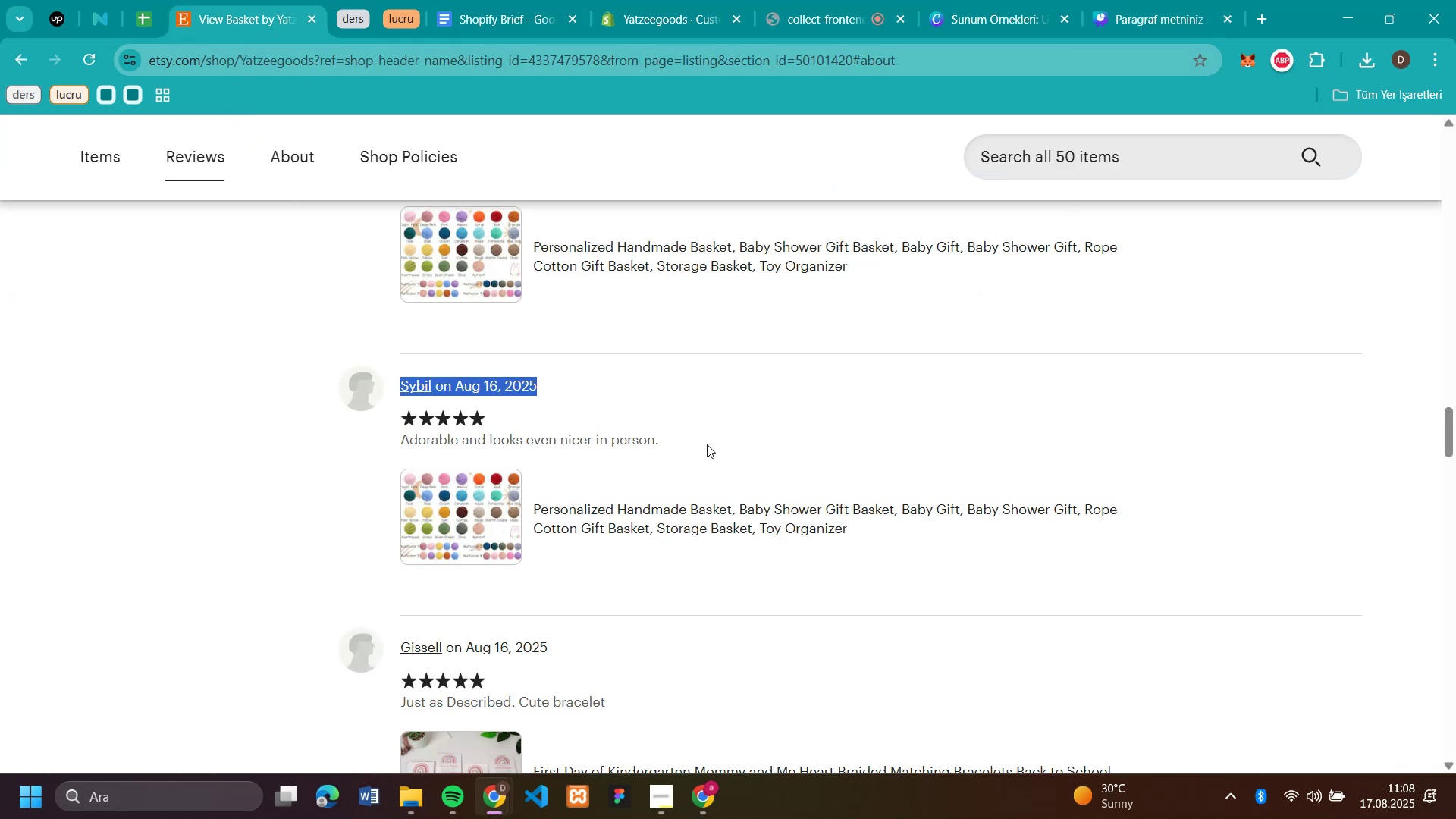 
left_click_drag(start_coordinate=[707, 444], to_coordinate=[400, 441])
 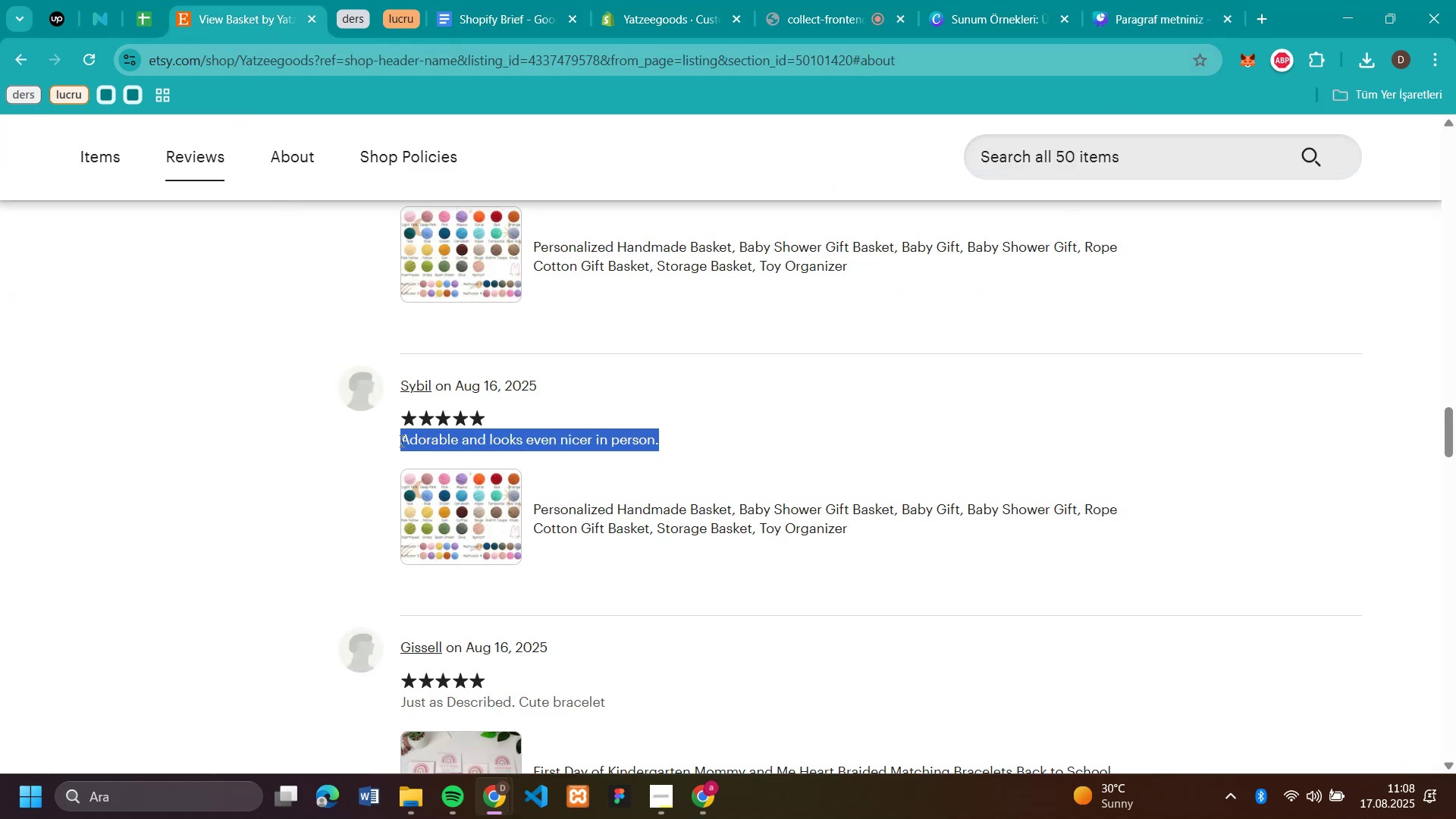 
key(Control+C)
 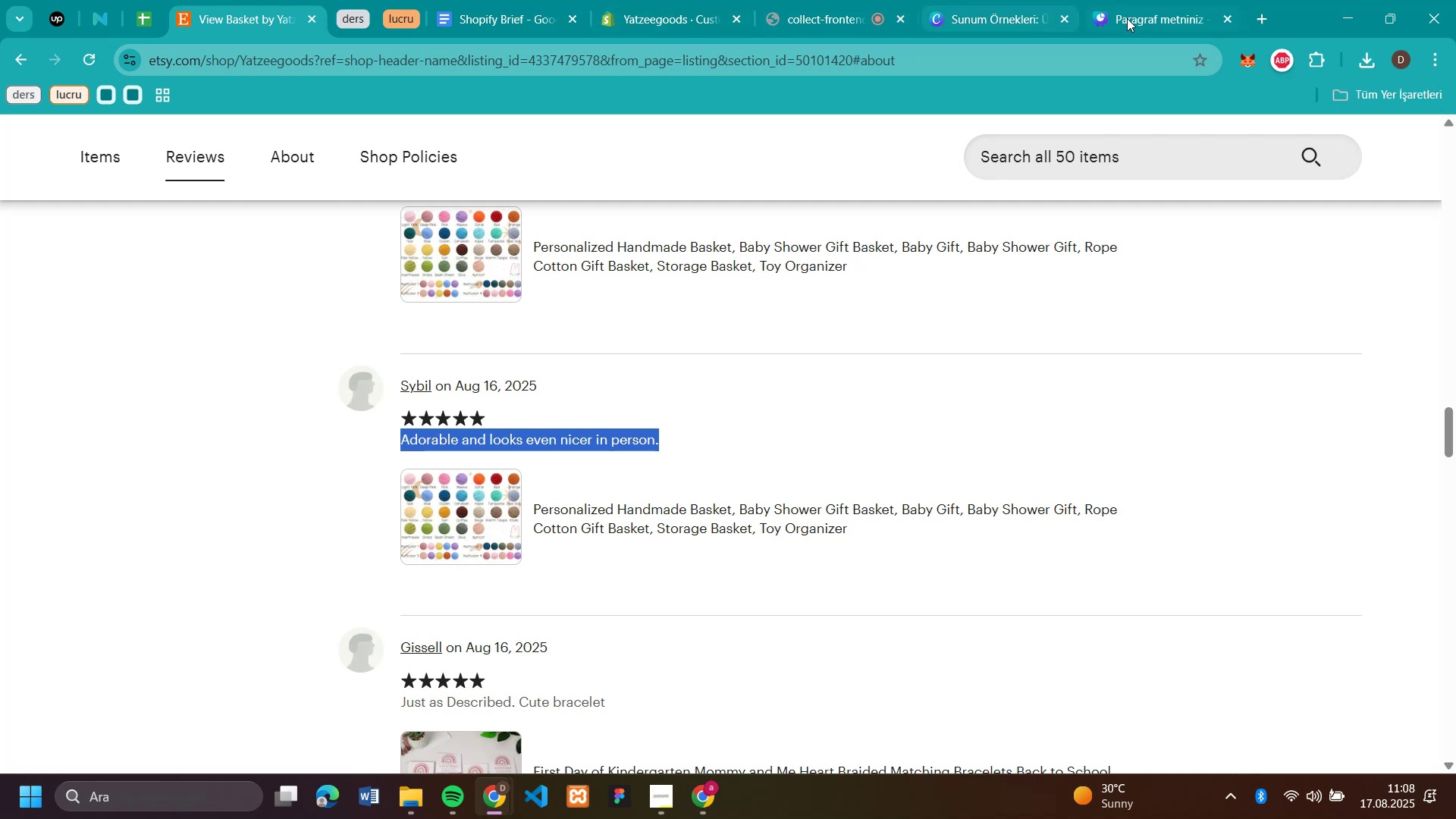 
left_click([1130, 20])
 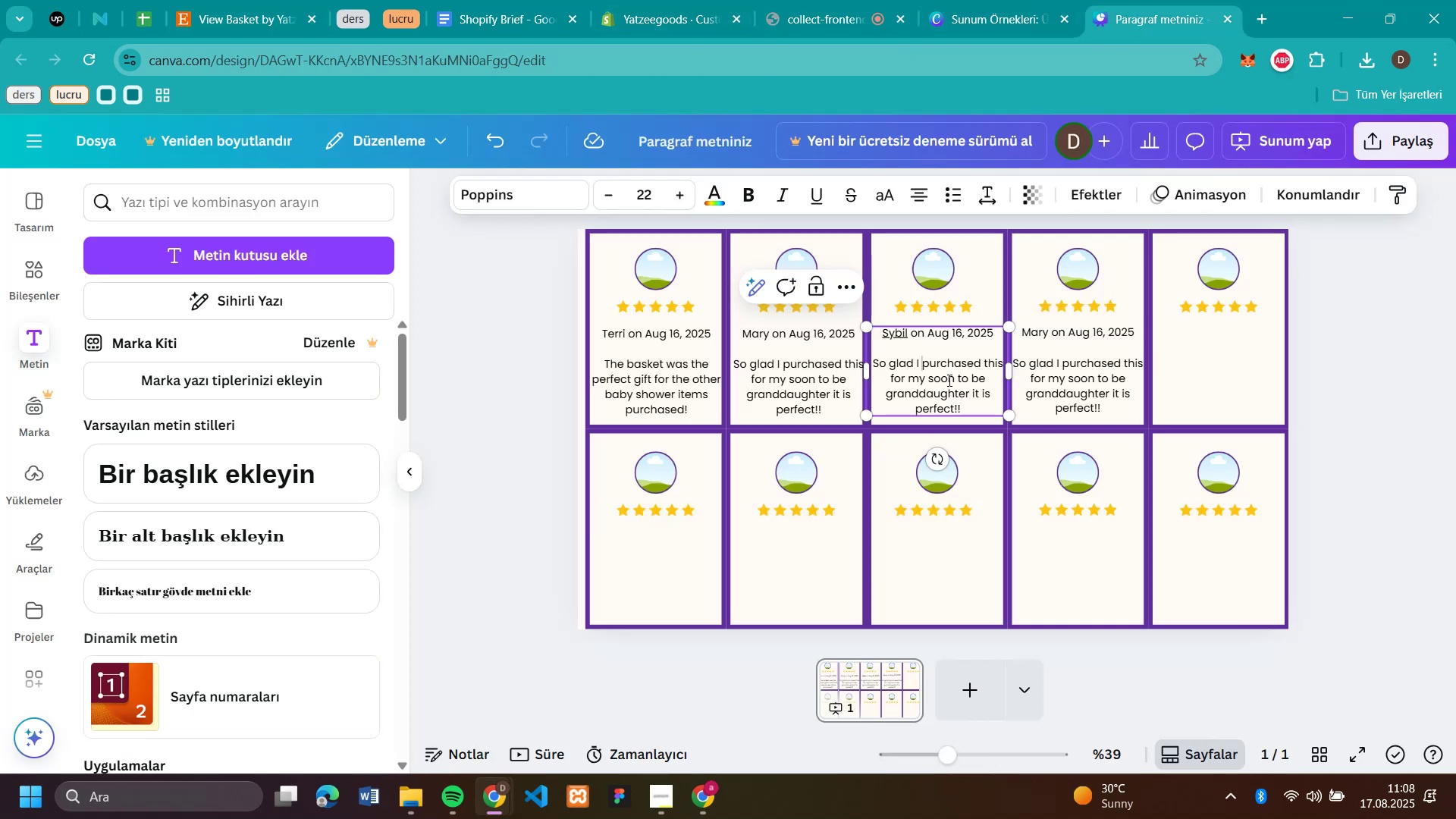 
left_click([948, 380])
 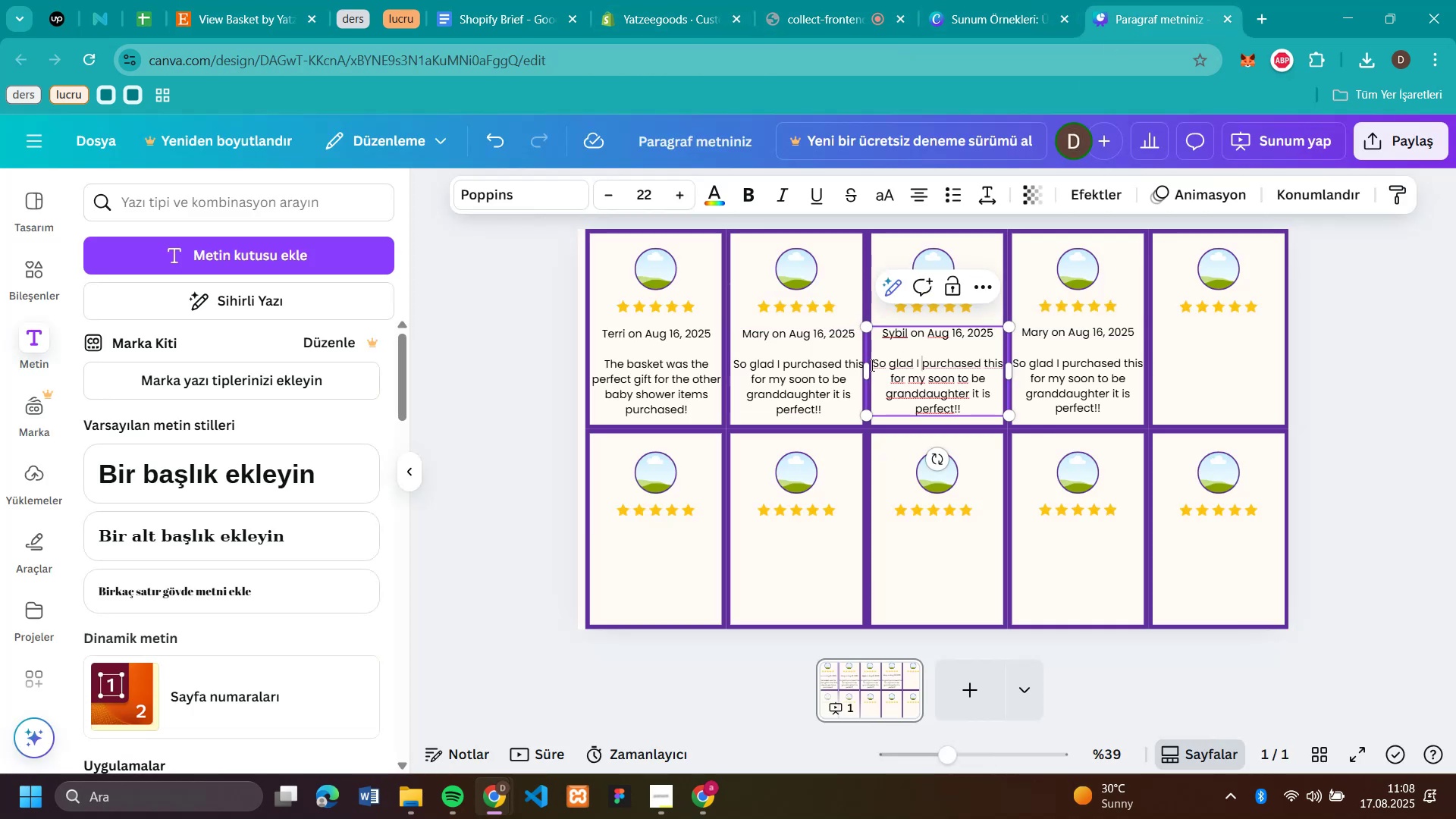 
left_click_drag(start_coordinate=[872, 362], to_coordinate=[963, 409])
 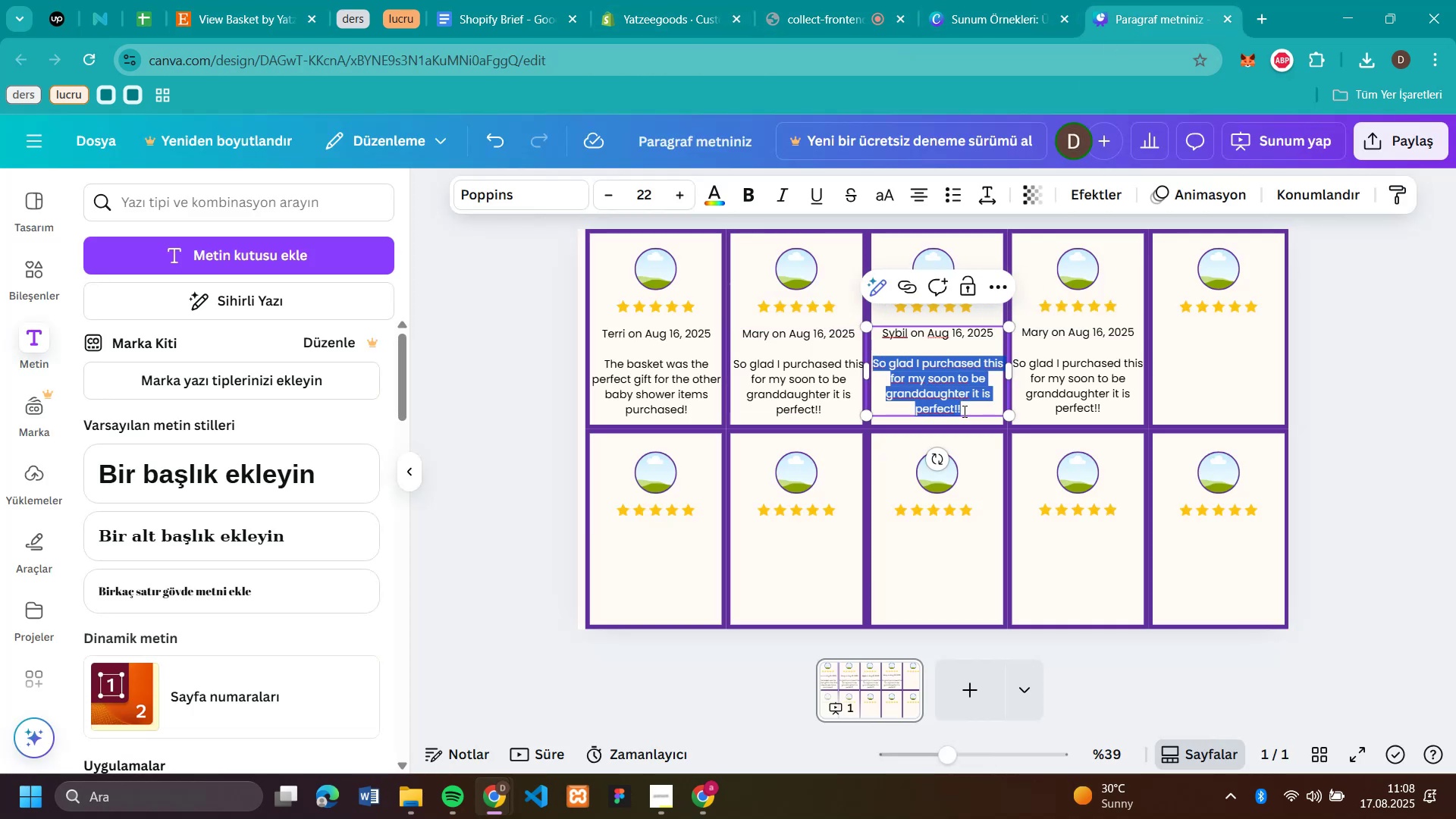 
key(Control+V)
 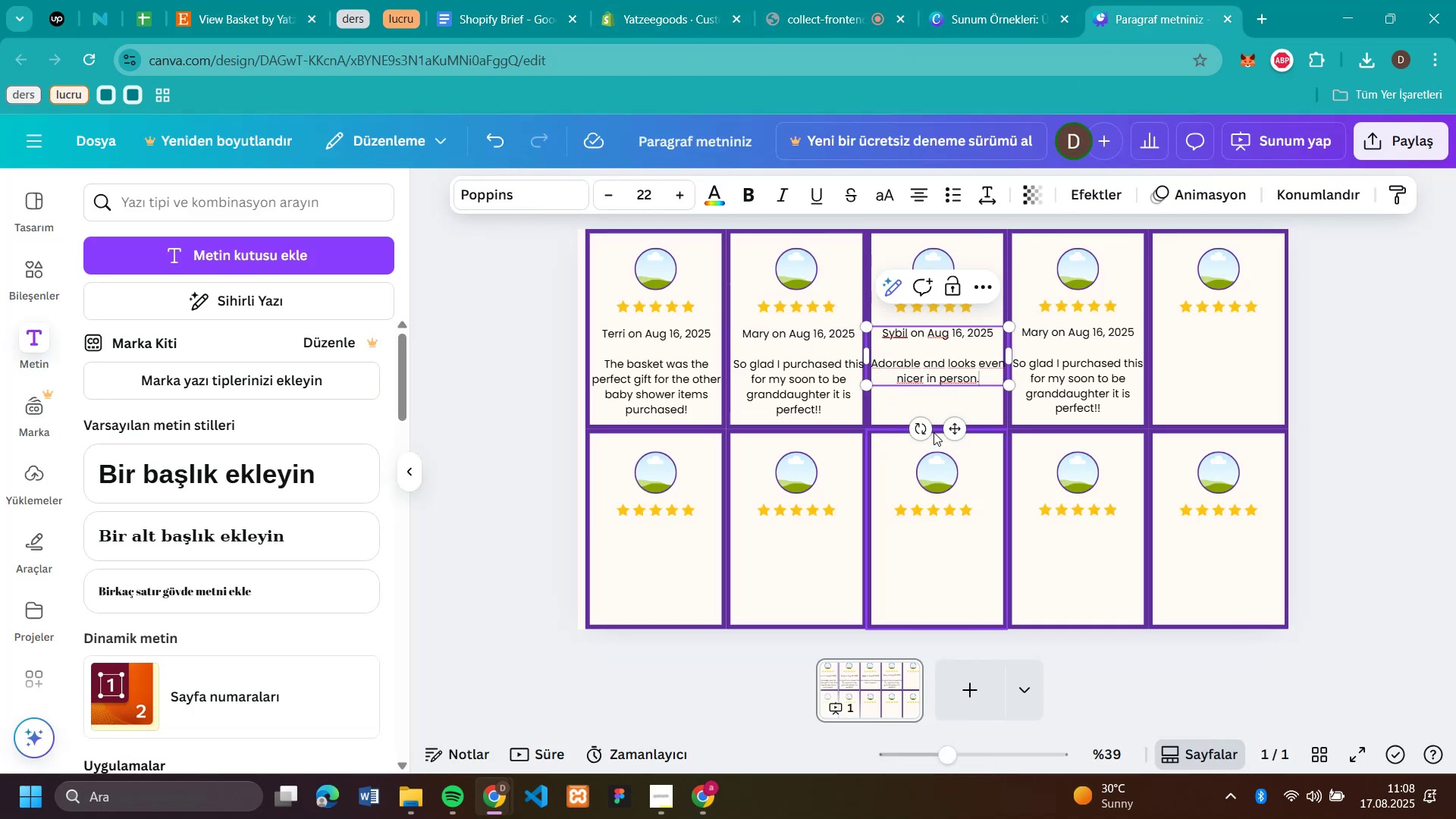 
left_click([896, 399])
 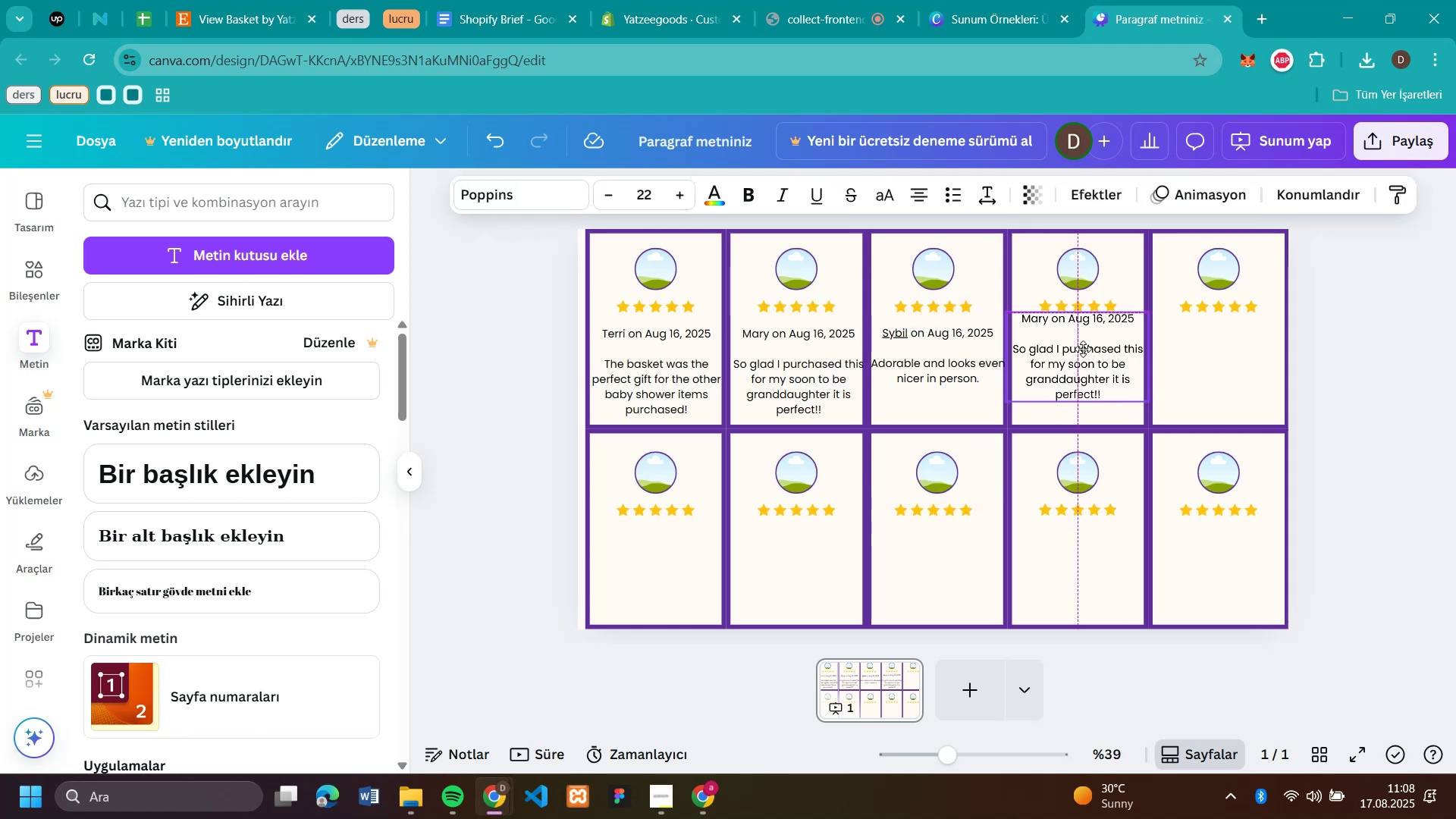 
wait(9.1)
 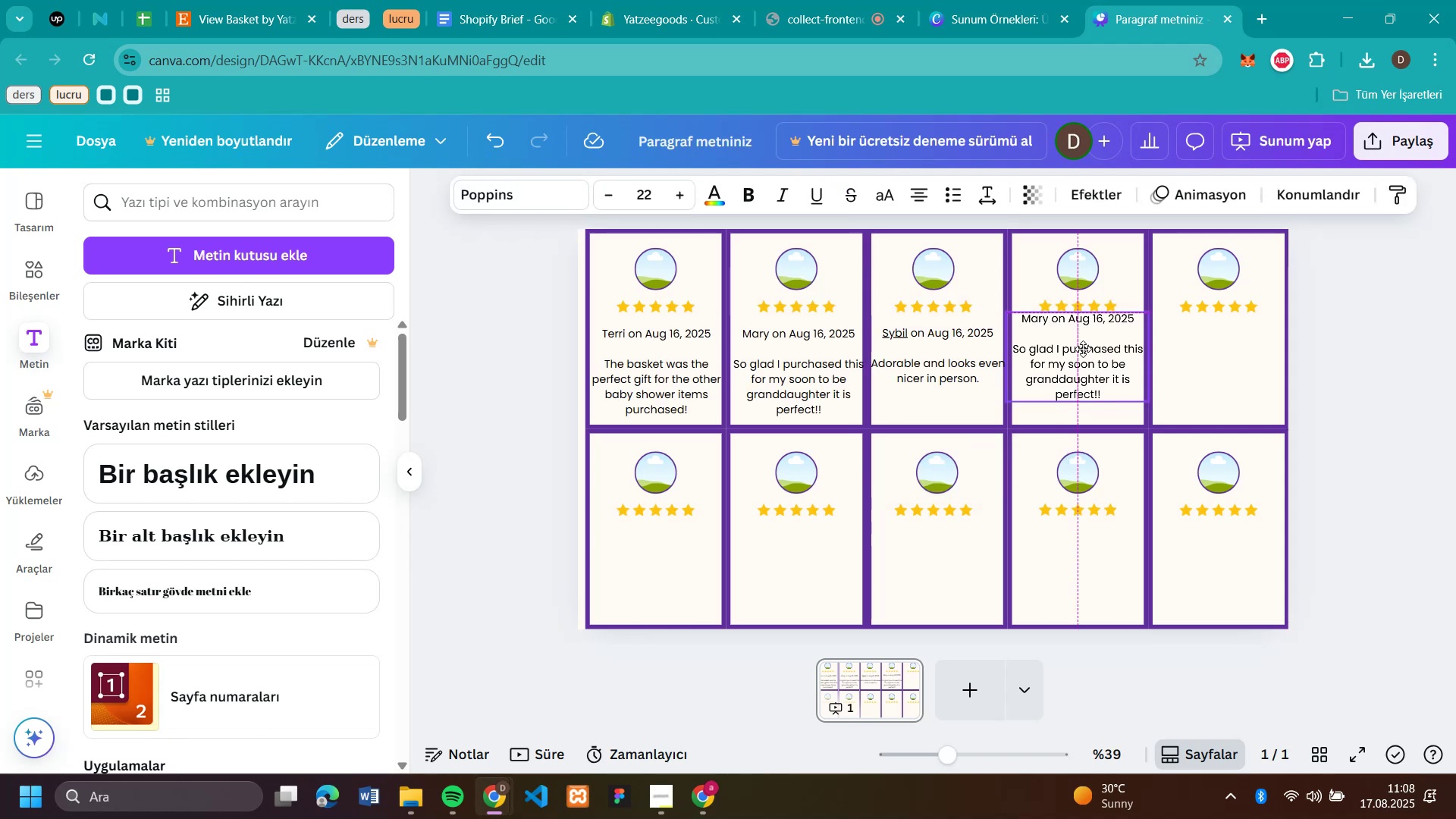 
left_click([1086, 364])
 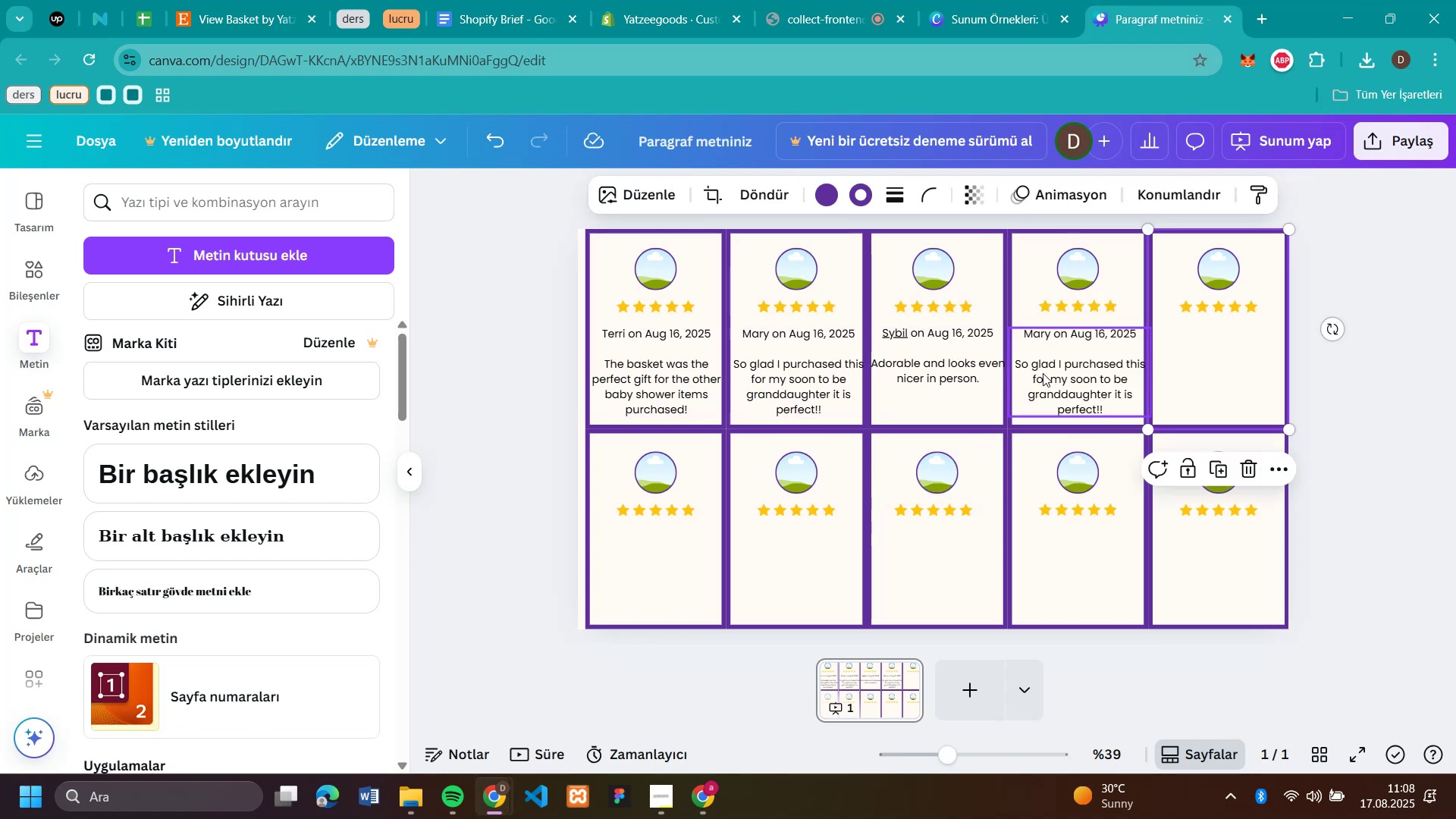 
left_click([1043, 373])
 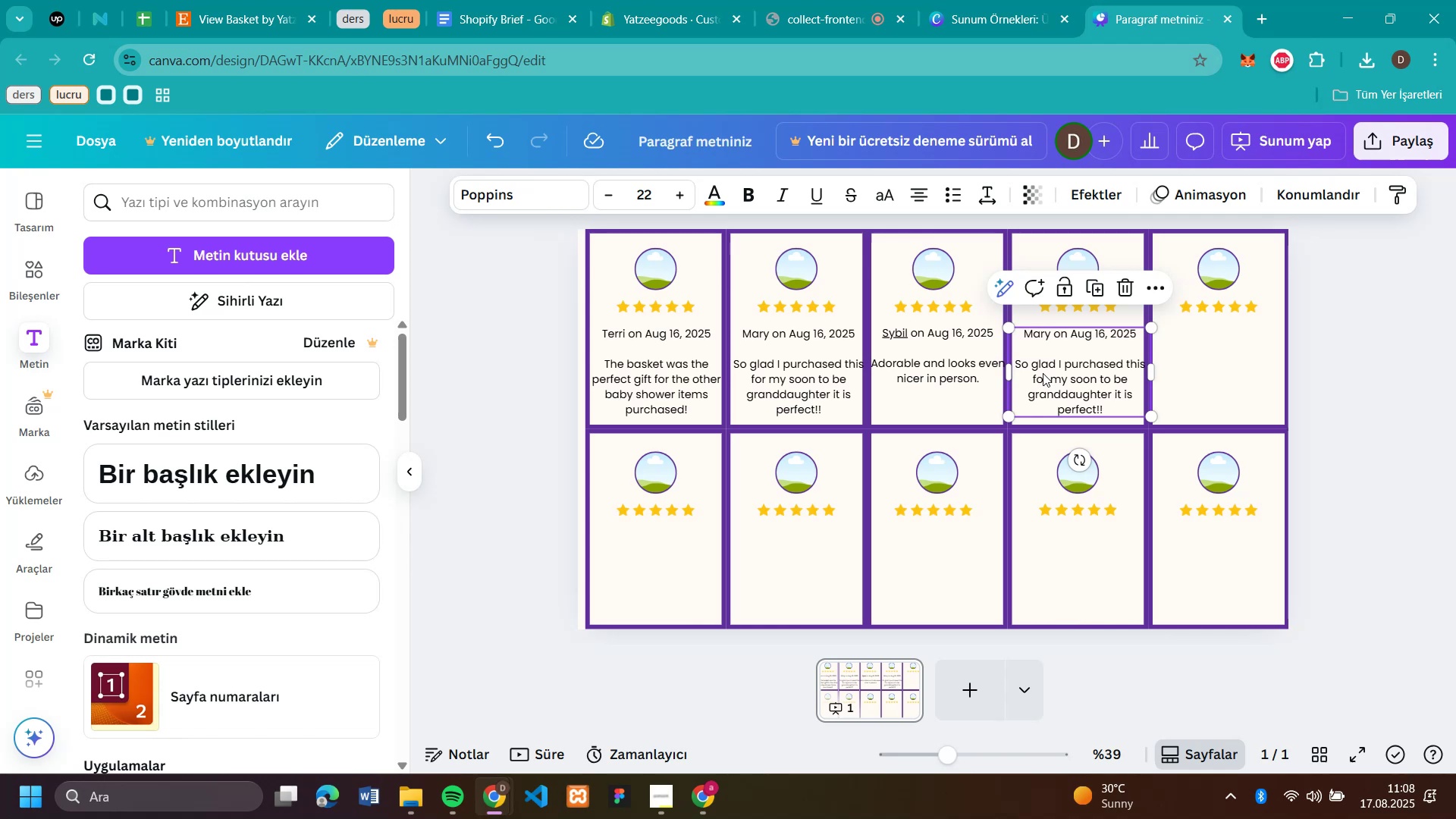 
key(Control+C)
 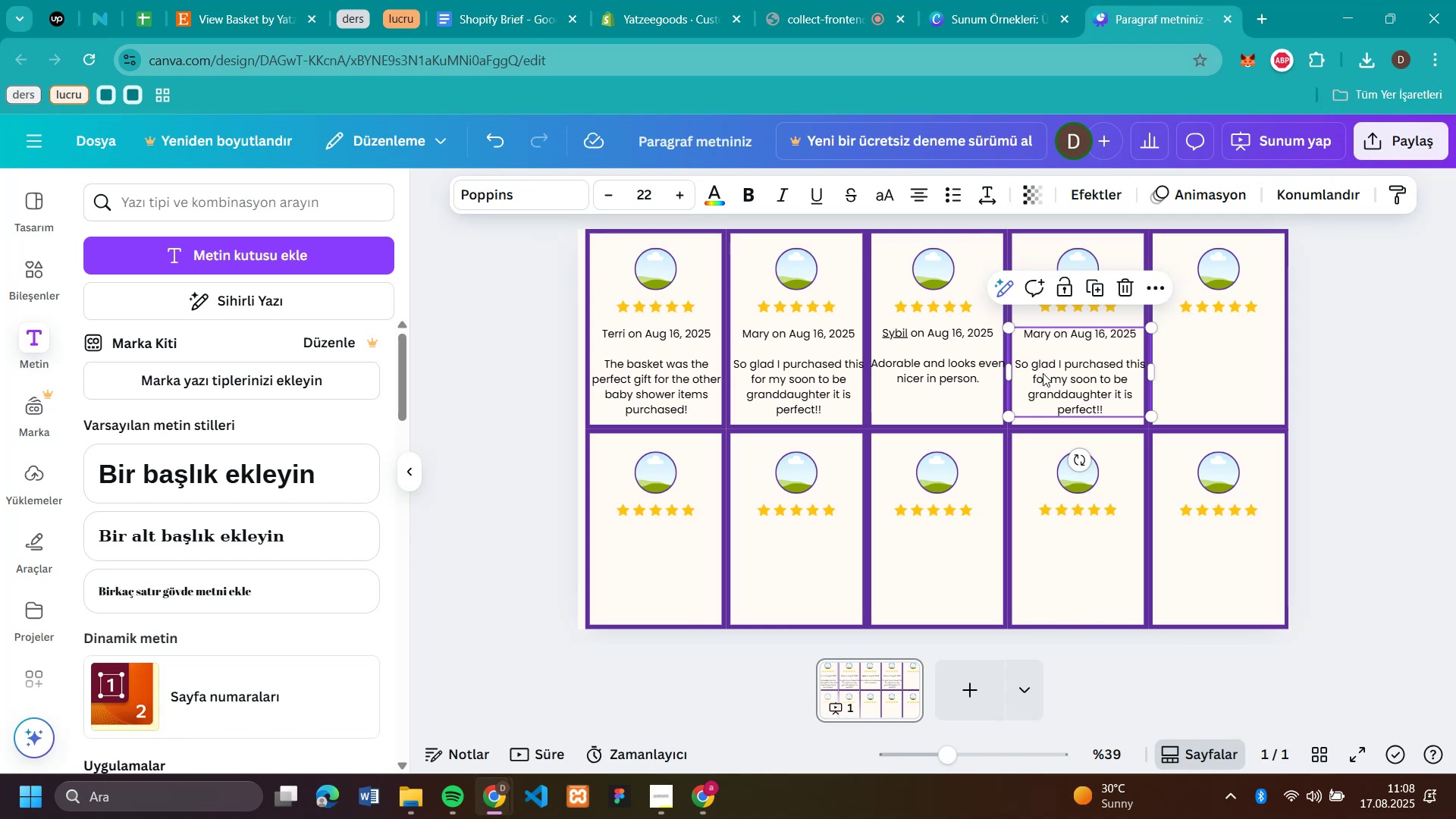 
key(Control+V)
 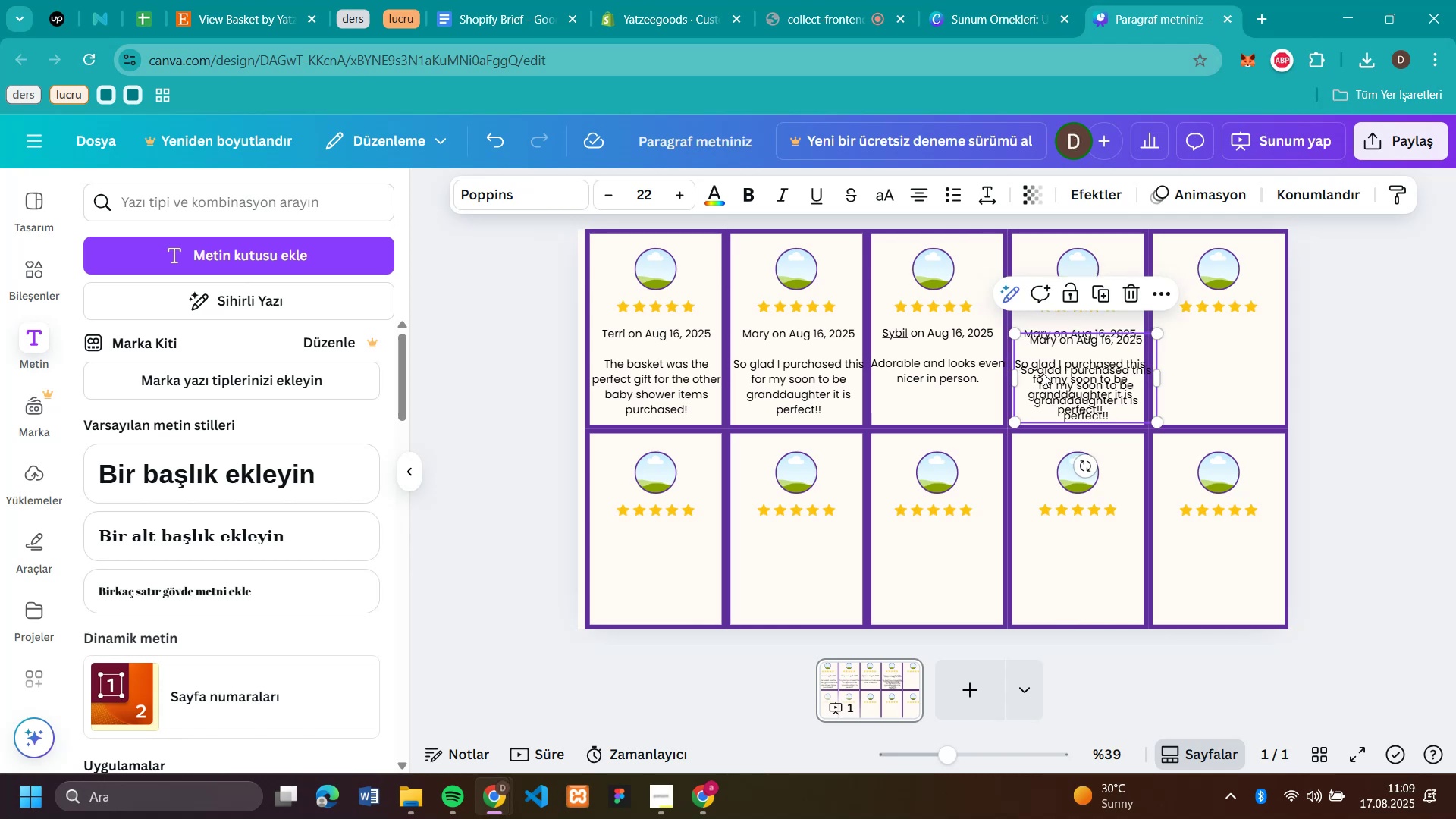 
key(Control+V)
 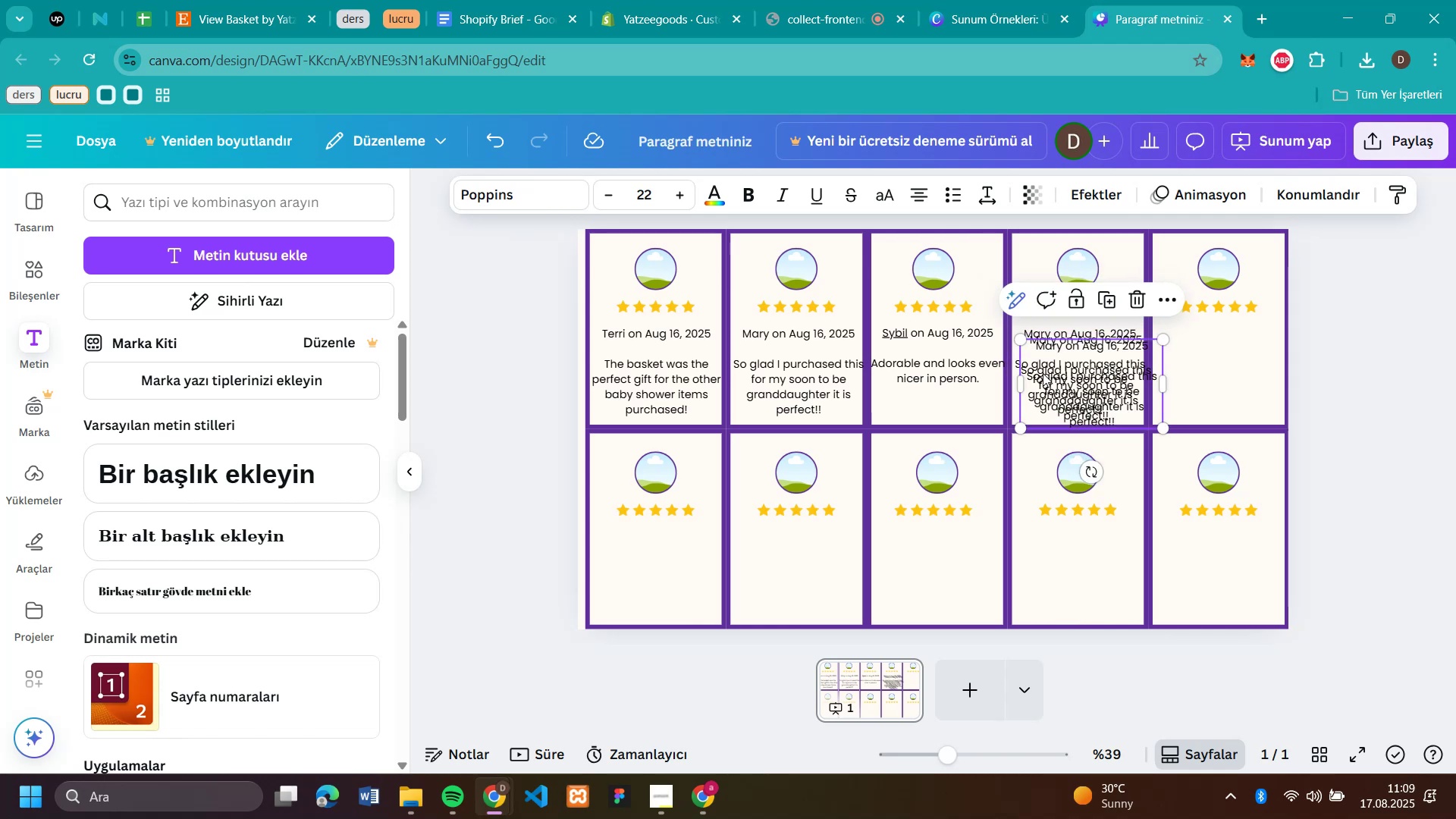 
key(Control+V)
 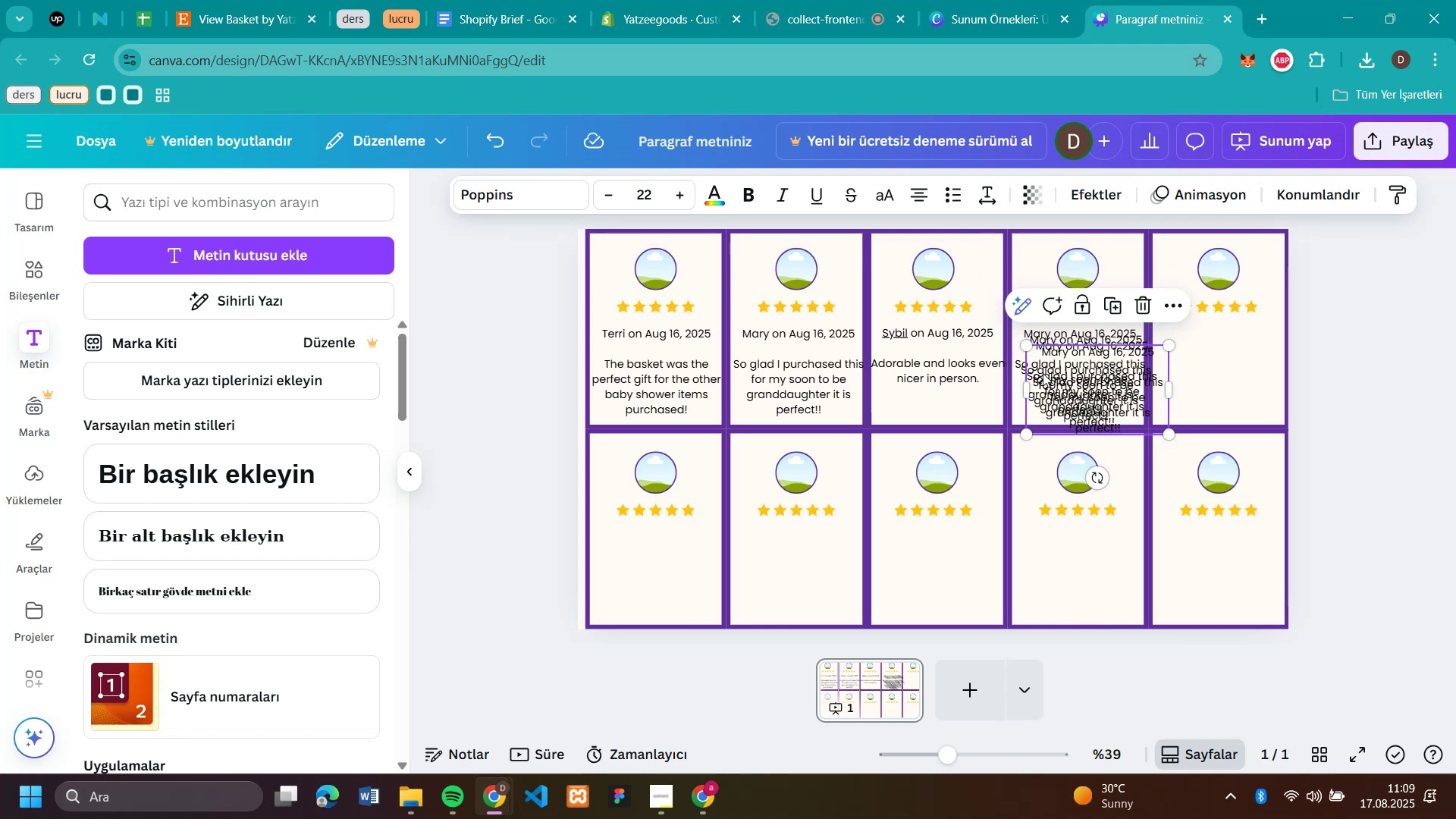 
key(Control+V)
 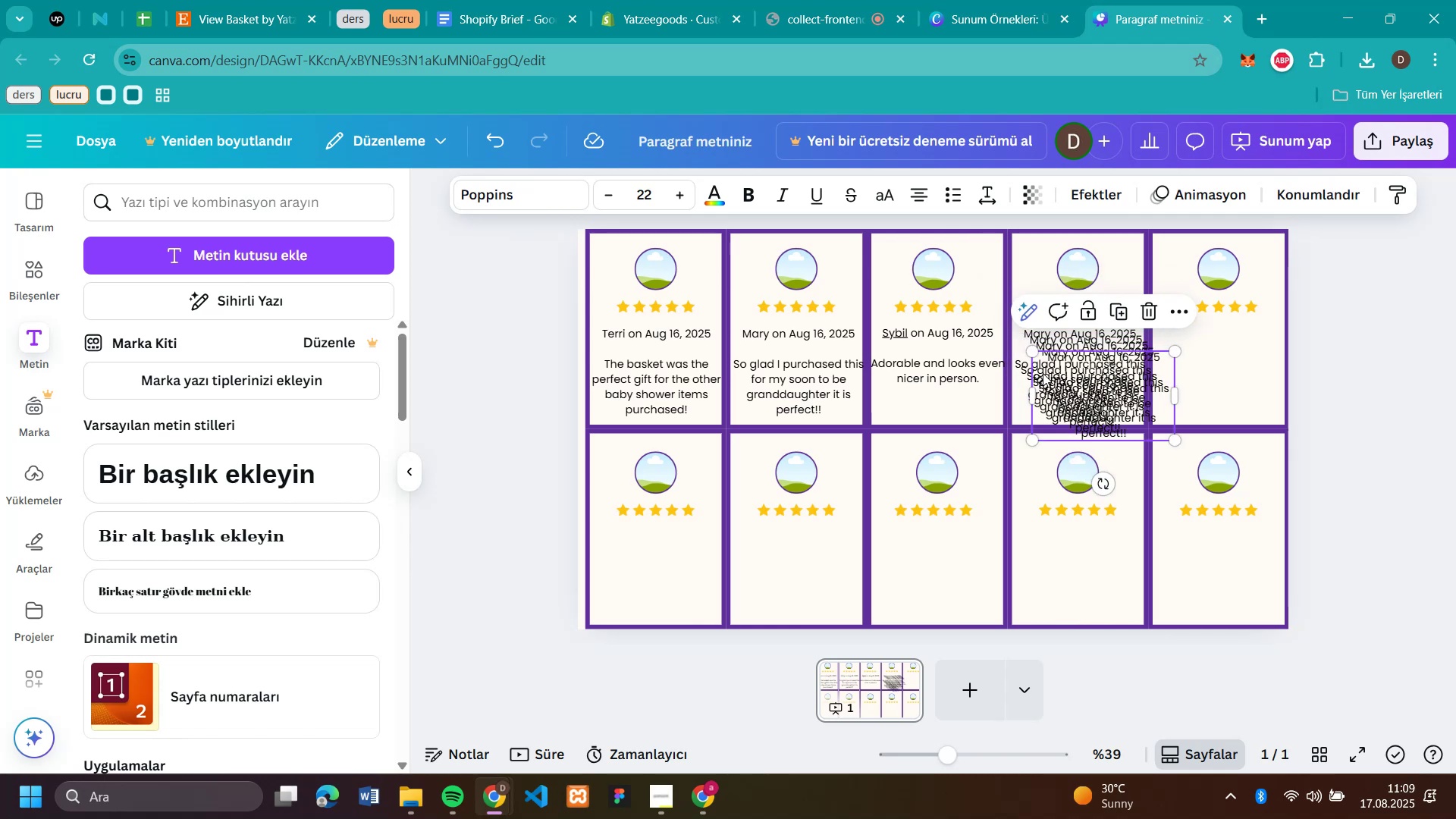 
key(Control+V)
 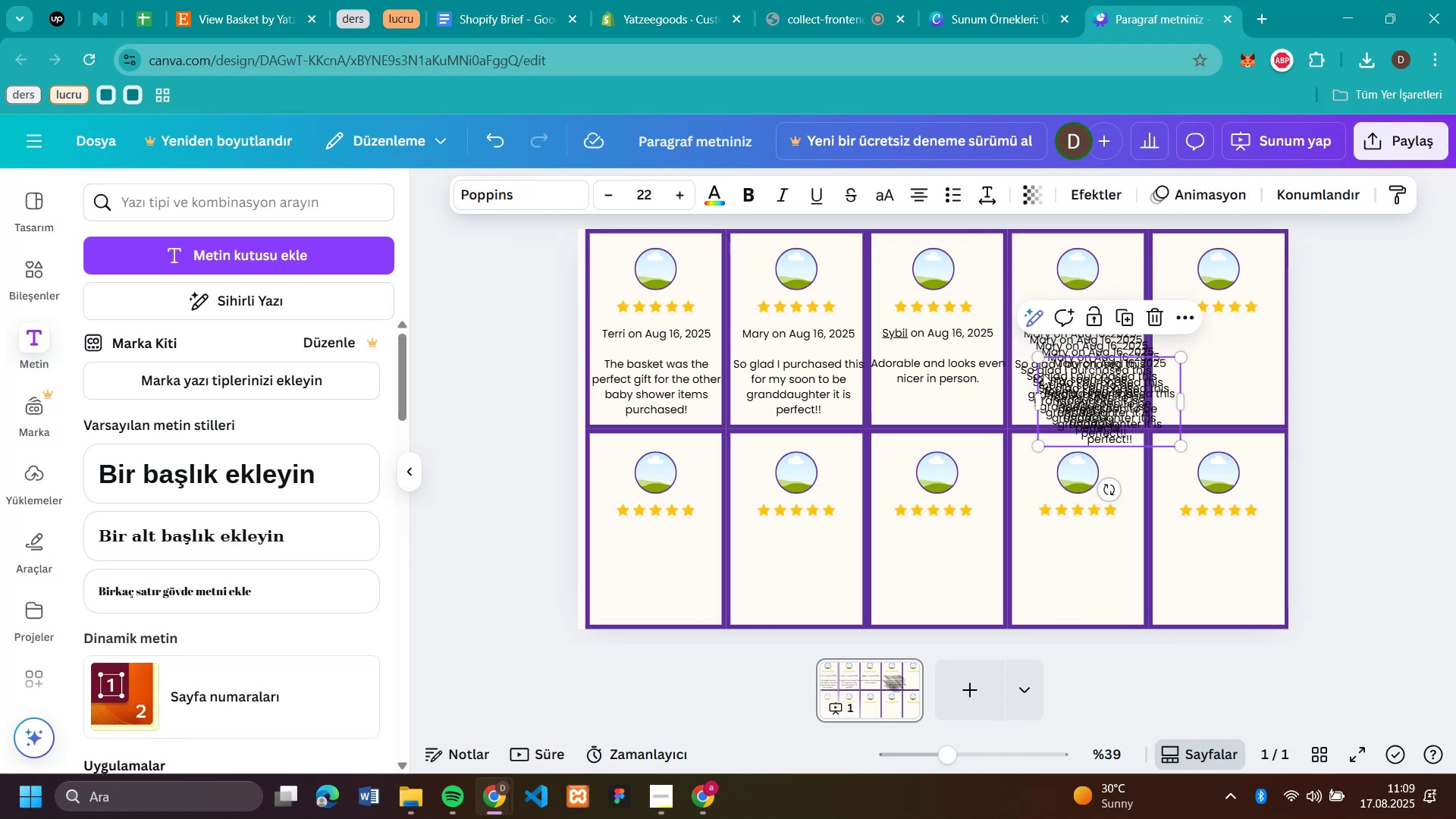 
key(Control+V)
 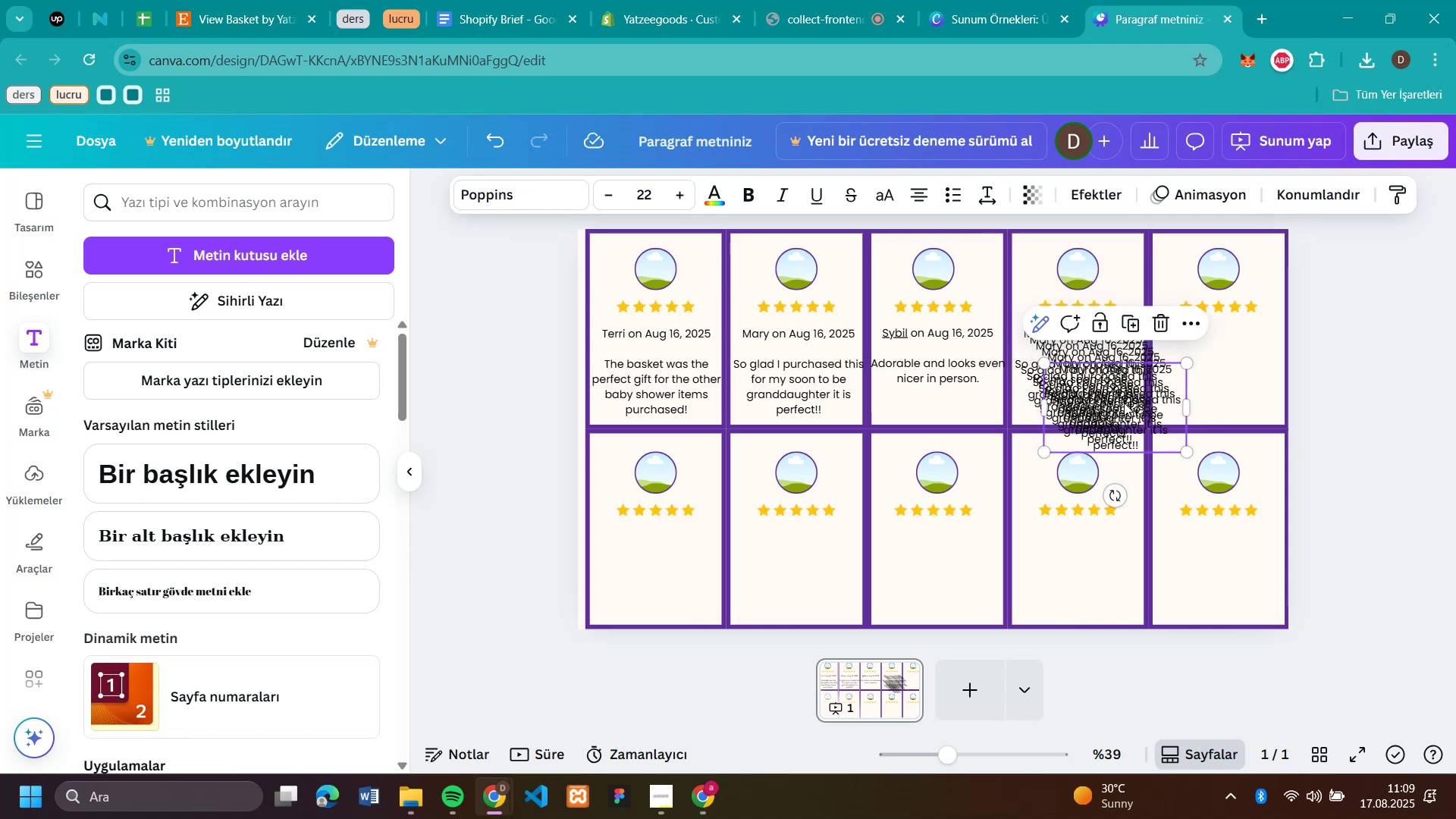 
left_click_drag(start_coordinate=[1124, 403], to_coordinate=[1227, 567])
 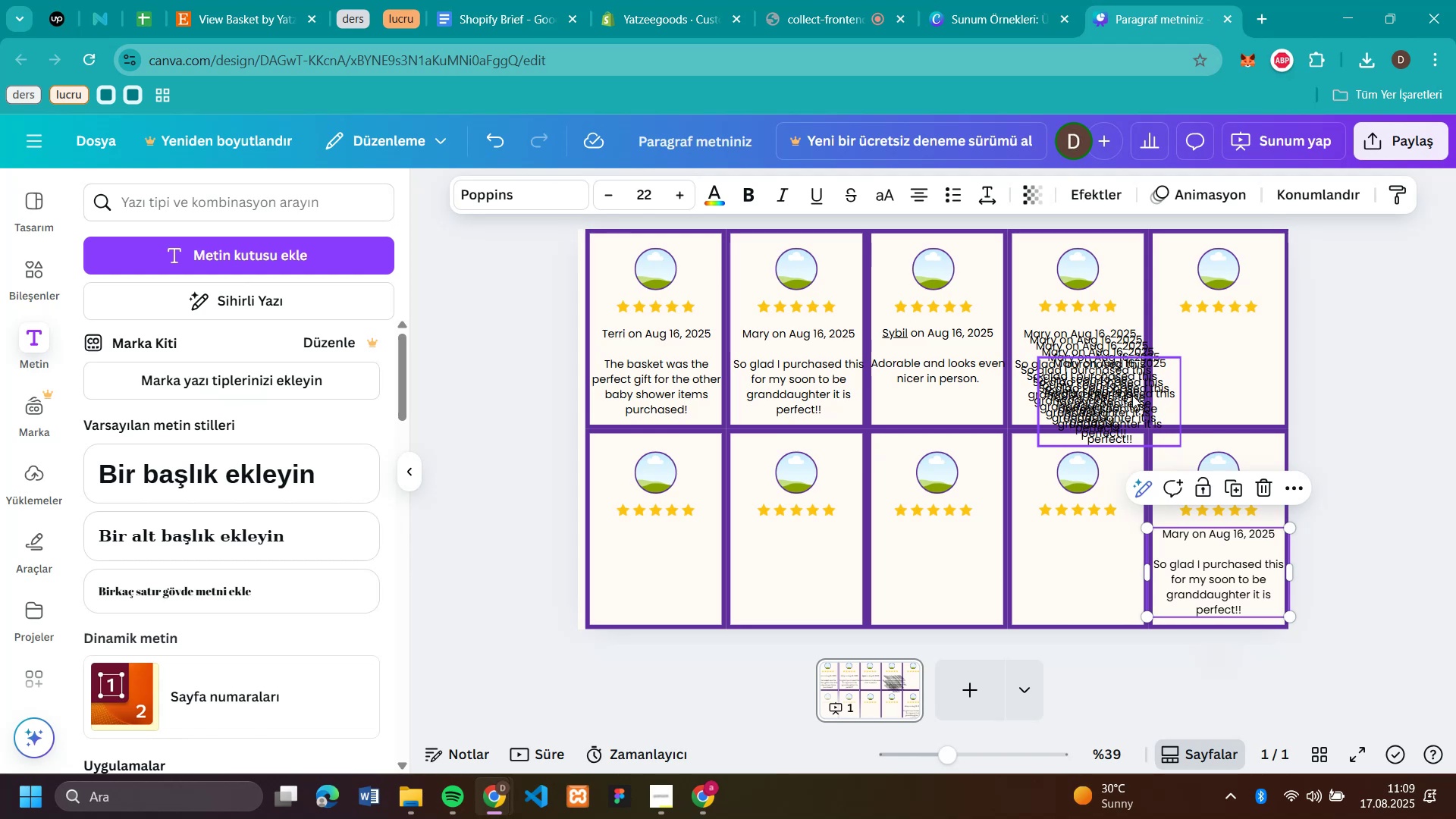 
left_click_drag(start_coordinate=[1125, 394], to_coordinate=[1235, 362])
 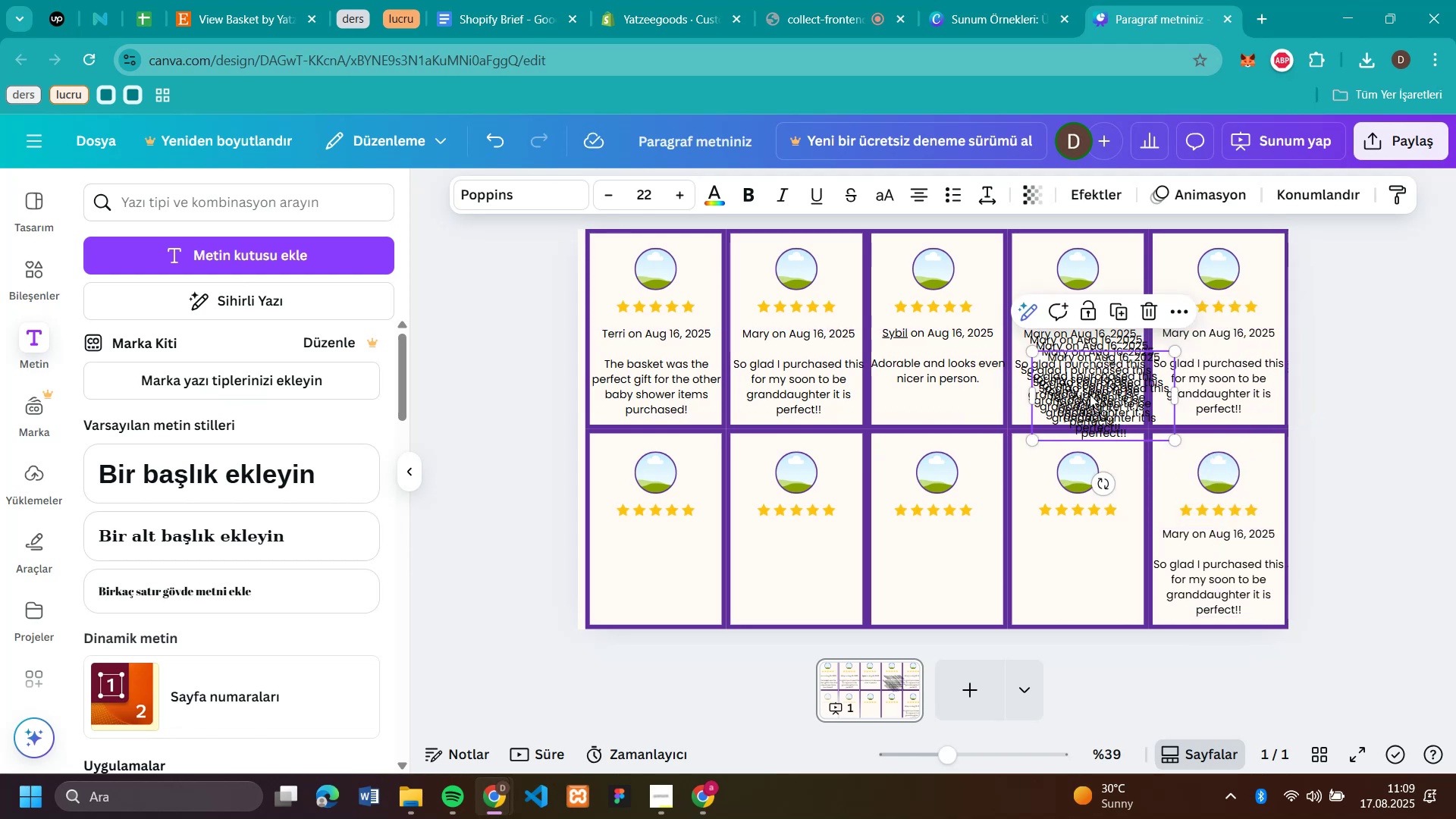 
left_click_drag(start_coordinate=[1090, 377], to_coordinate=[1068, 553])
 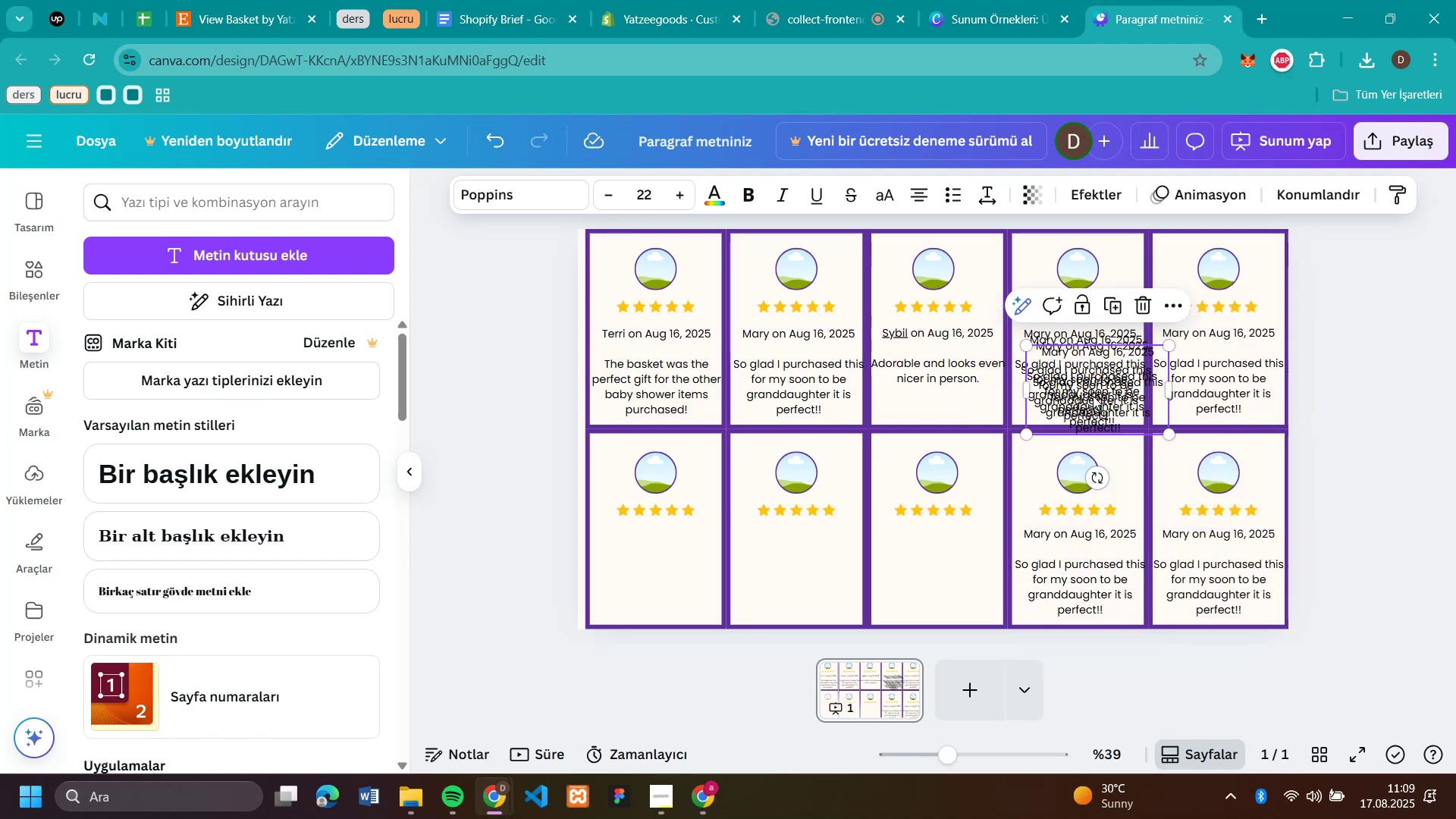 
left_click_drag(start_coordinate=[1103, 376], to_coordinate=[943, 559])
 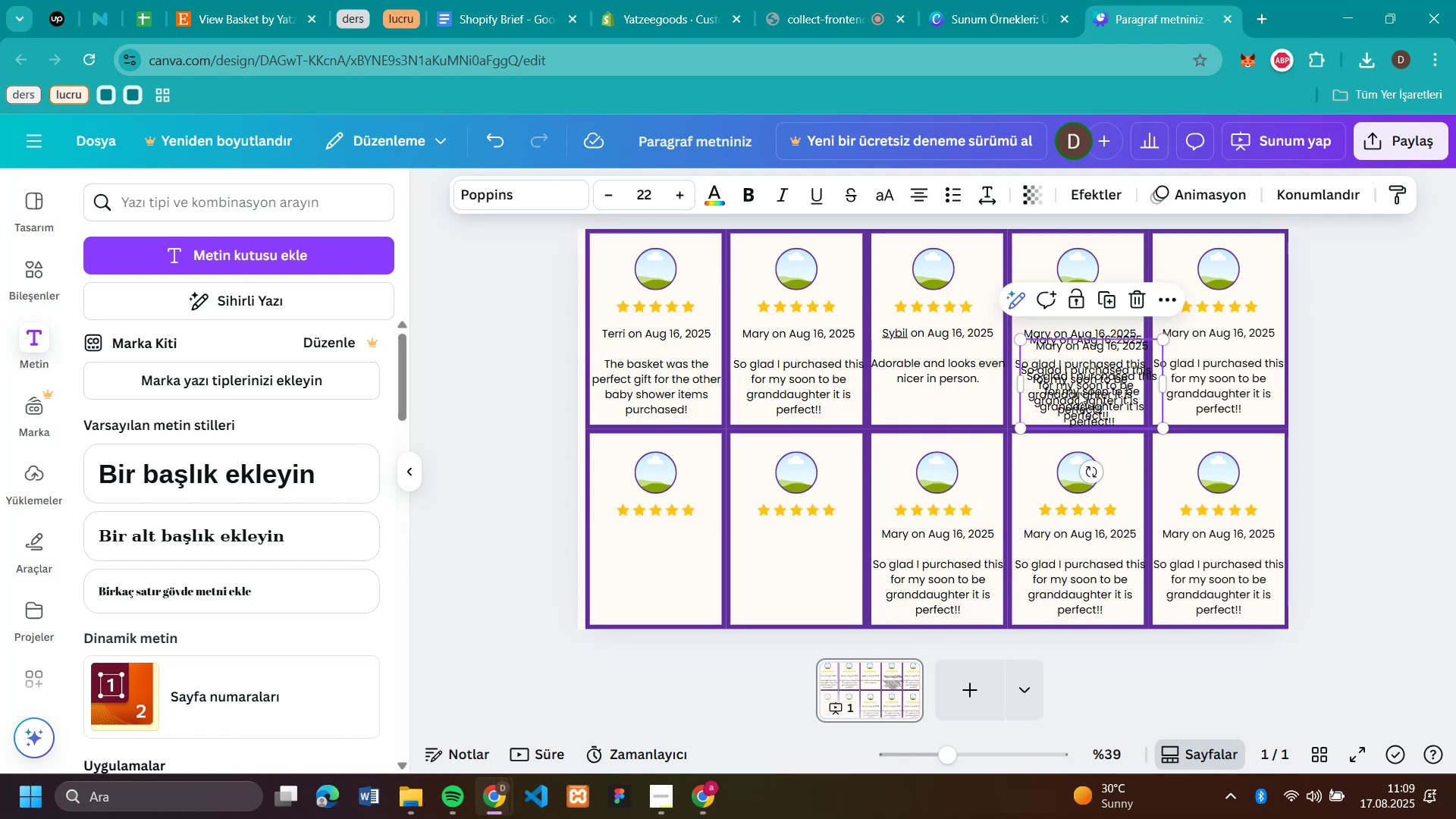 
left_click_drag(start_coordinate=[1078, 392], to_coordinate=[780, 583])
 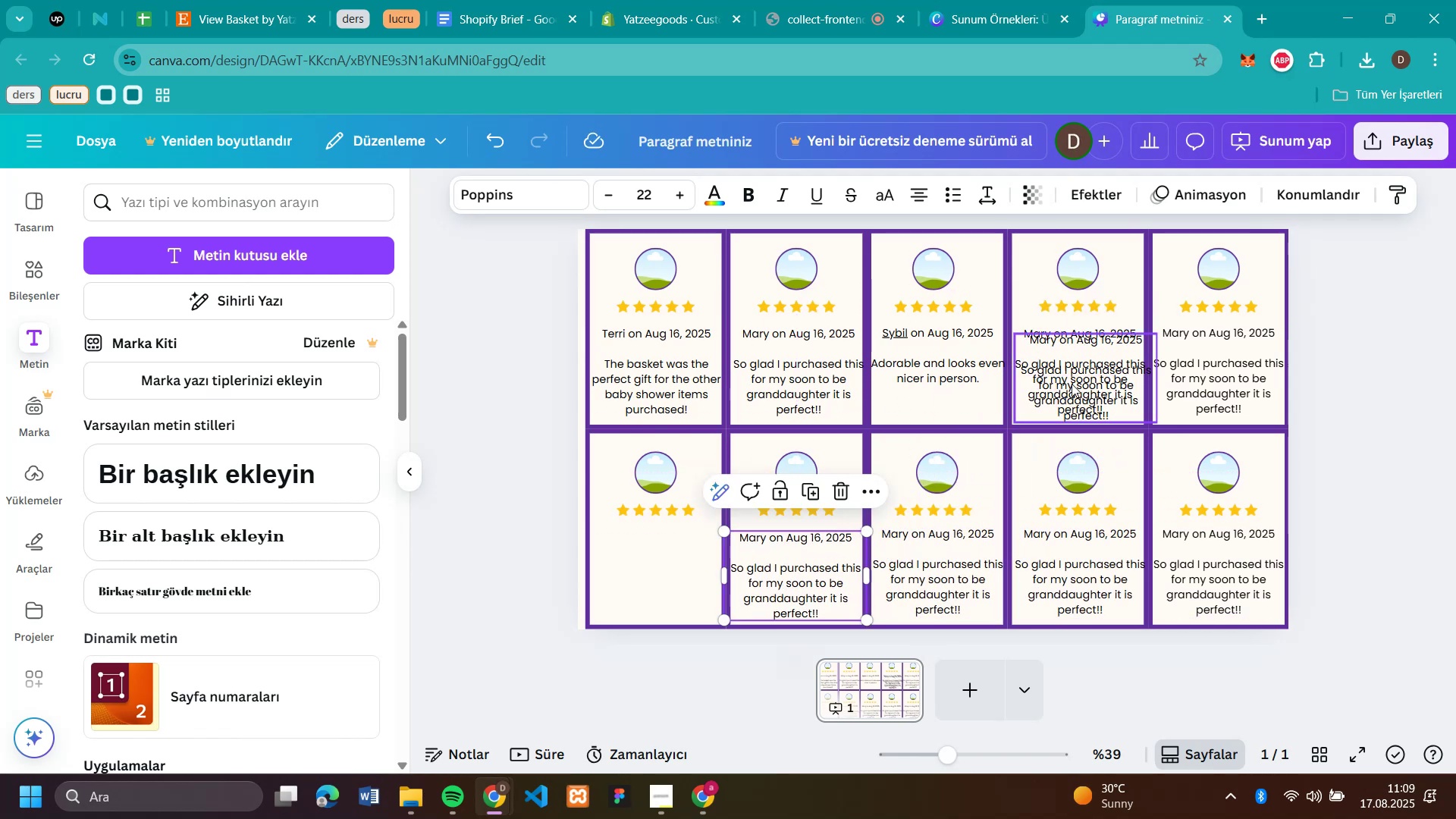 
left_click_drag(start_coordinate=[1072, 384], to_coordinate=[641, 580])
 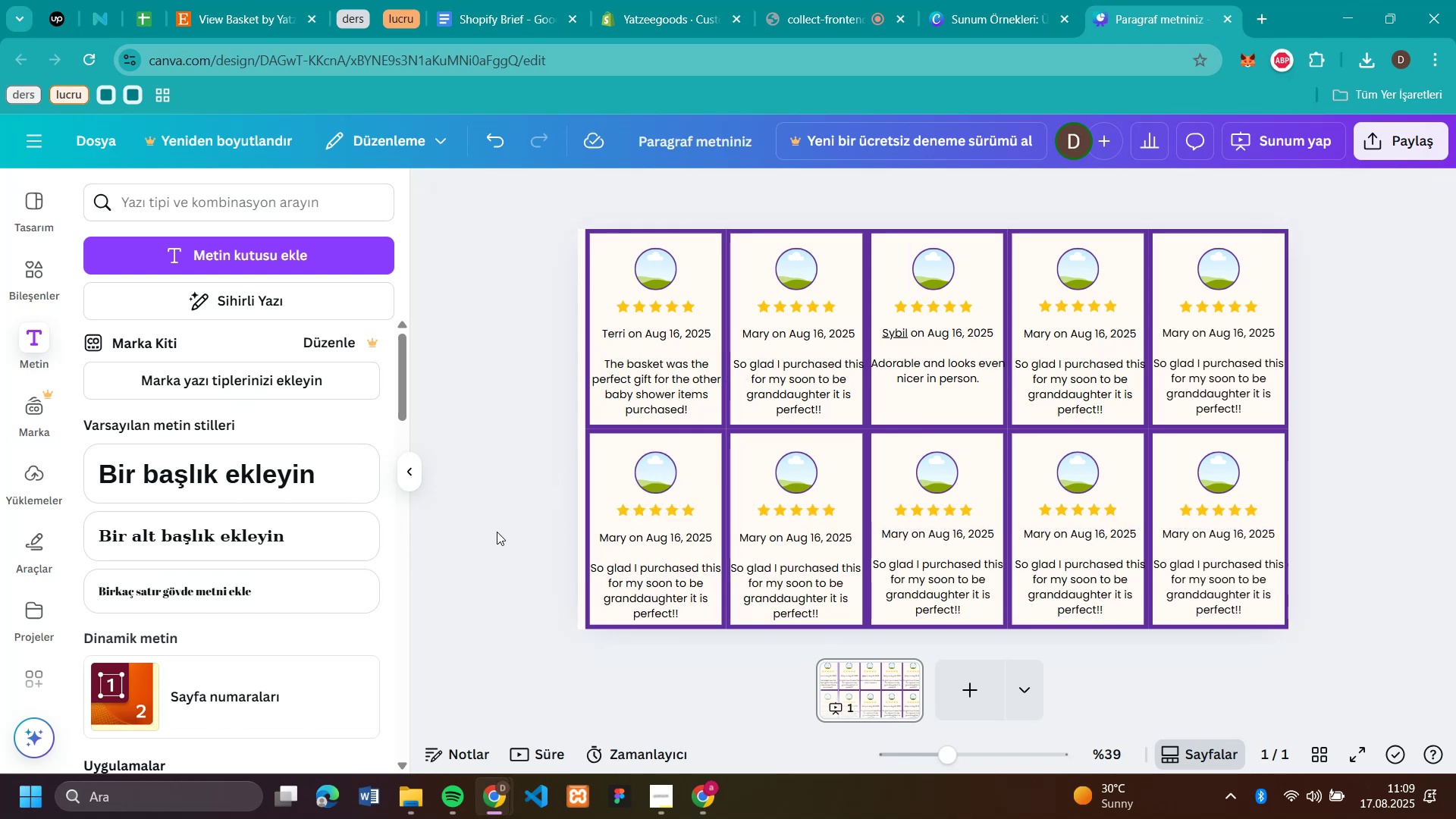 
left_click([497, 532])
 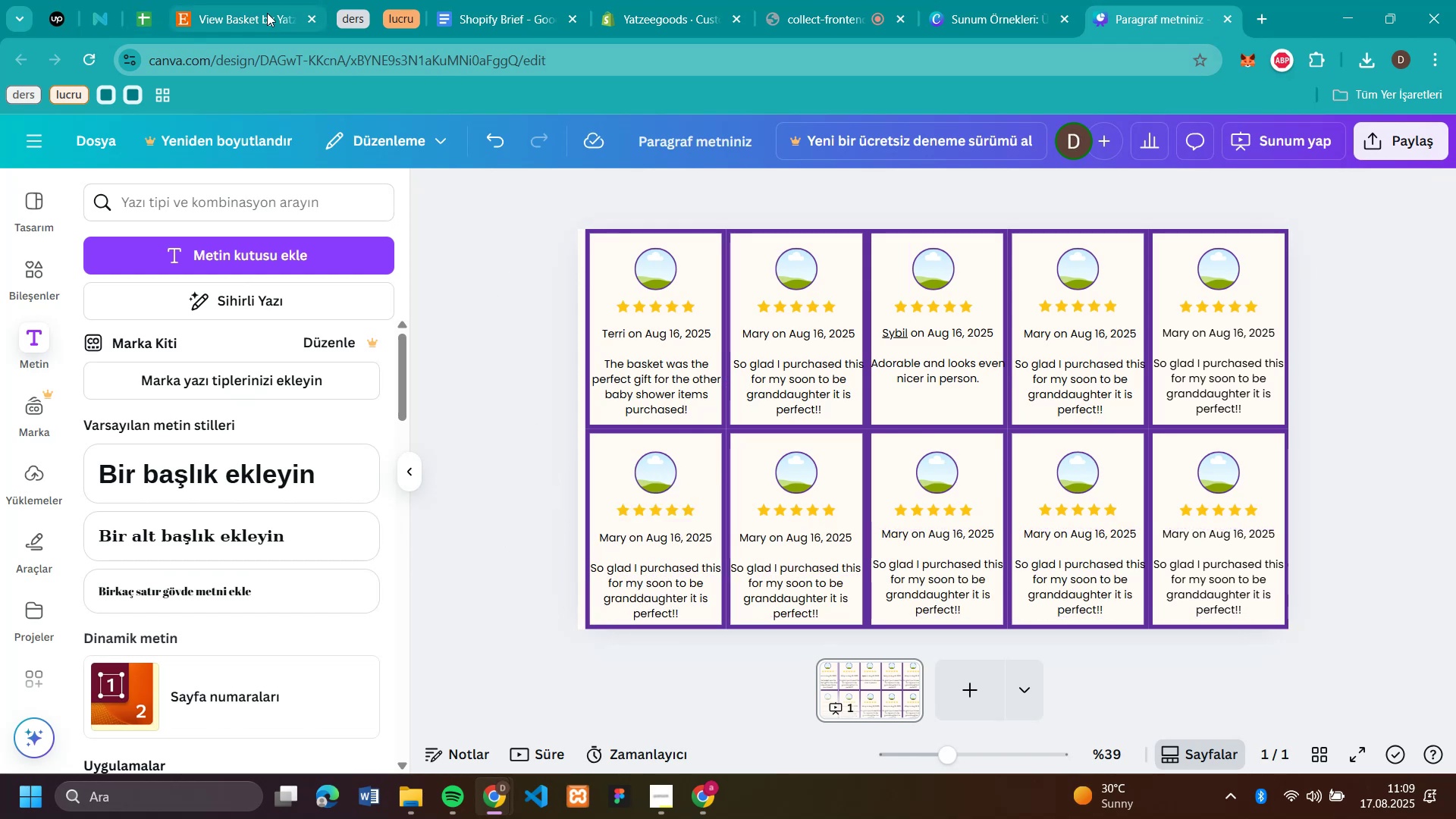 
left_click([234, 20])
 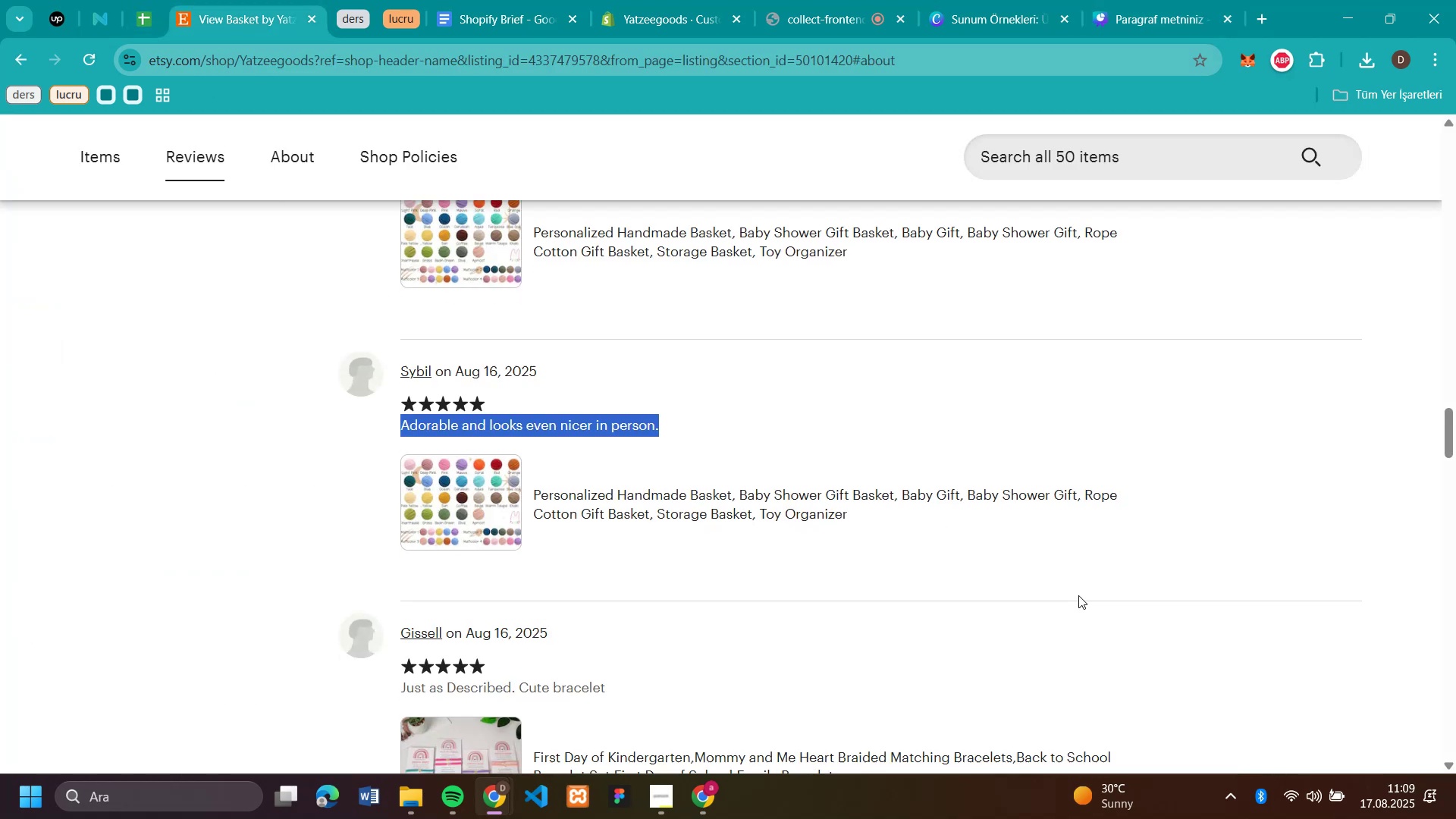 
scroll: coordinate [1078, 586], scroll_direction: down, amount: 3.0
 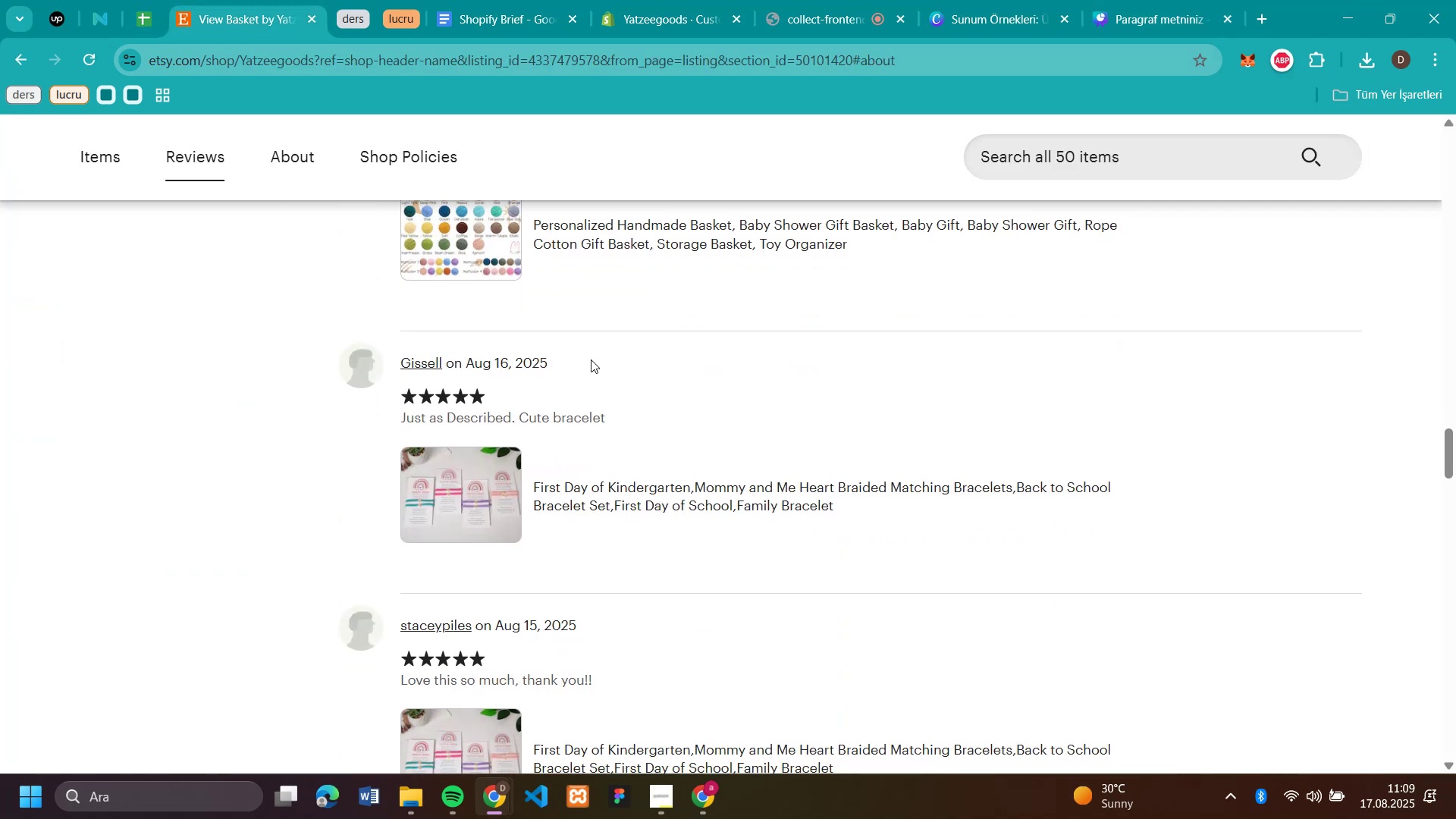 
left_click_drag(start_coordinate=[596, 358], to_coordinate=[398, 378])
 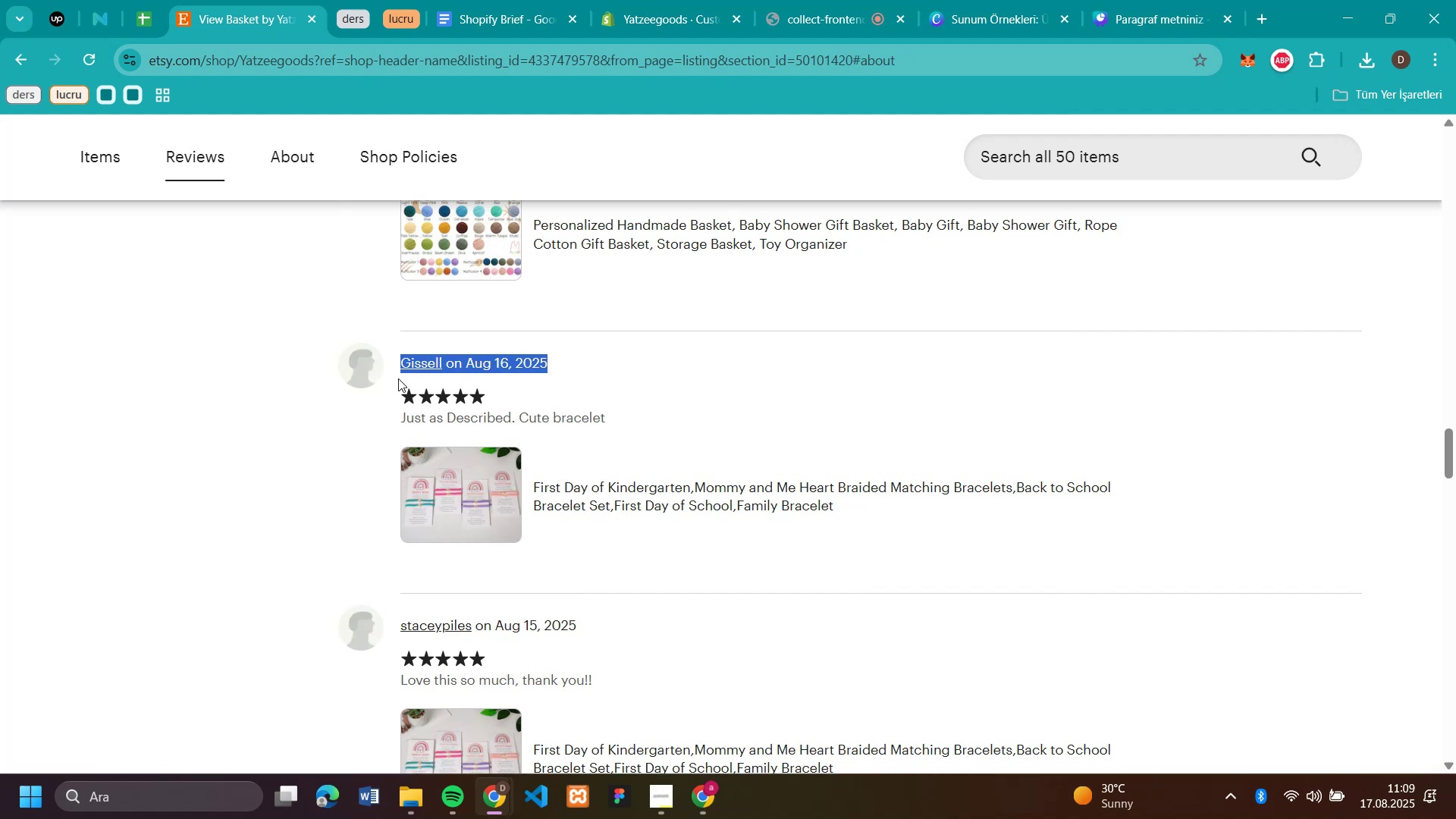 
key(Control+C)
 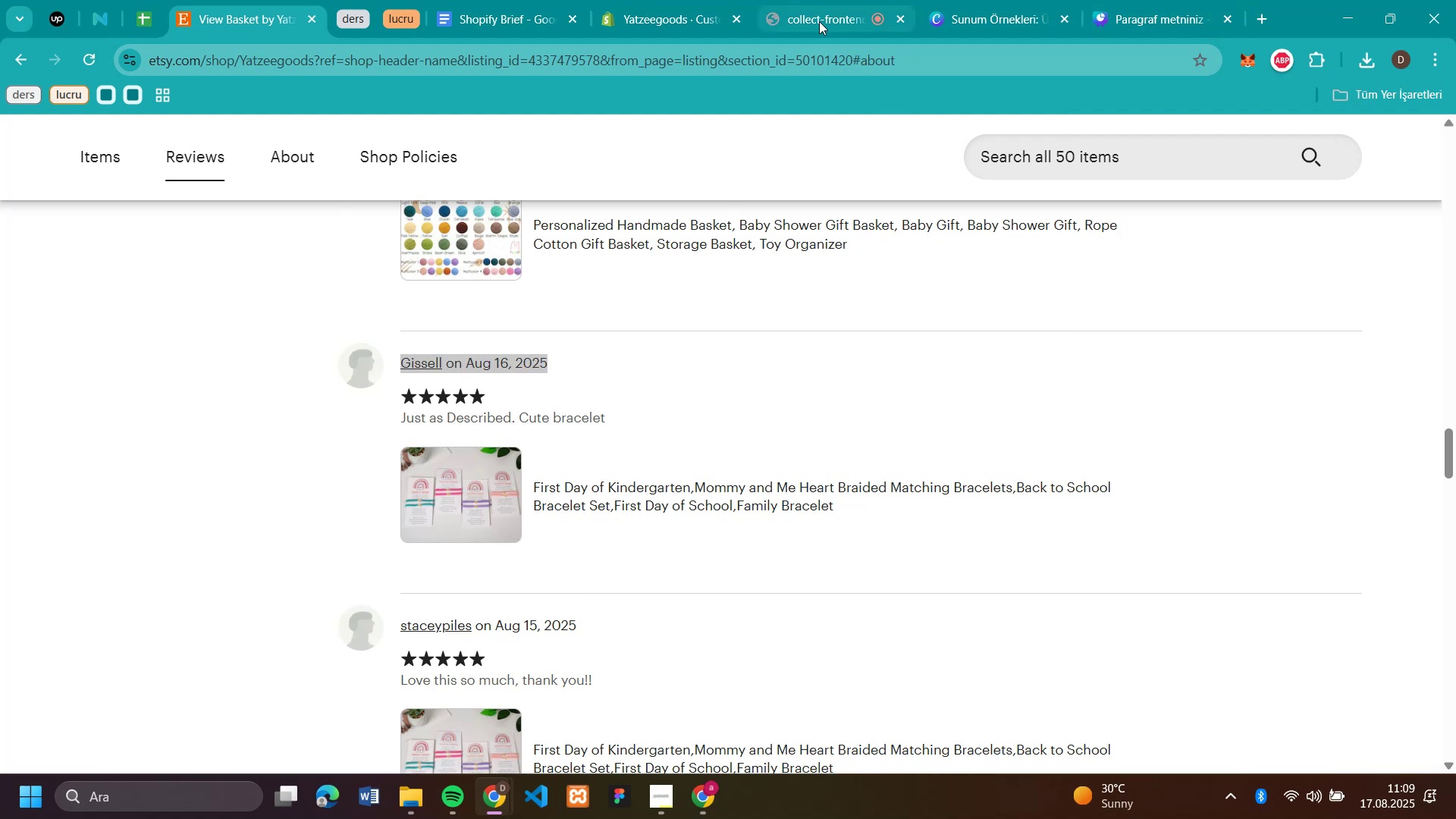 
left_click([819, 21])
 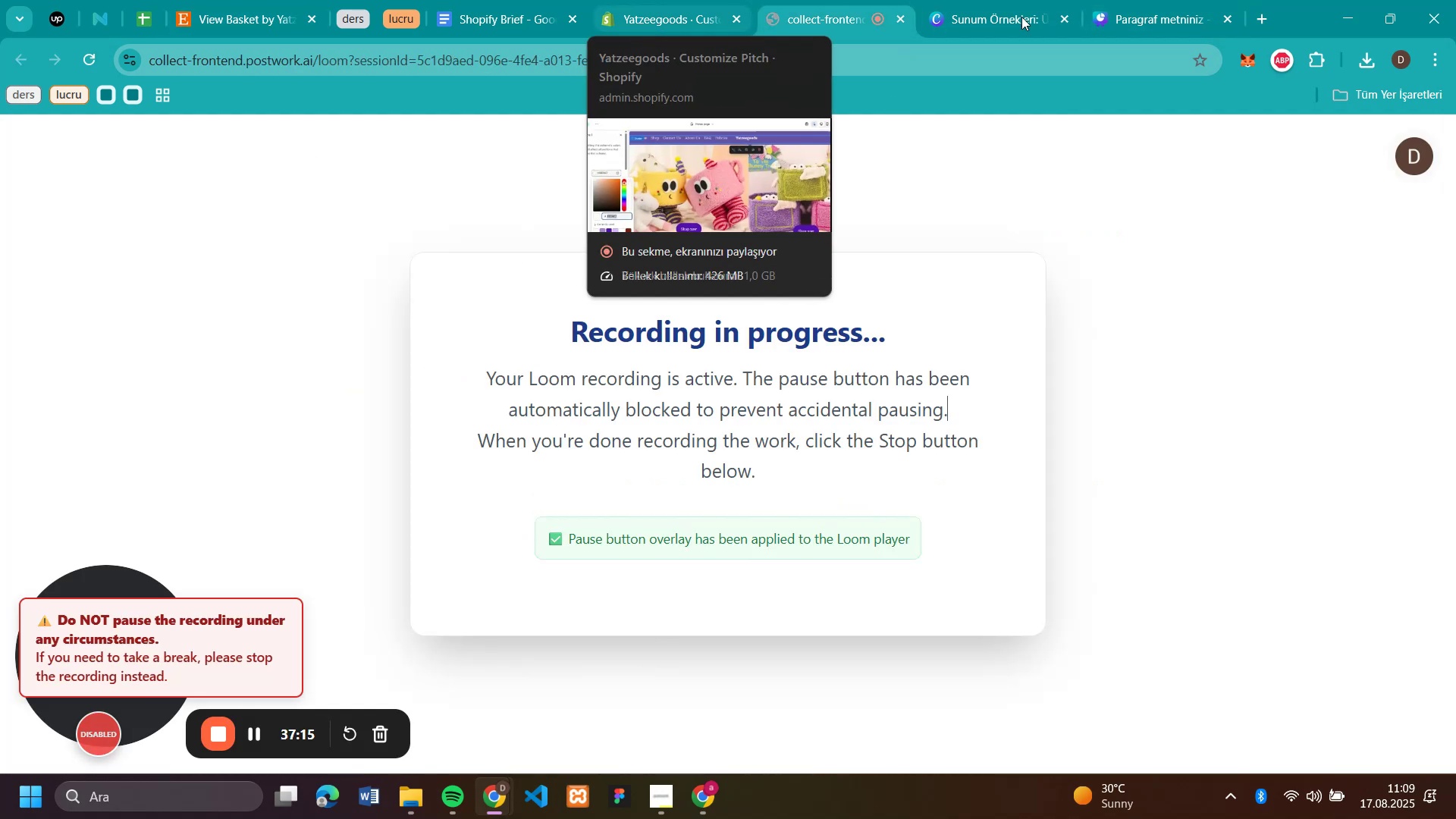 
left_click([1134, 15])
 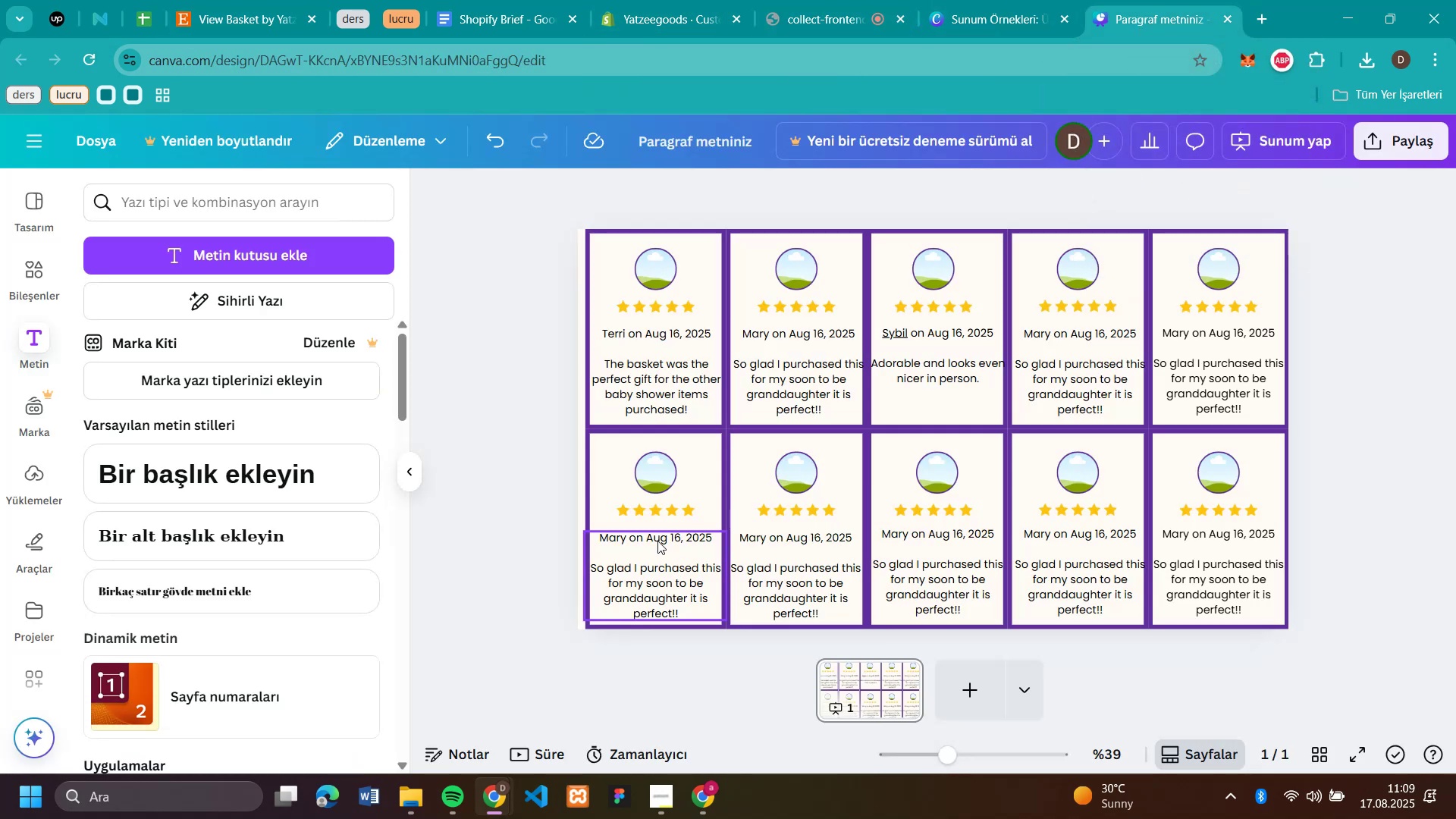 
left_click([657, 541])
 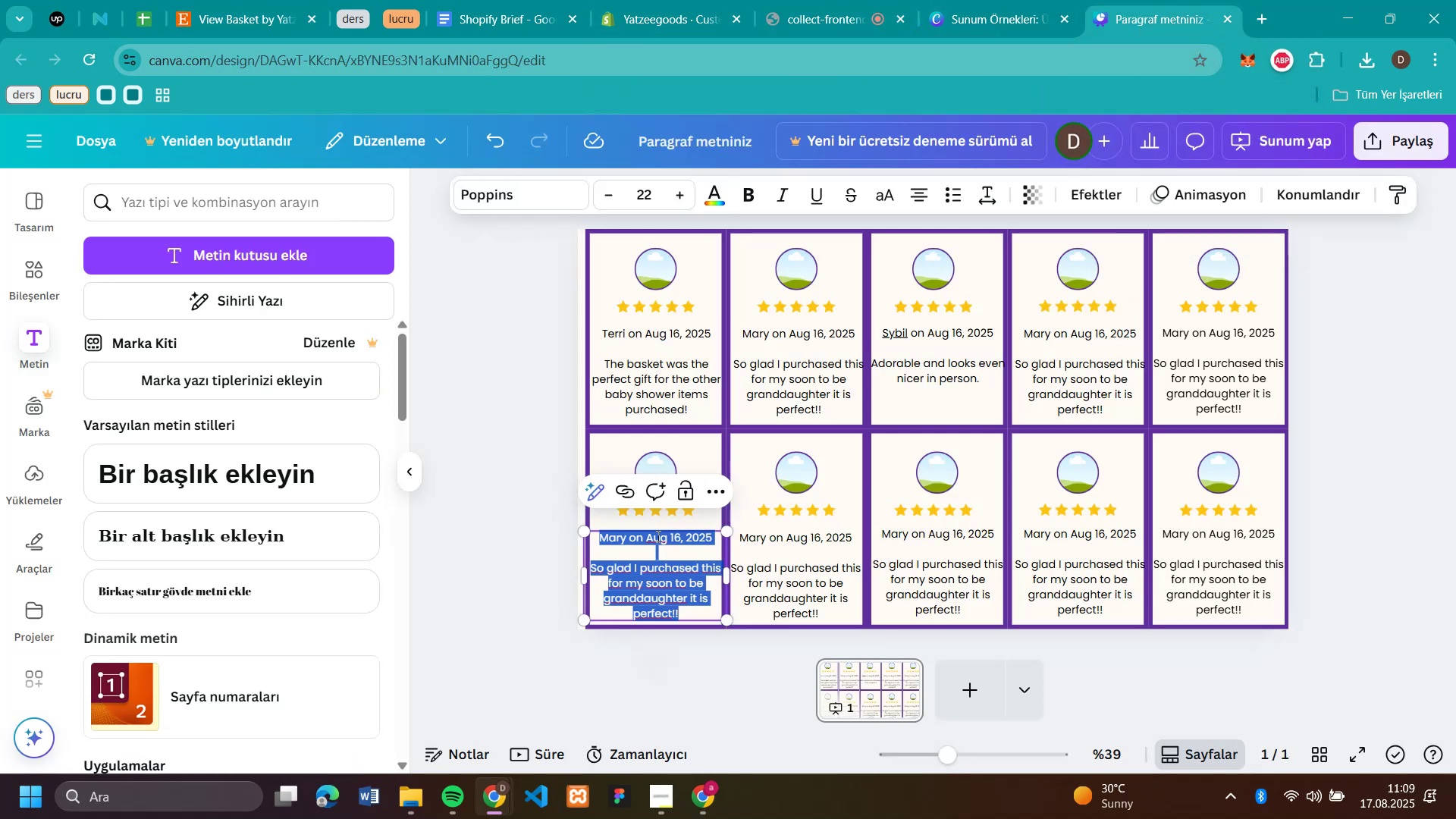 
double_click([657, 536])
 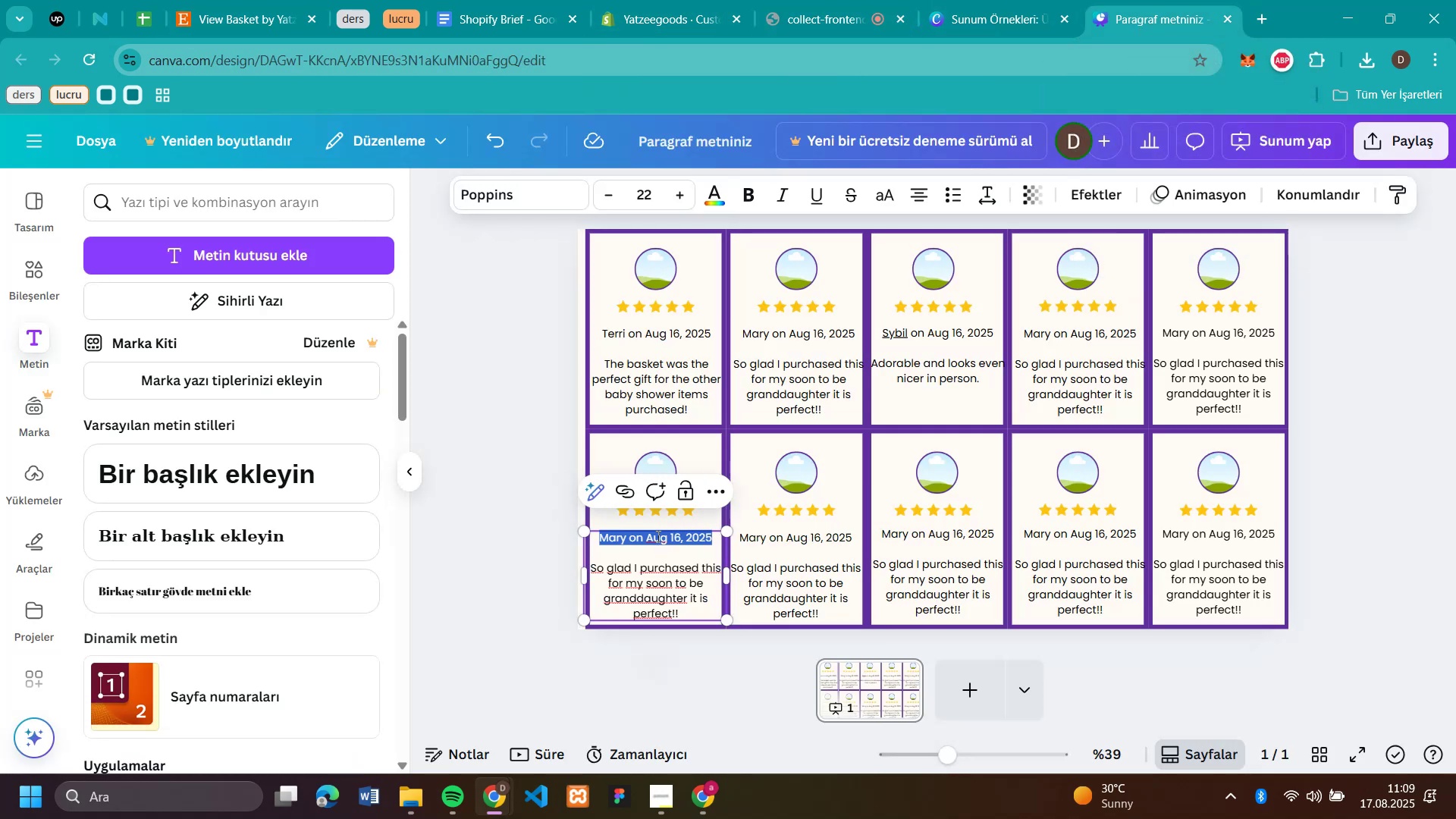 
triple_click([657, 536])
 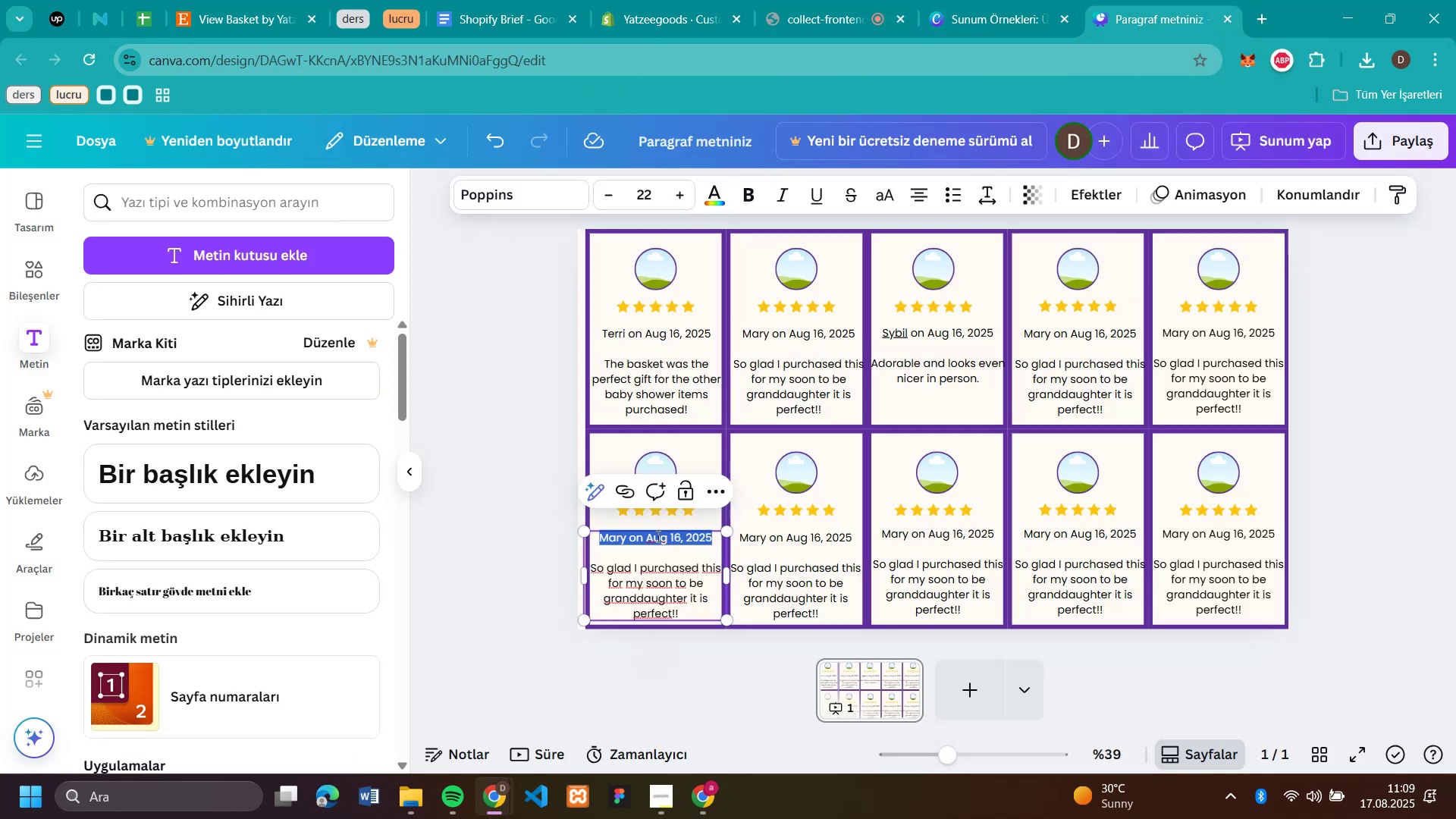 
key(Control+V)
 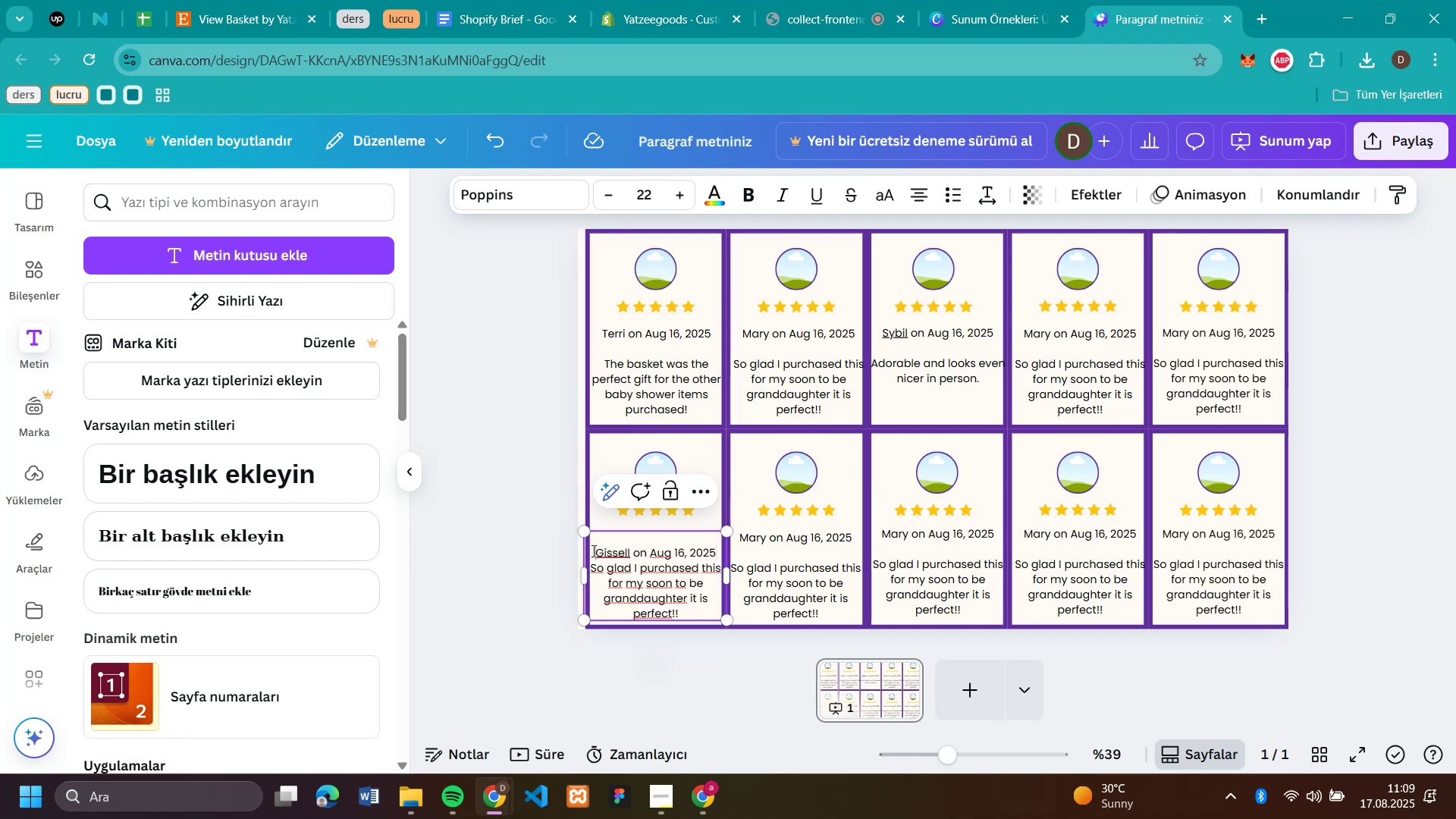 
left_click([592, 551])
 